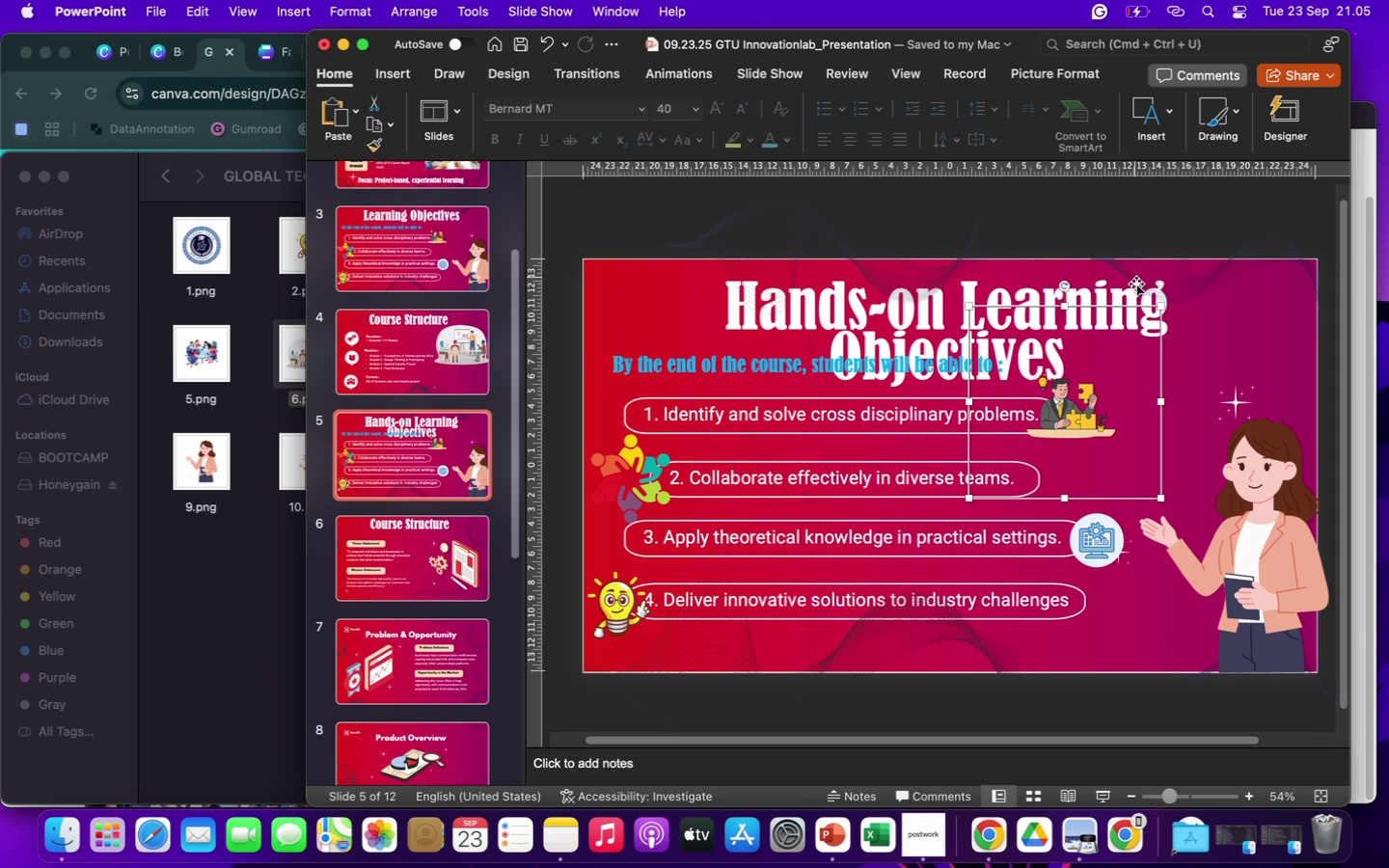 
left_click([1135, 287])
 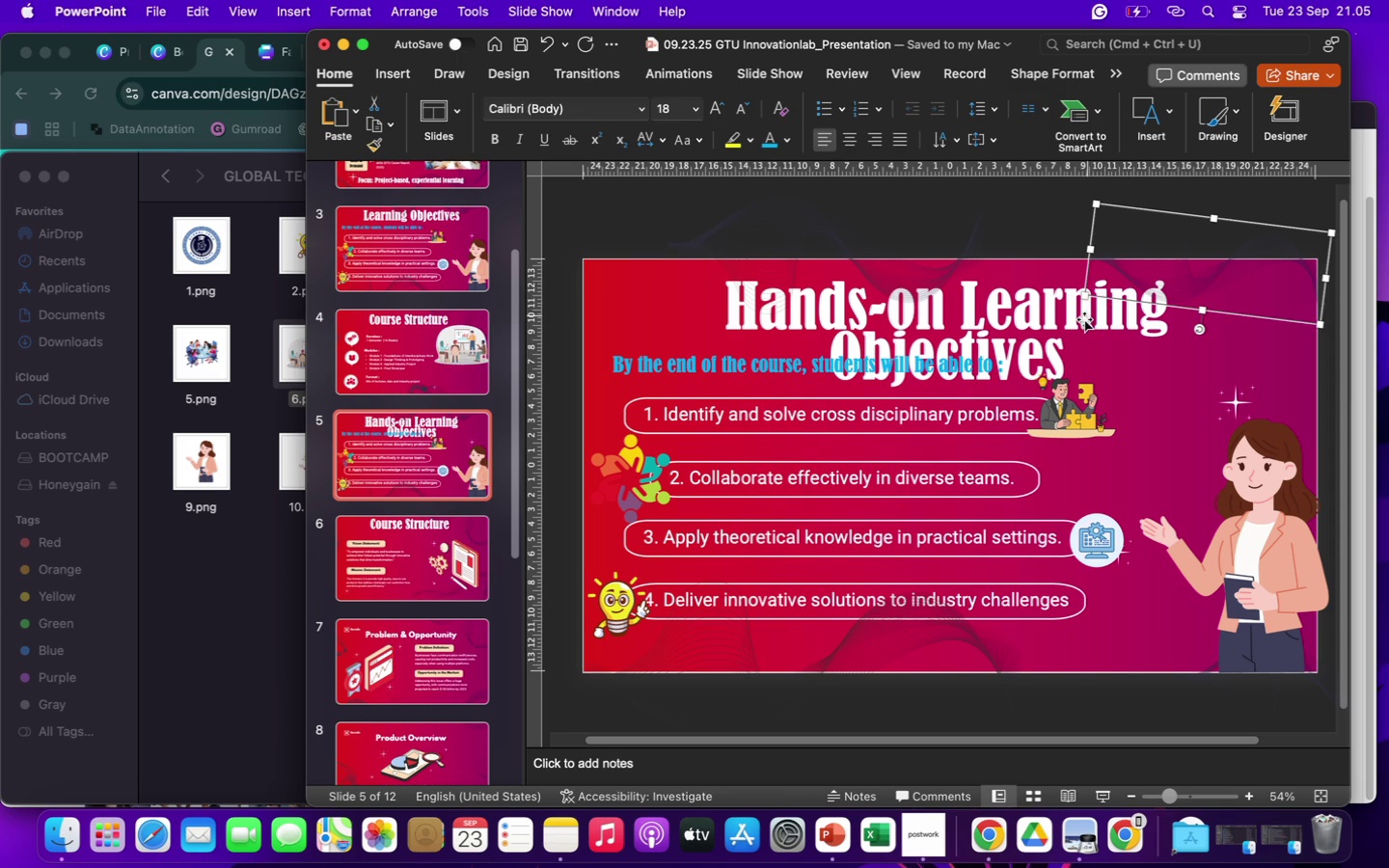 
left_click([1084, 319])
 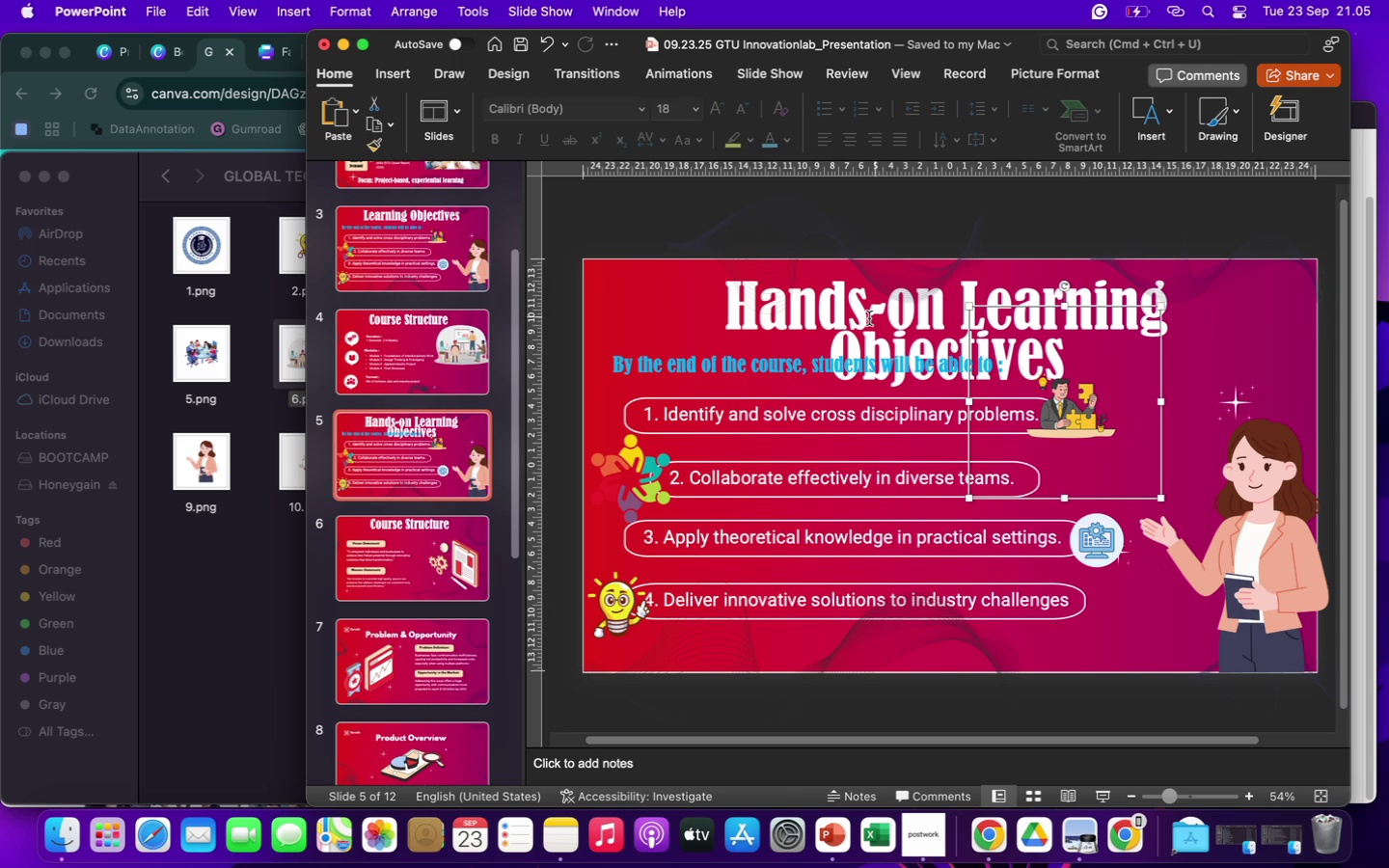 
left_click([869, 318])
 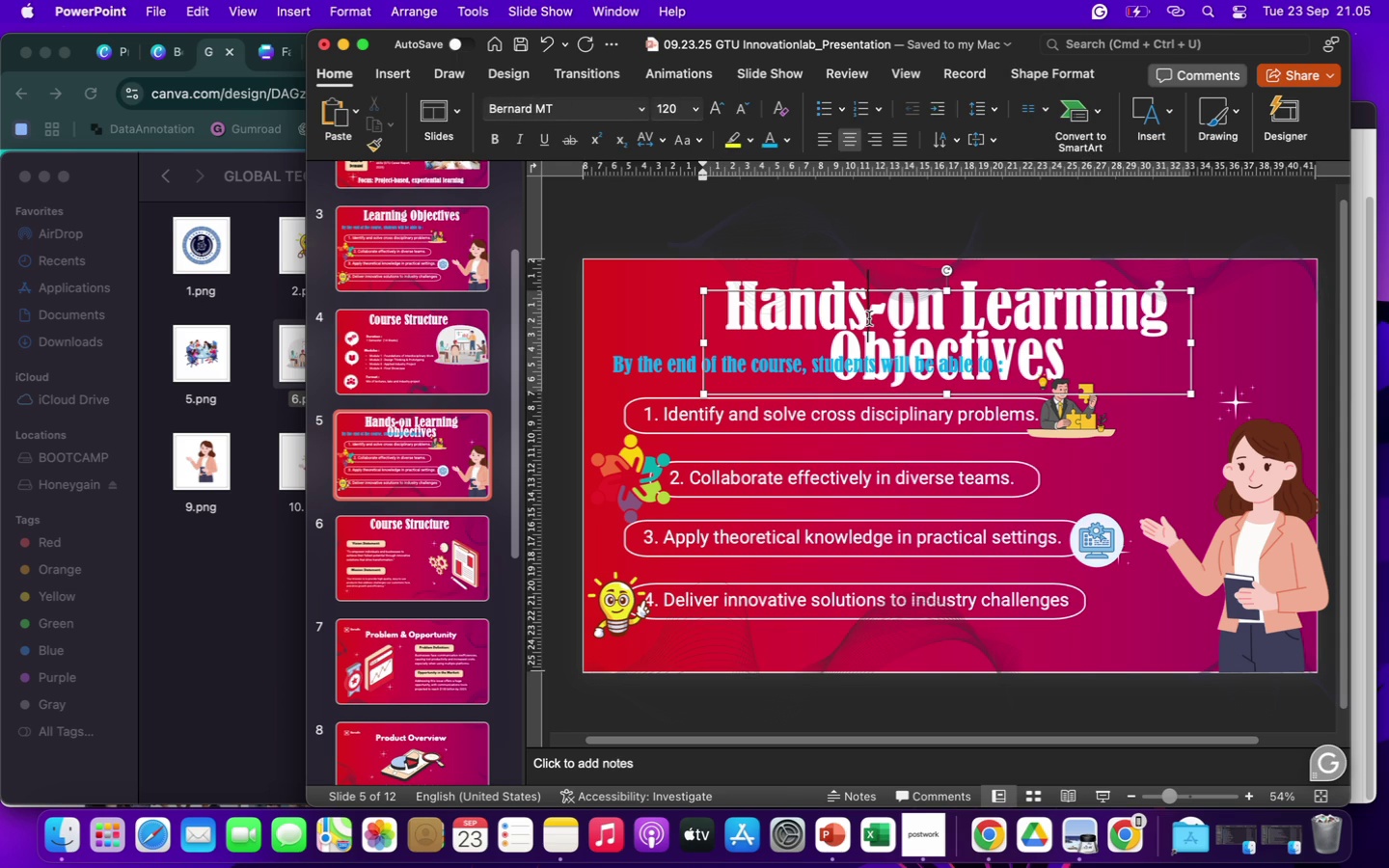 
key(ArrowDown)
 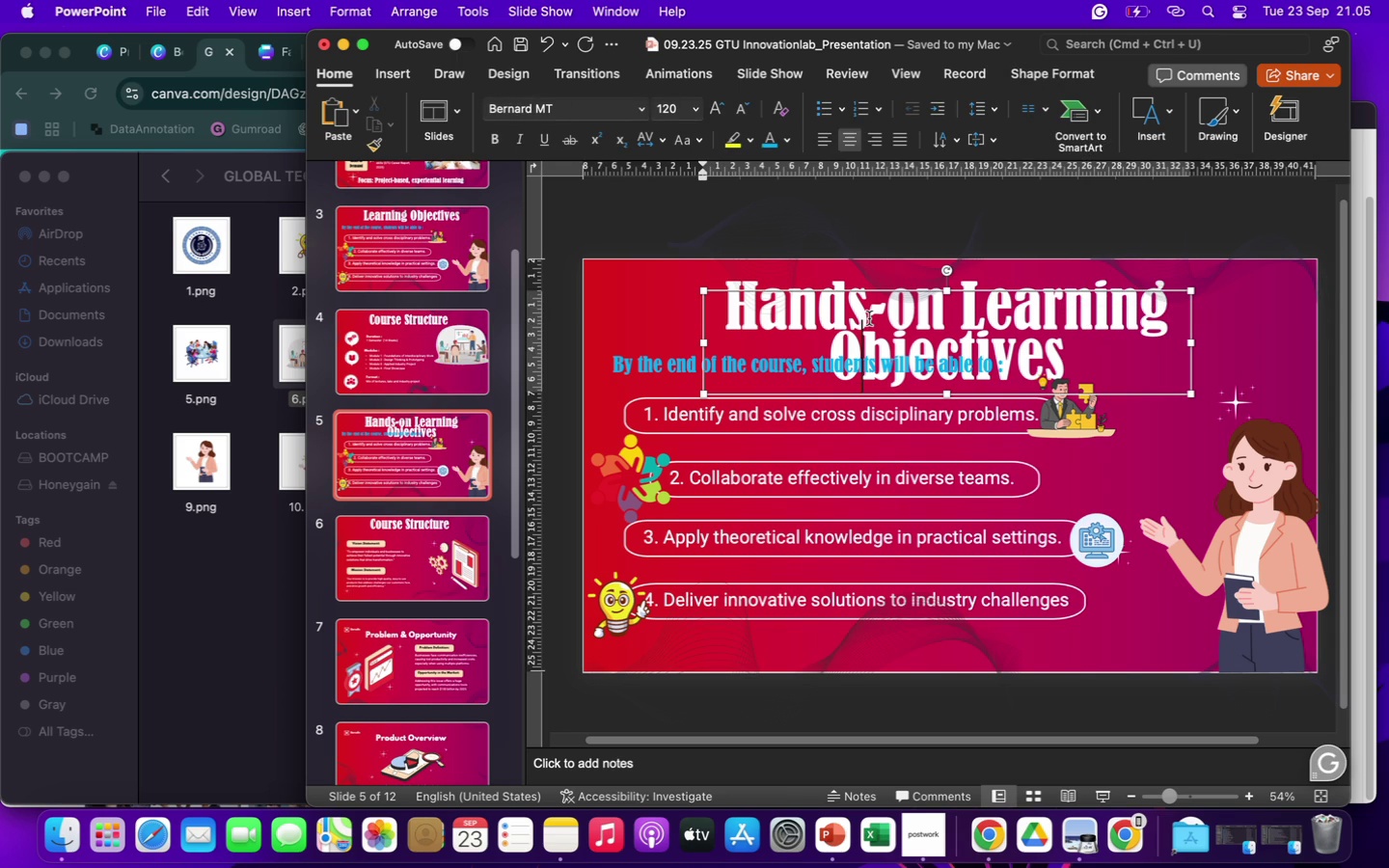 
key(ArrowRight)
 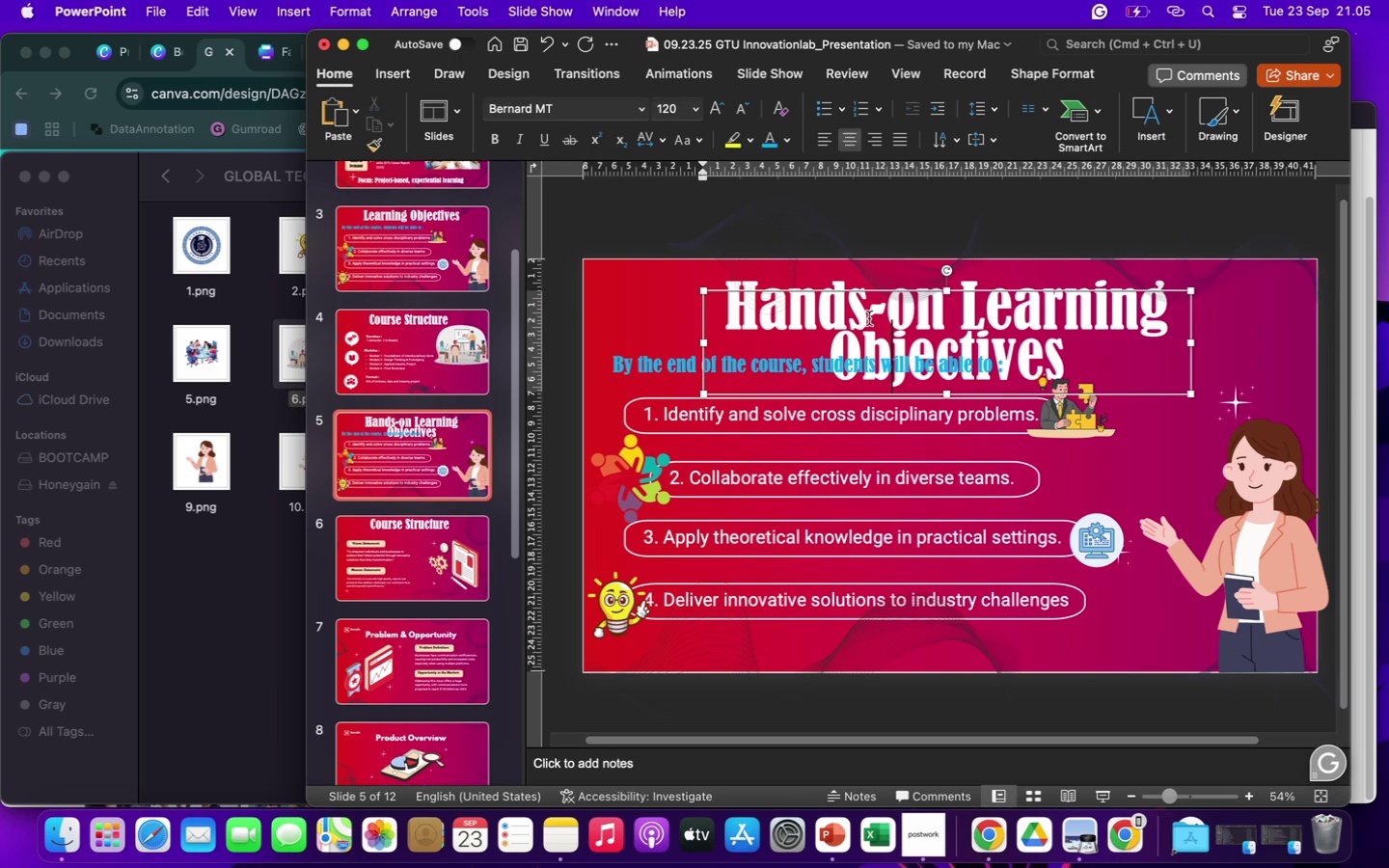 
key(ArrowRight)
 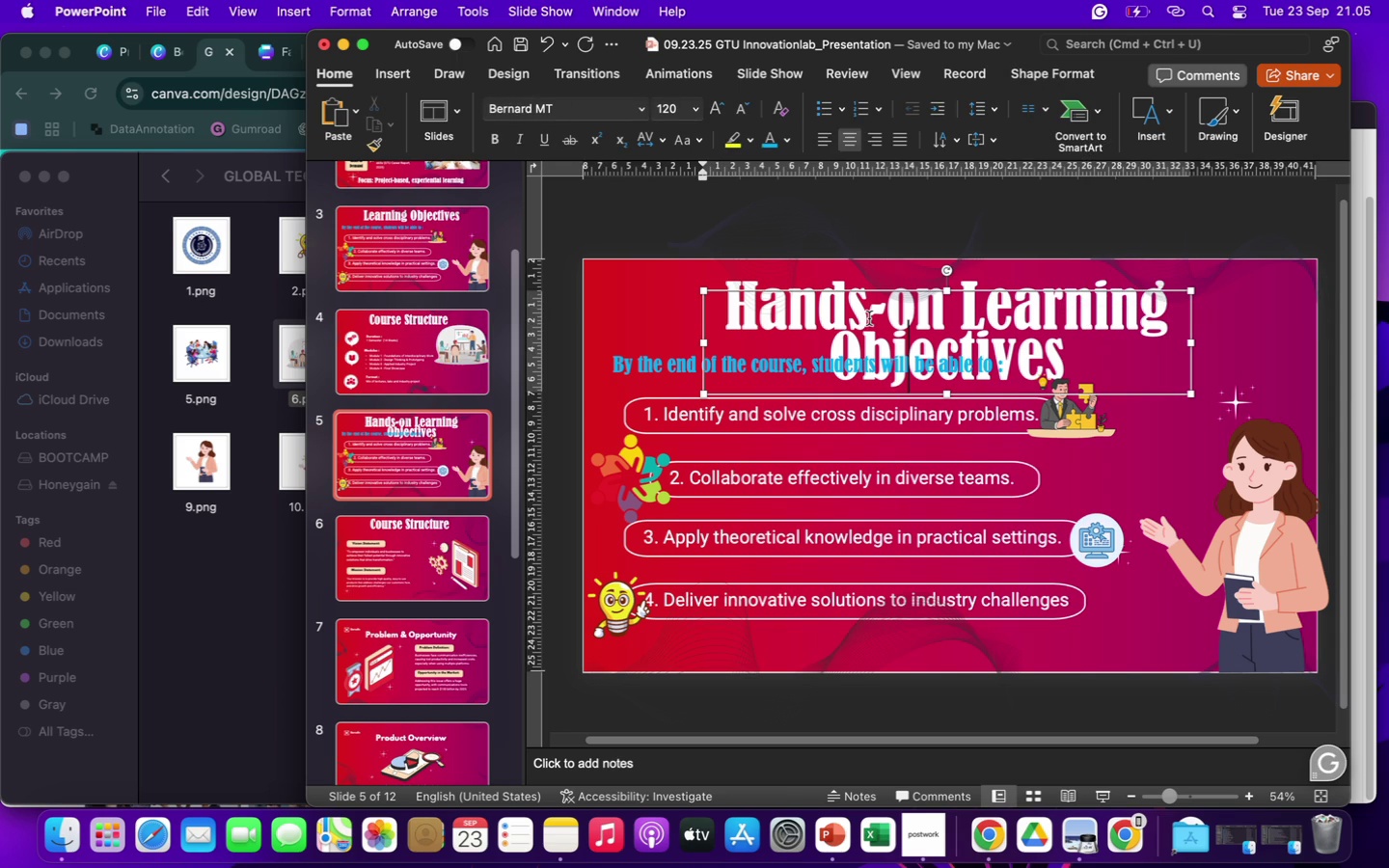 
key(ArrowRight)
 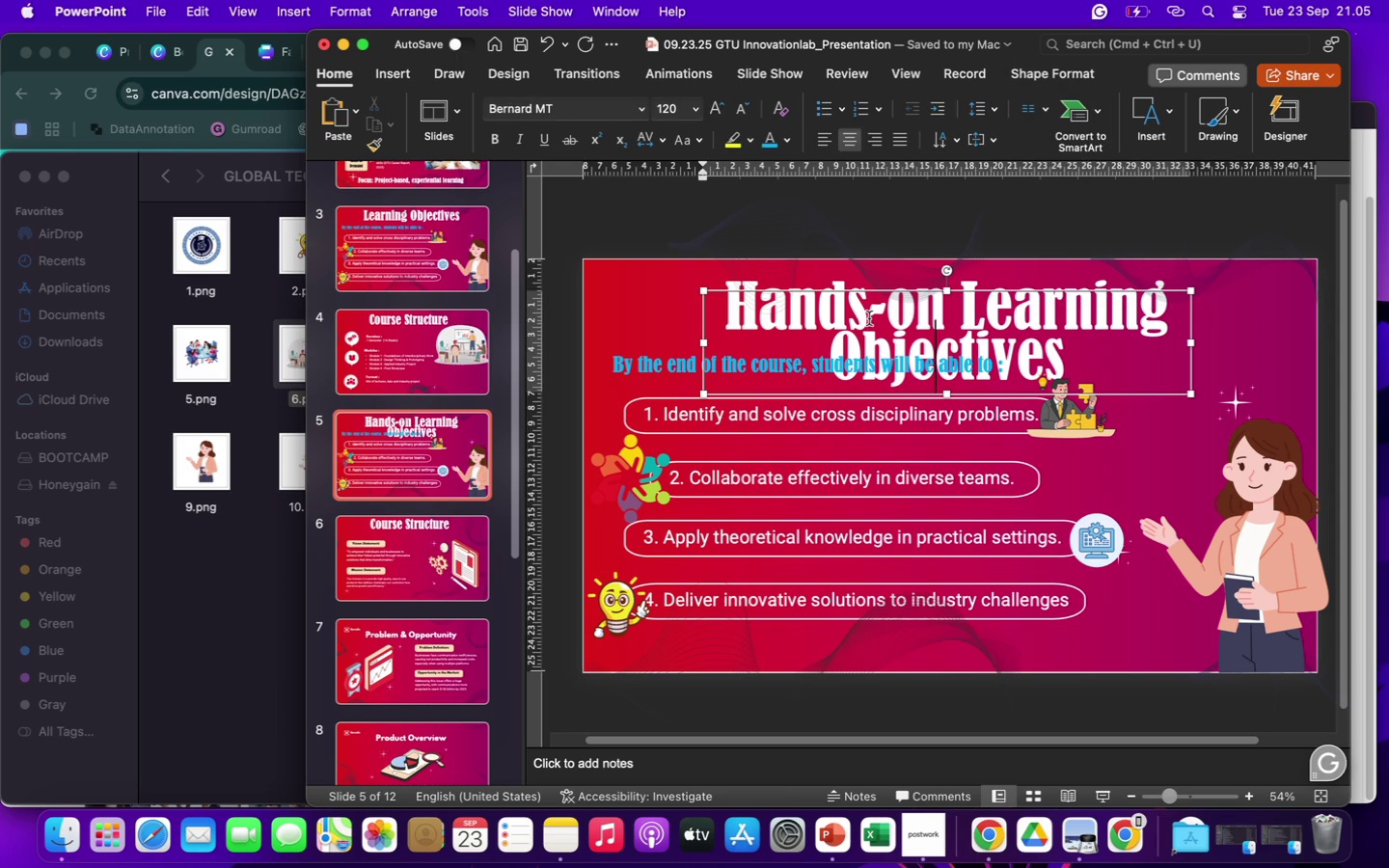 
key(ArrowRight)
 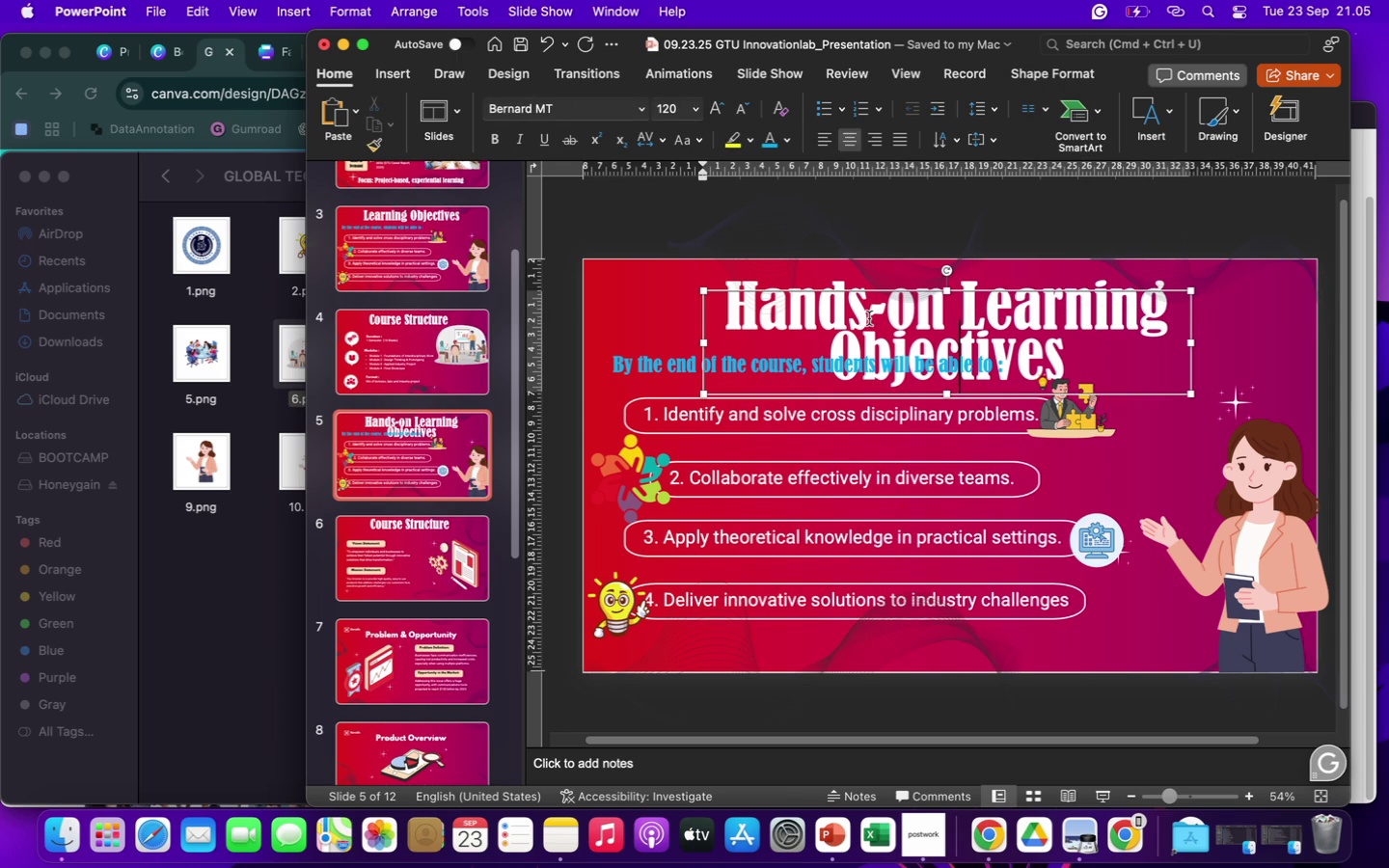 
key(ArrowRight)
 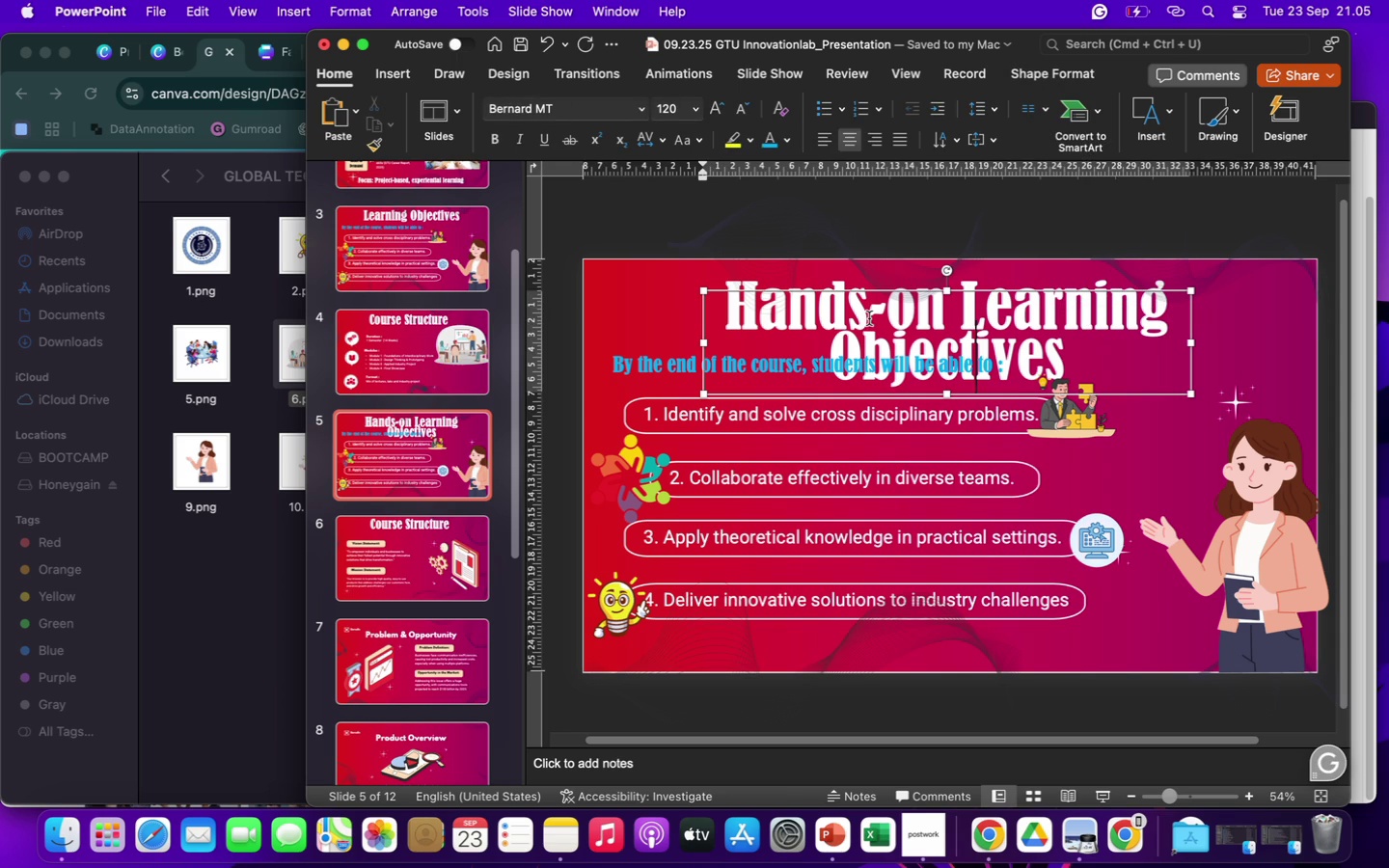 
key(ArrowRight)
 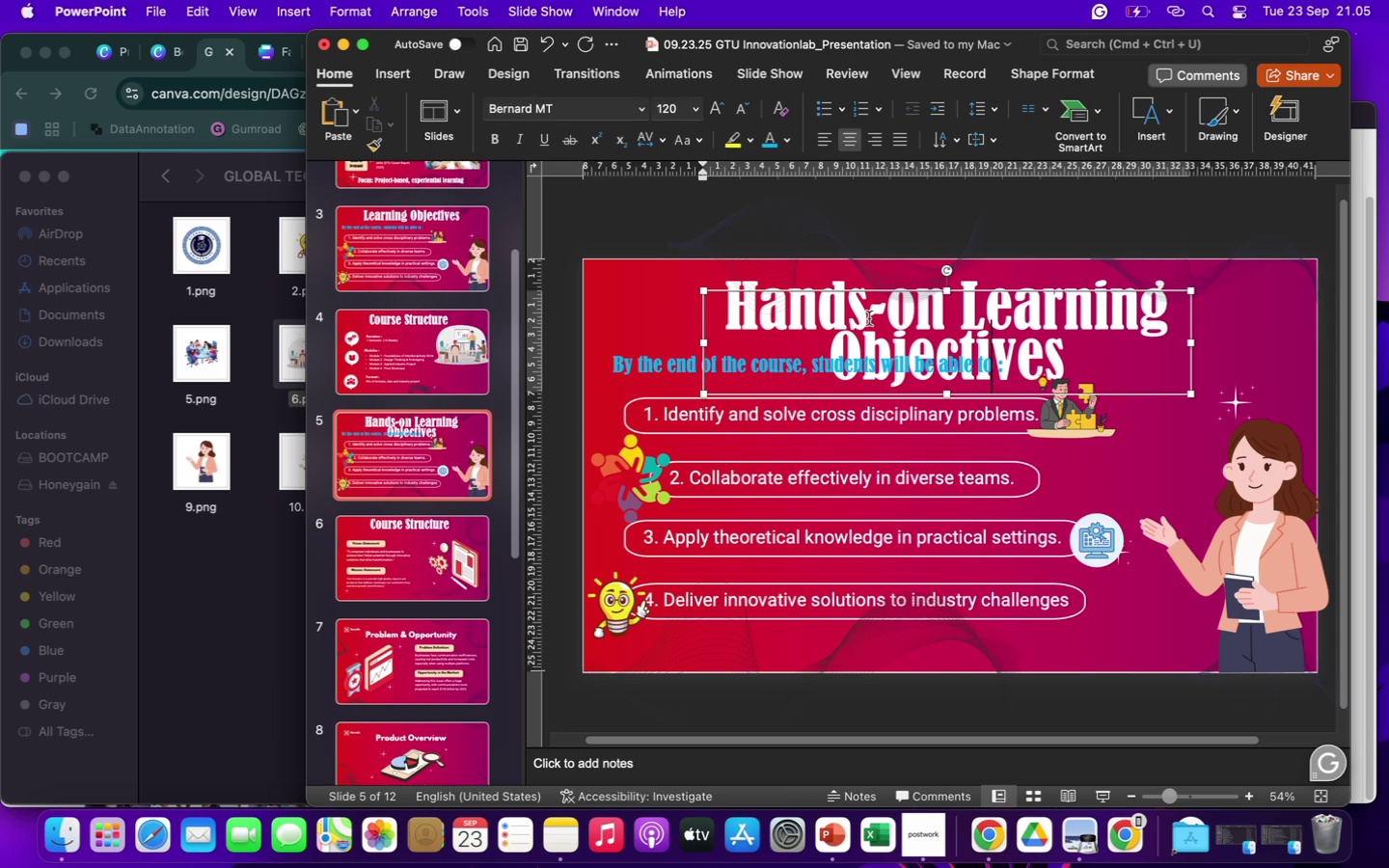 
key(ArrowRight)
 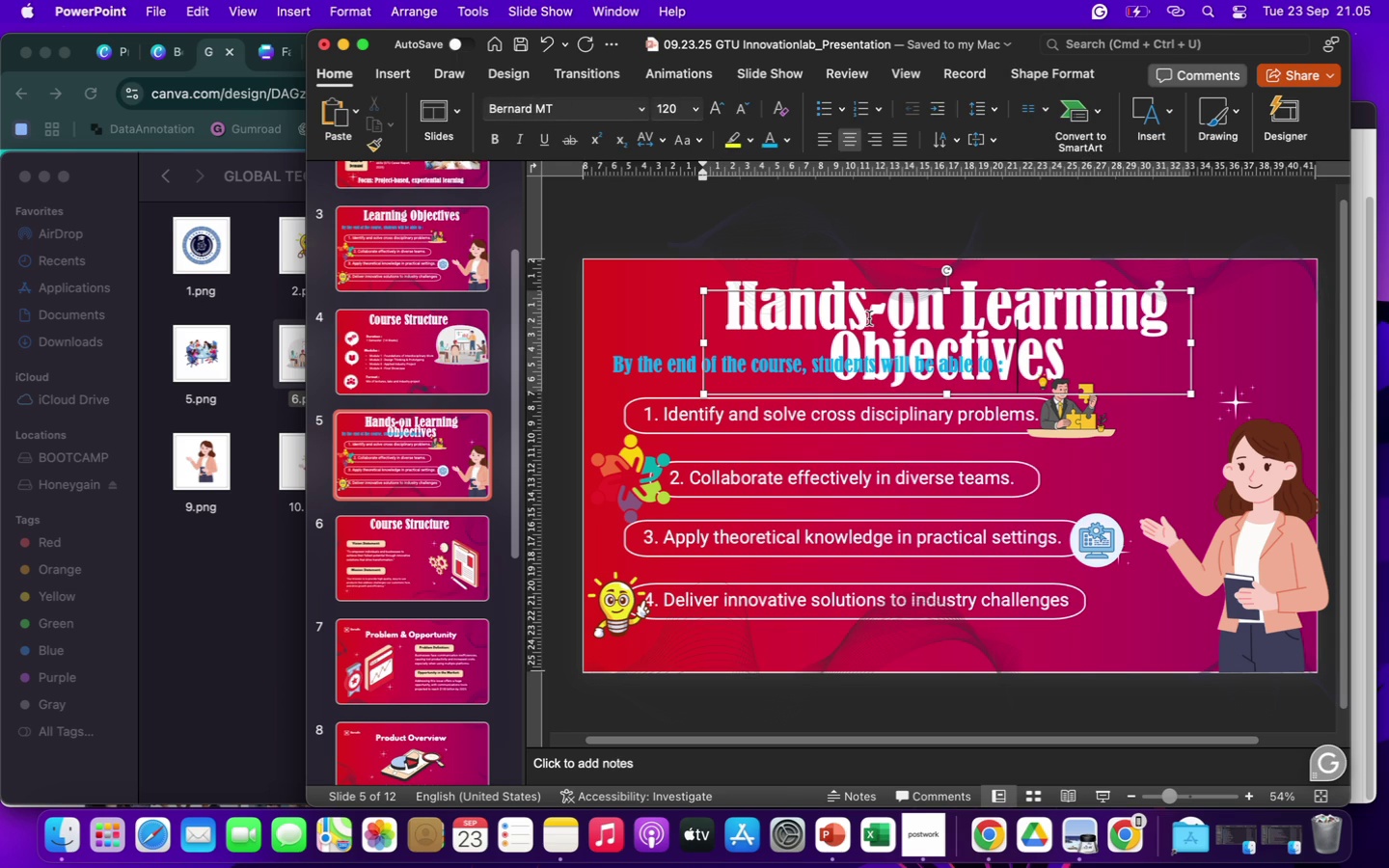 
key(ArrowRight)
 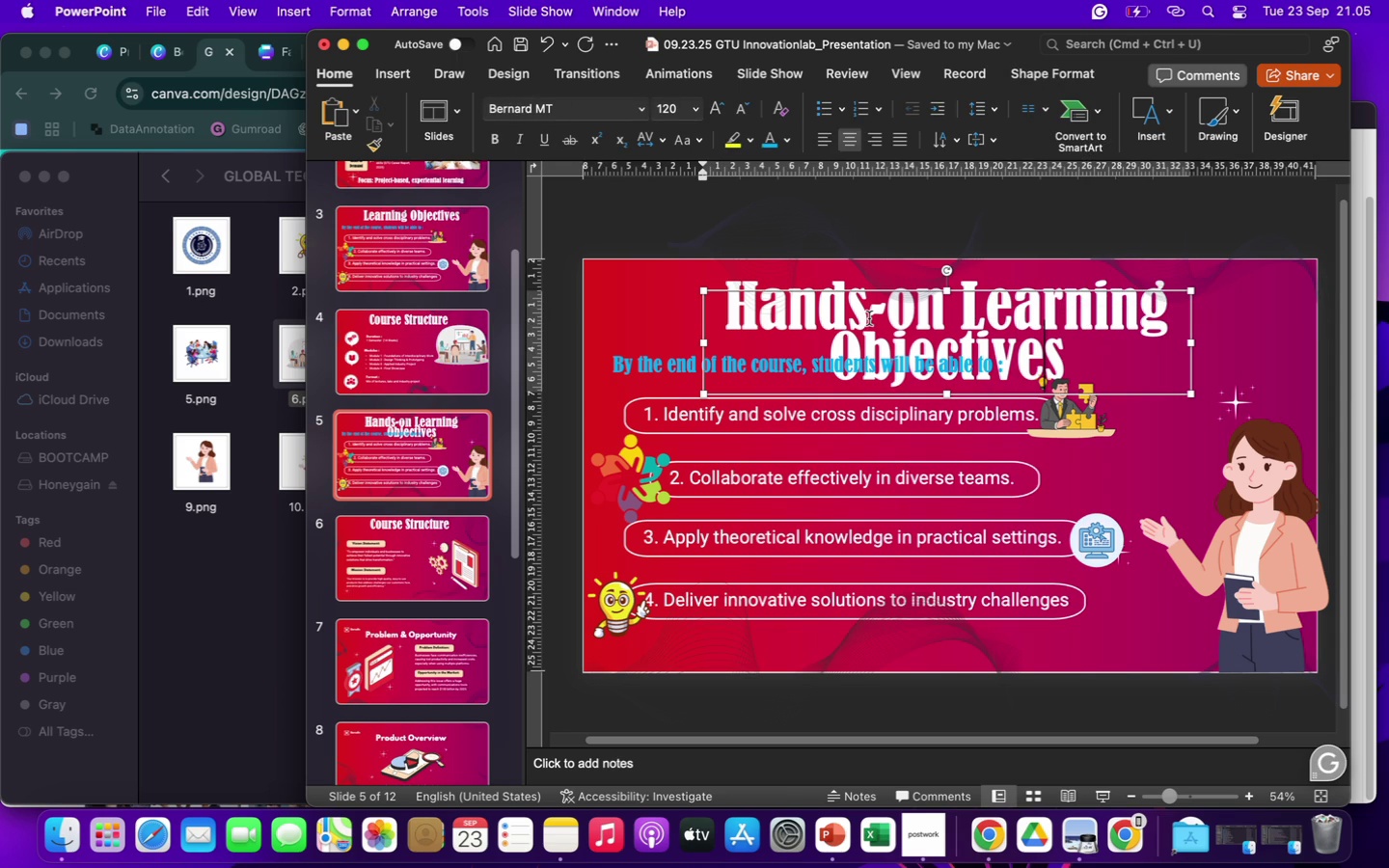 
key(ArrowRight)
 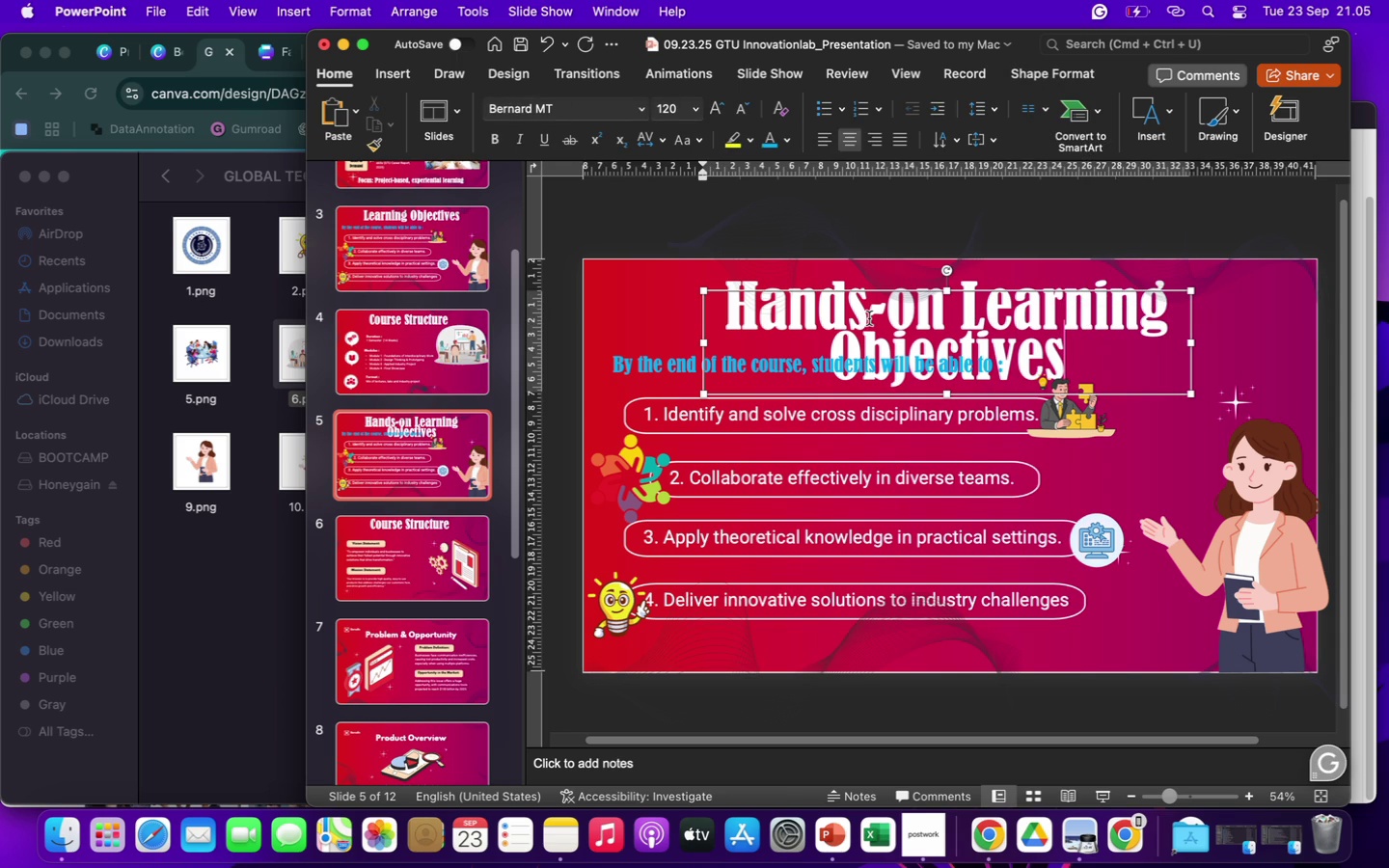 
key(Backspace)
 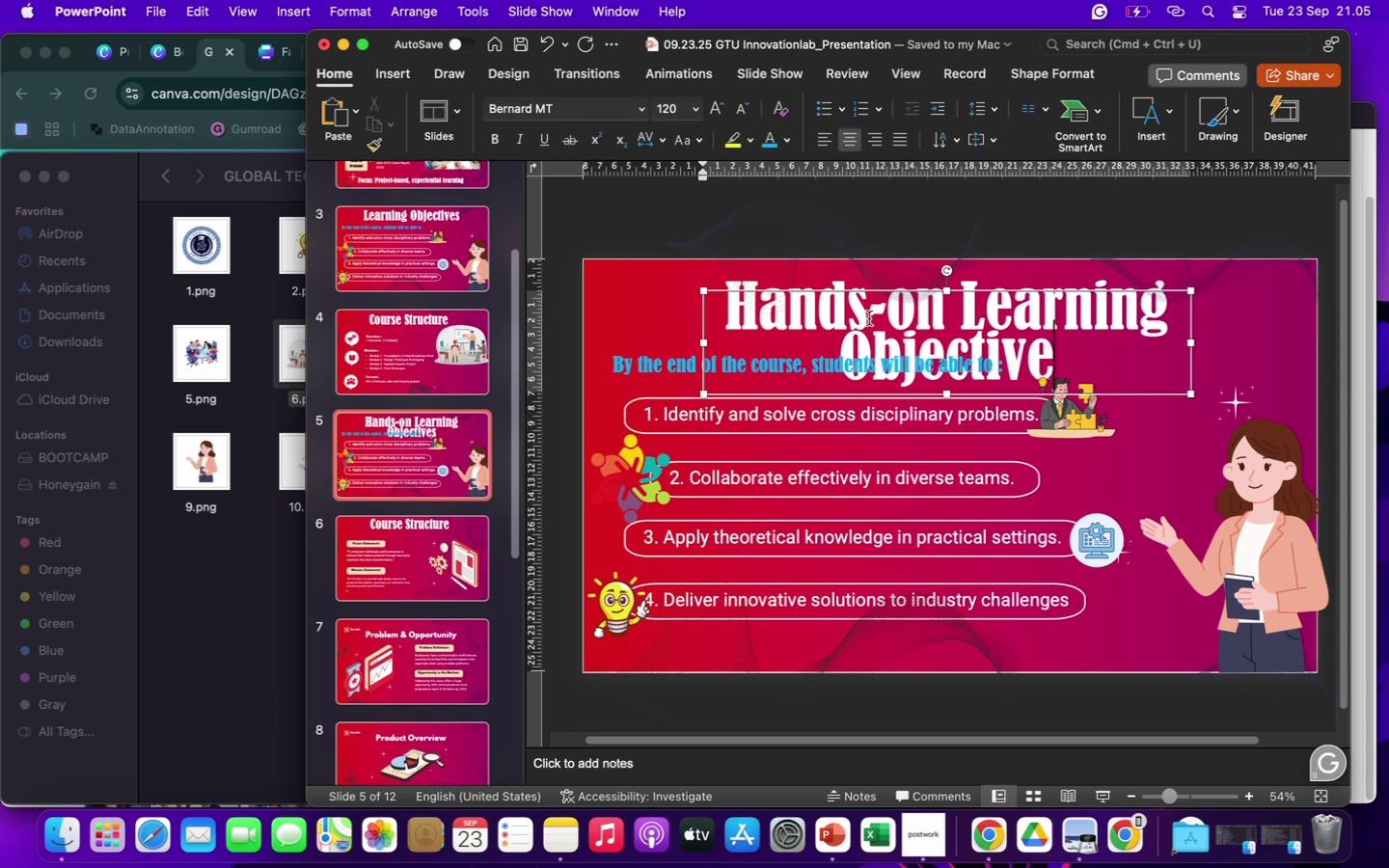 
key(Backspace)
 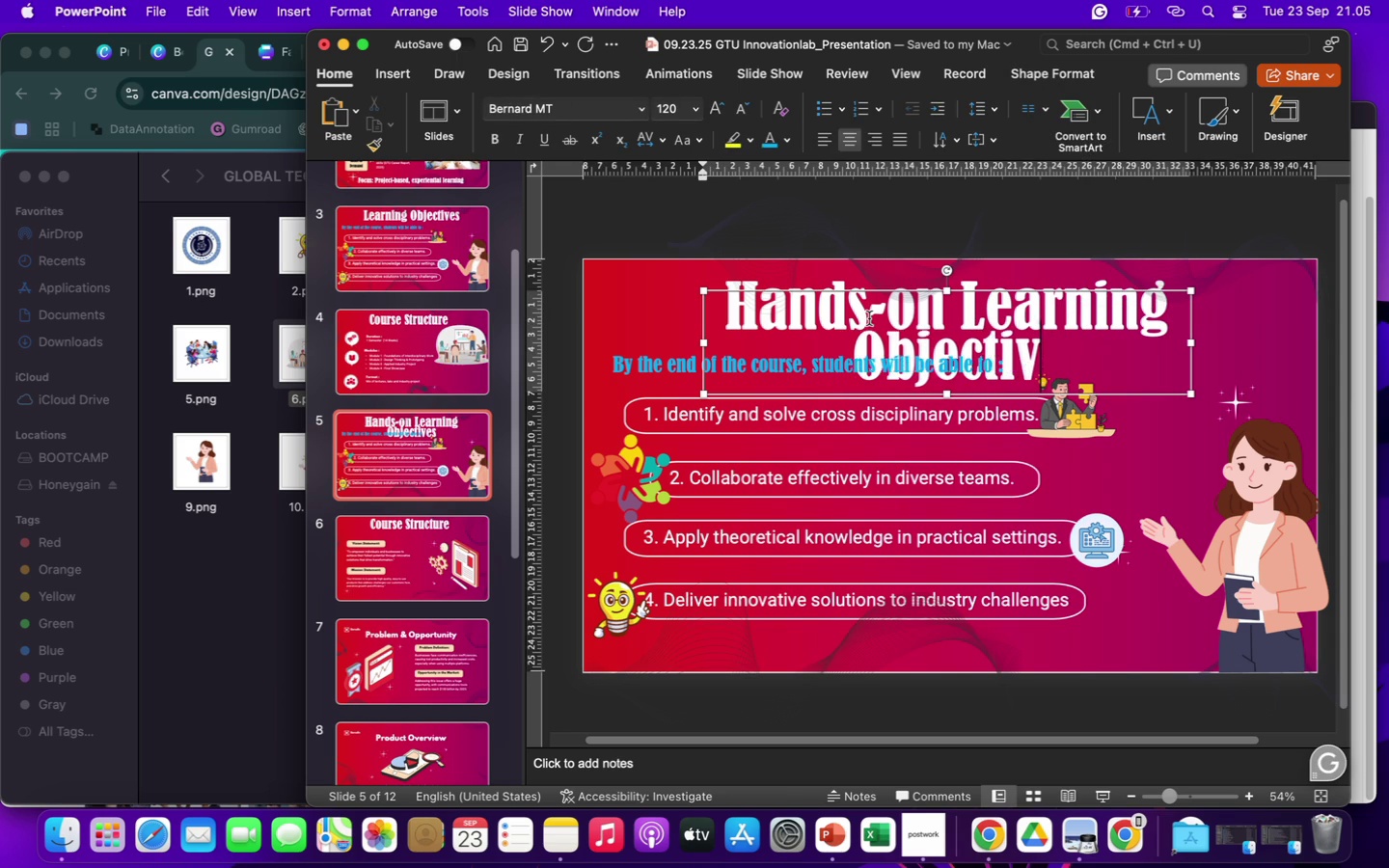 
key(Backspace)
 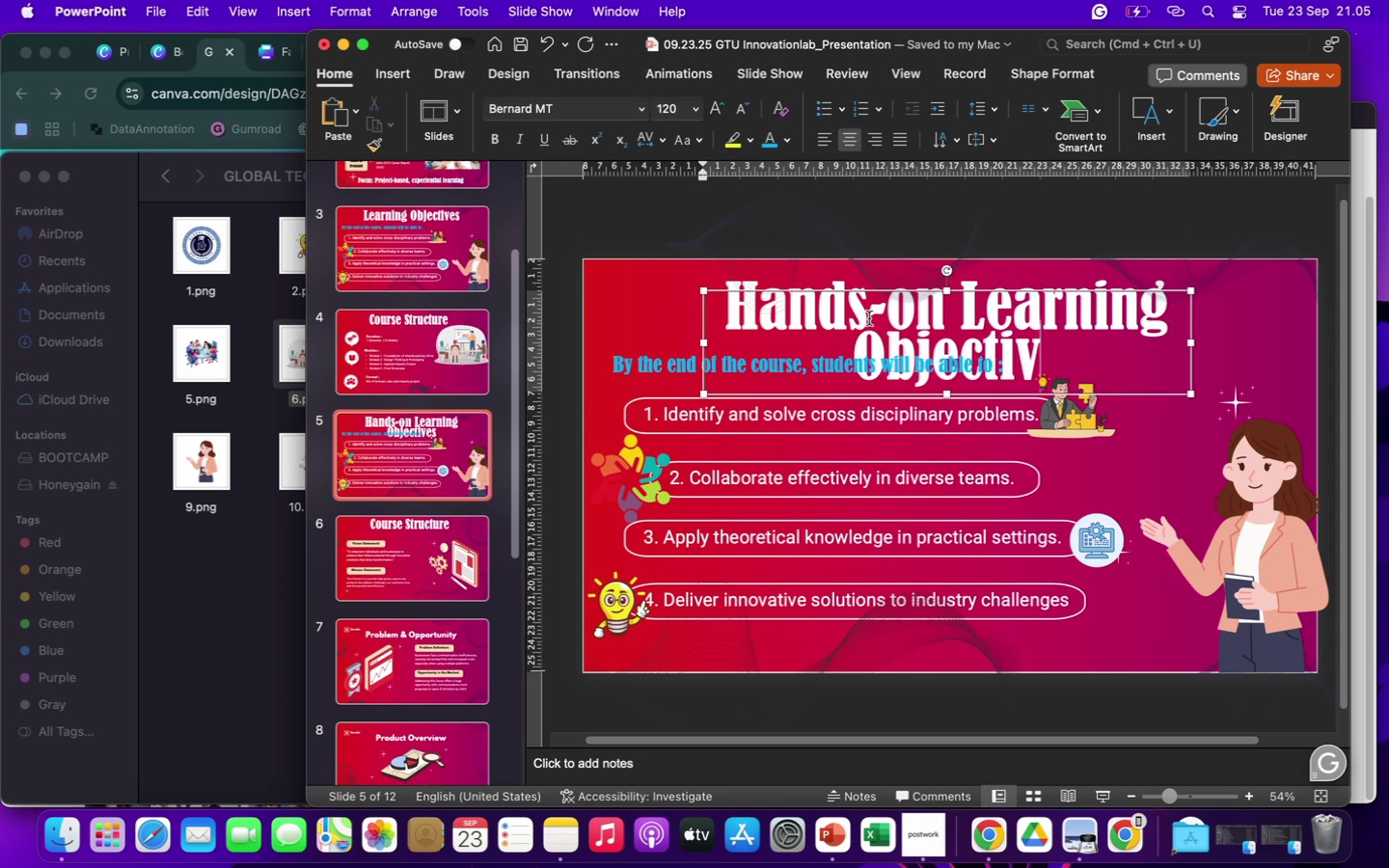 
key(Backspace)
 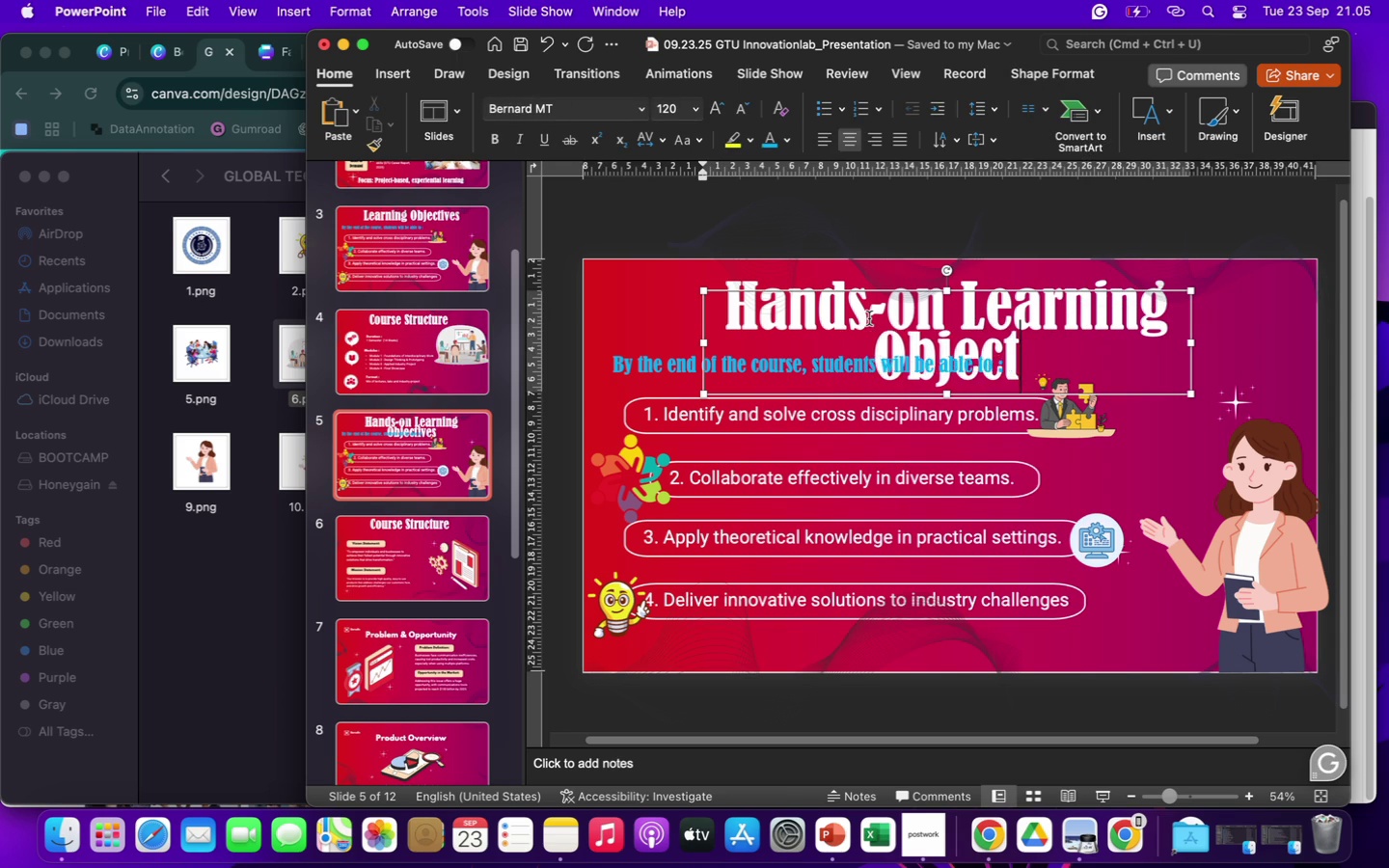 
key(Backspace)
 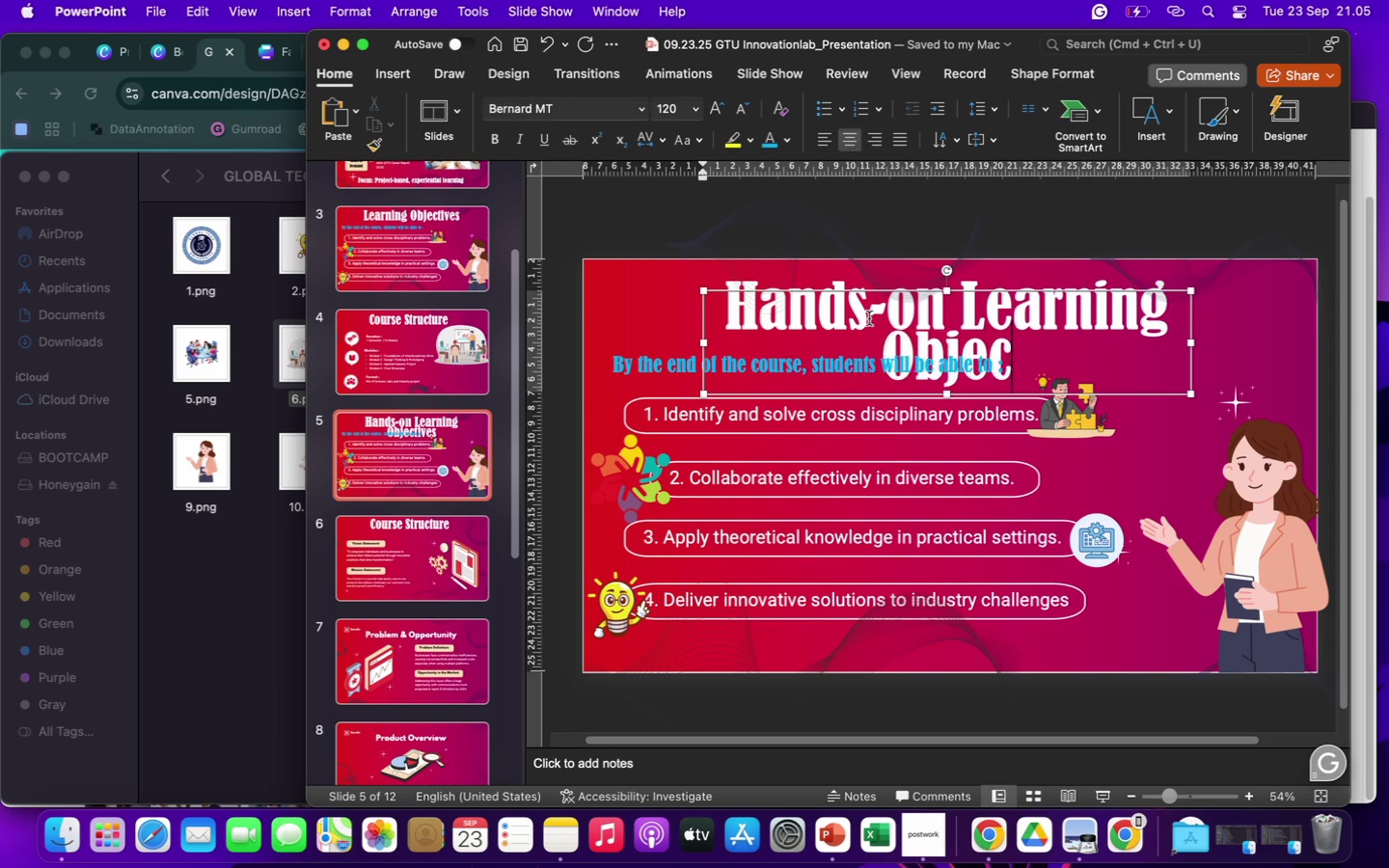 
key(Backspace)
 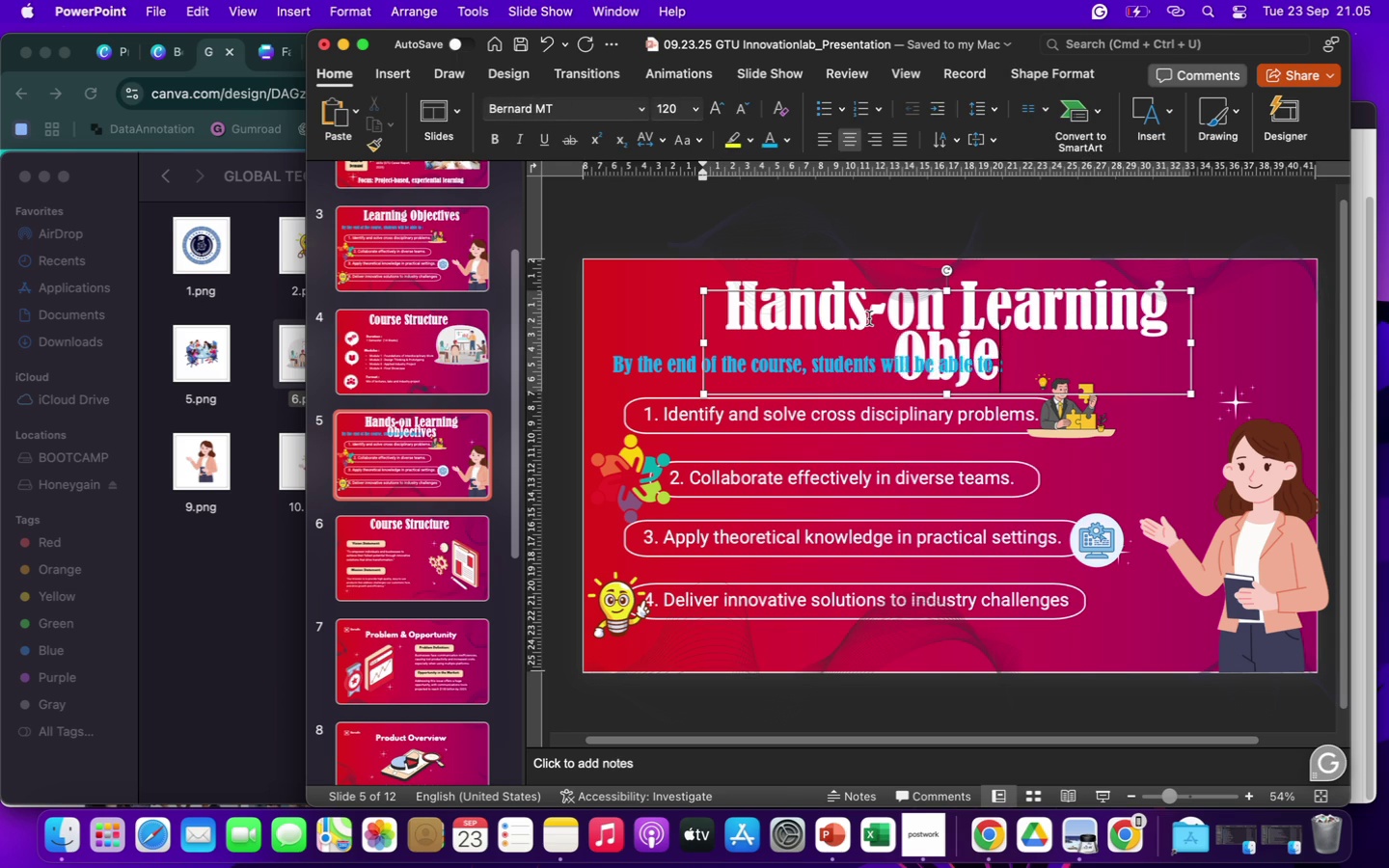 
key(Backspace)
 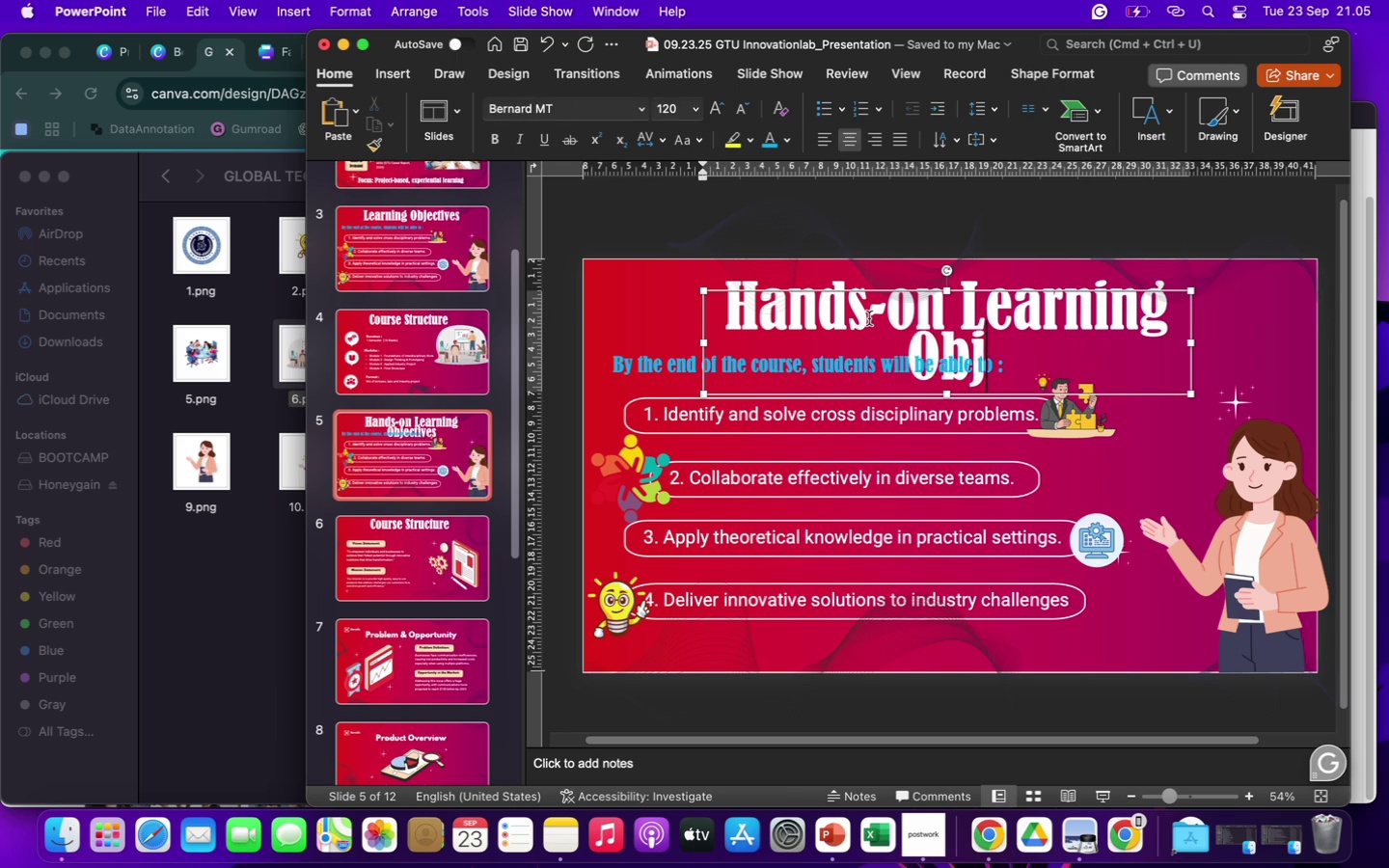 
key(Backspace)
 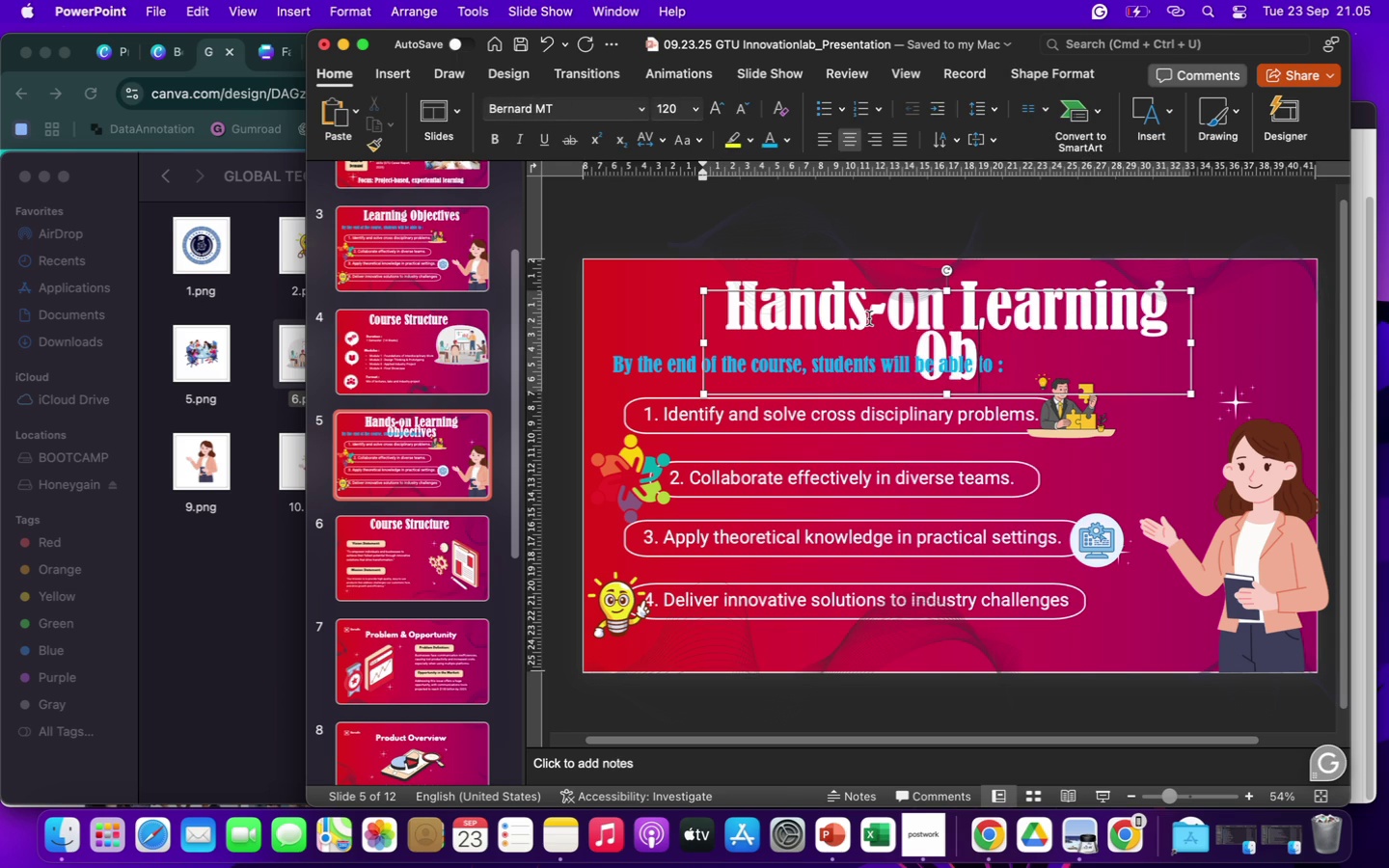 
key(Backspace)
 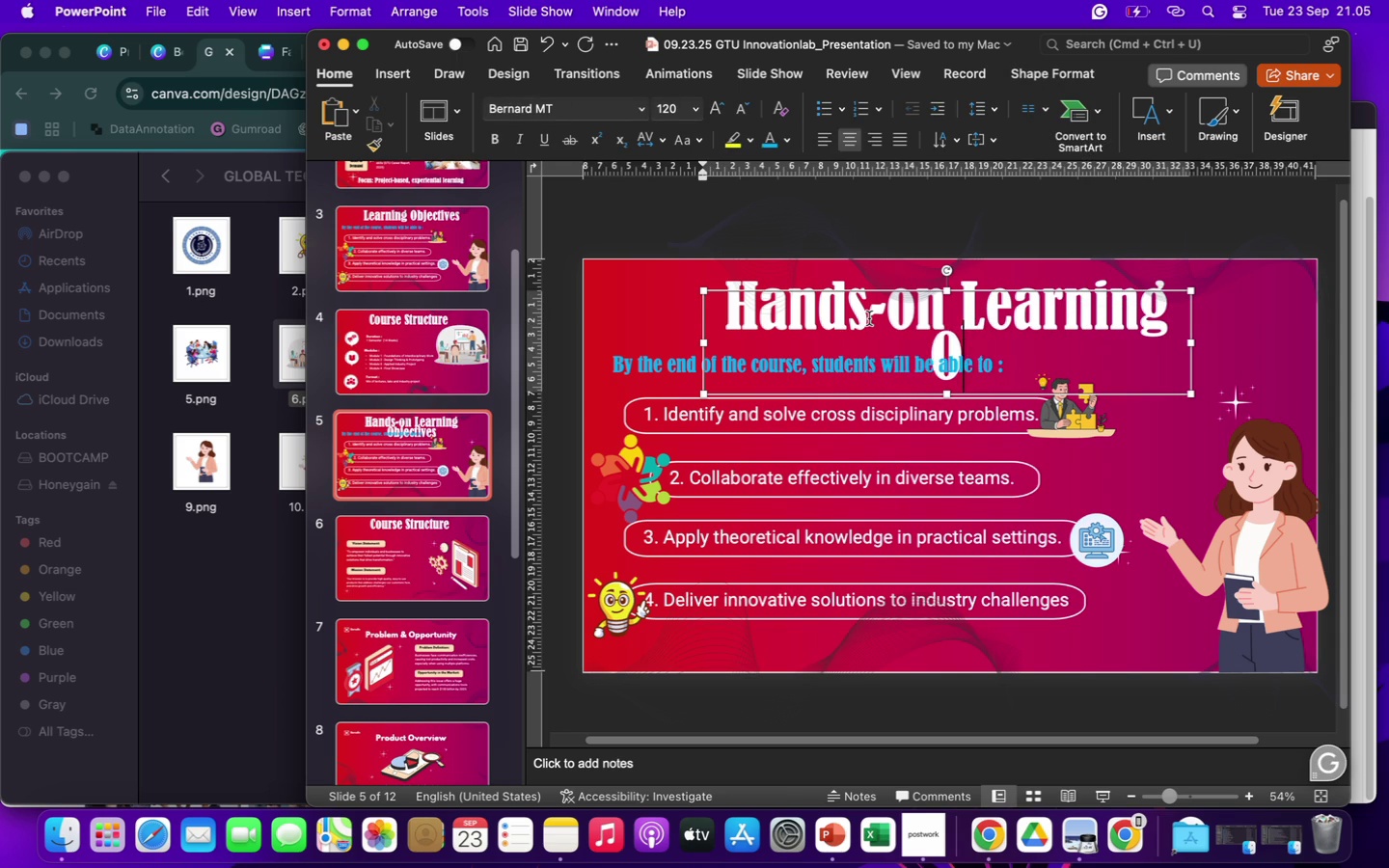 
key(Backspace)
 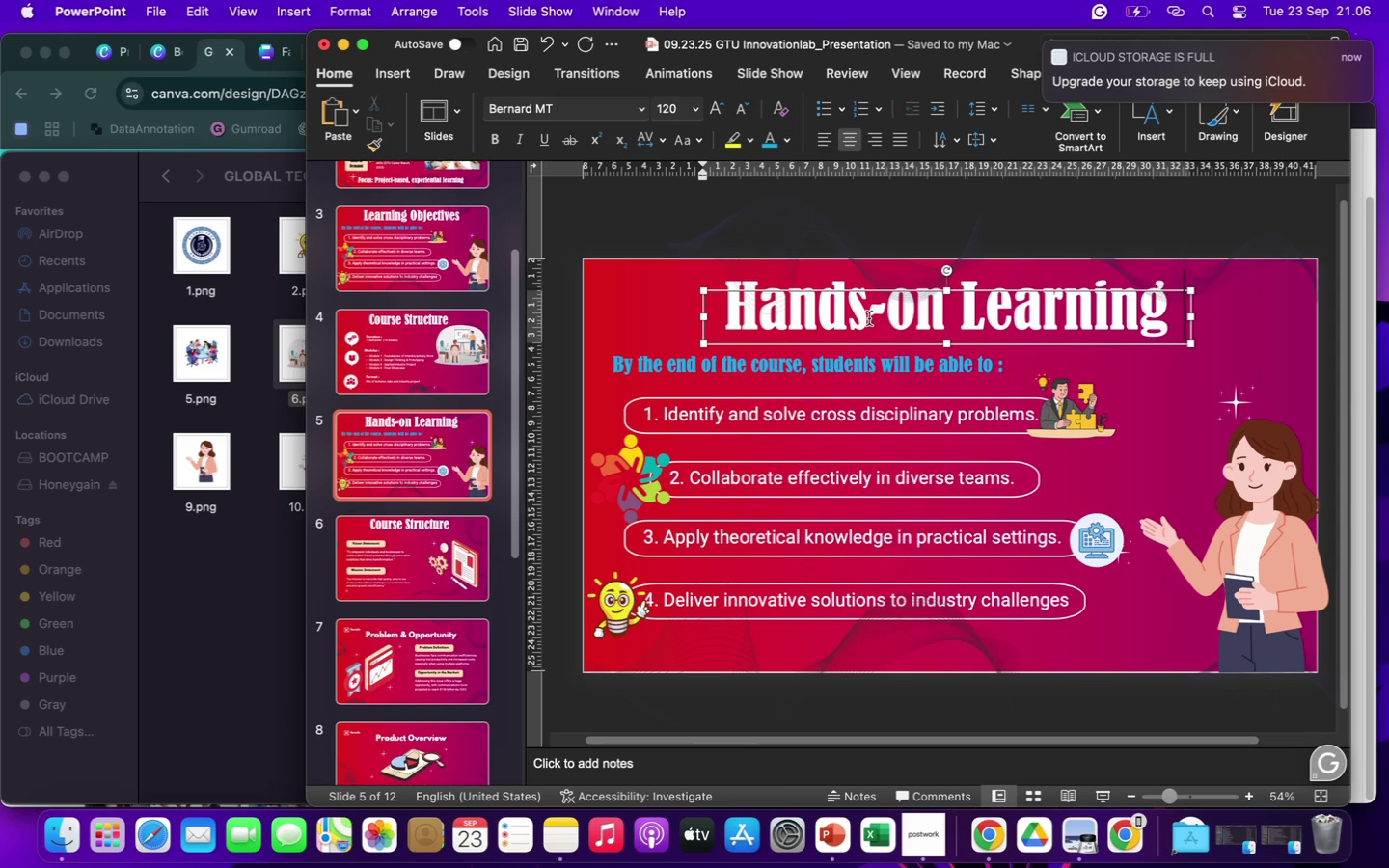 
wait(39.19)
 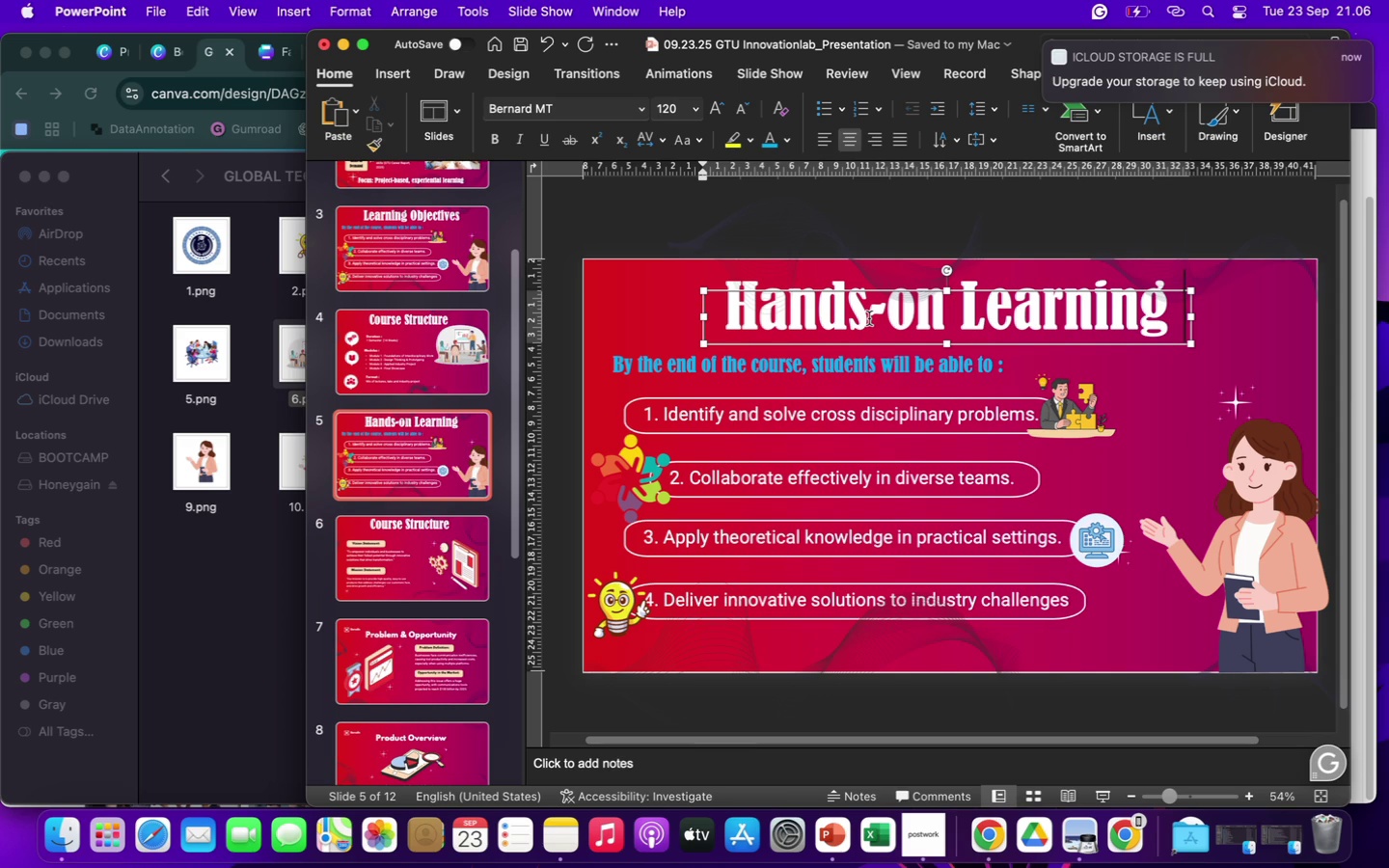 
type( Experience)
 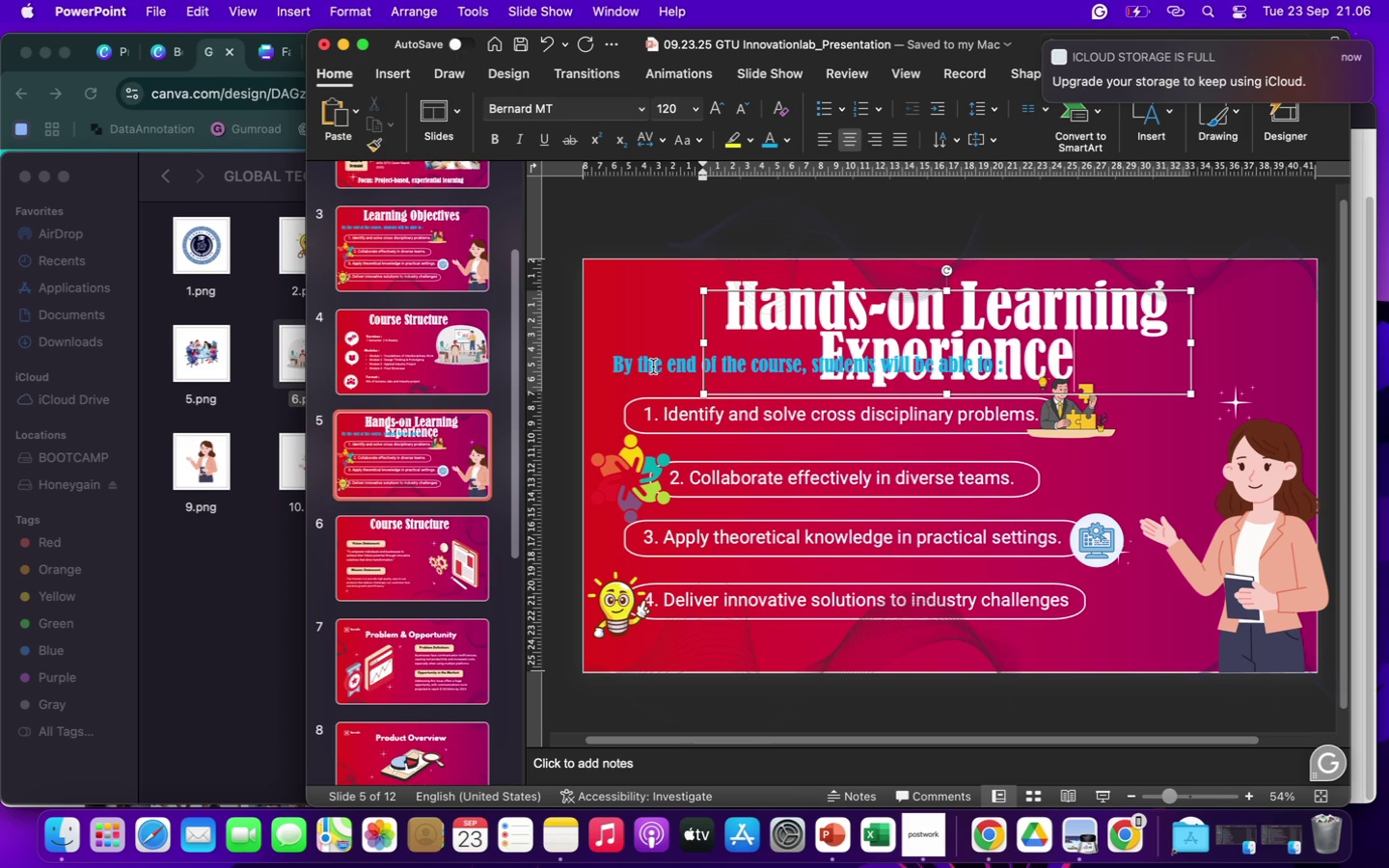 
left_click([653, 366])
 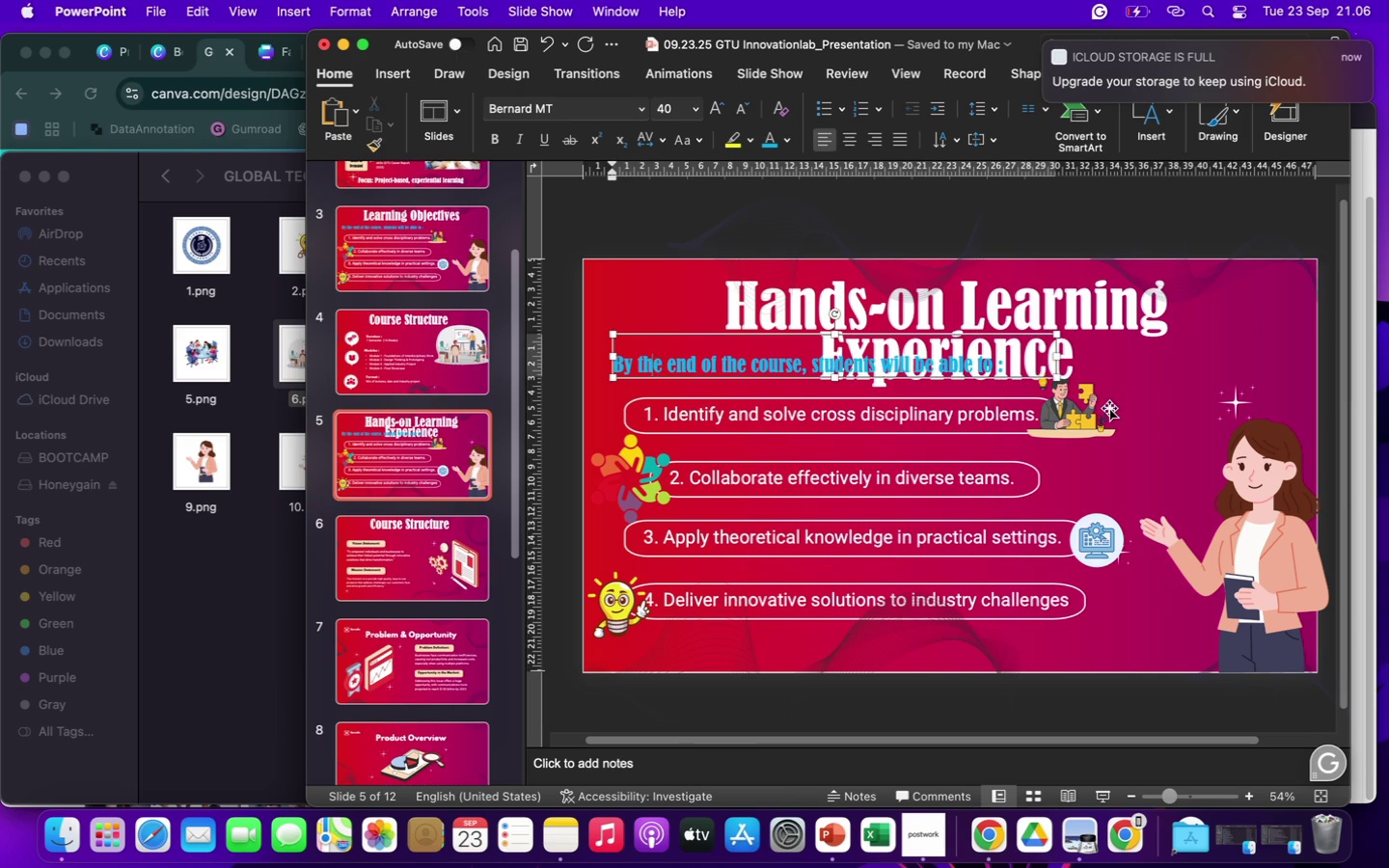 
left_click([1088, 424])
 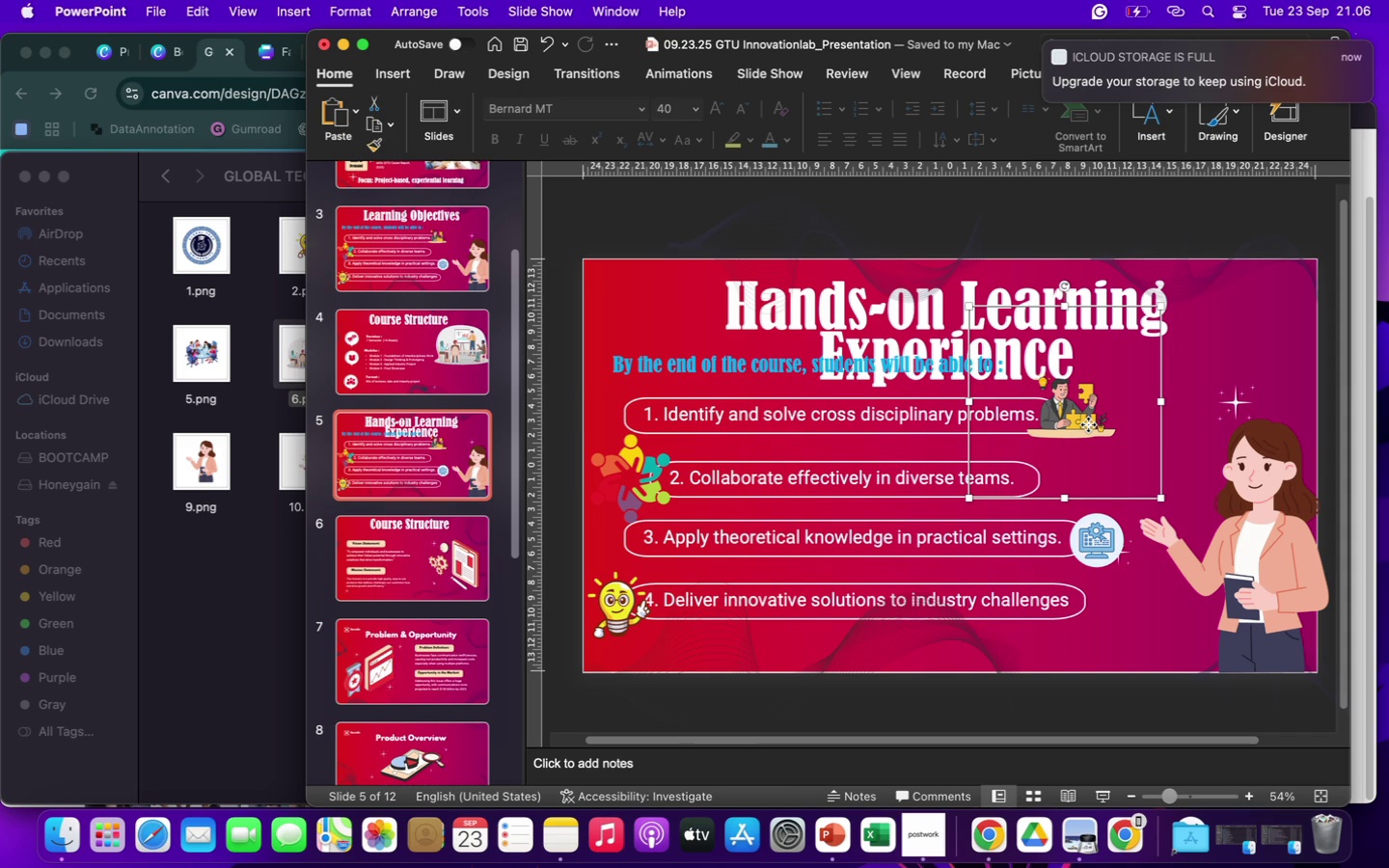 
key(Backspace)
 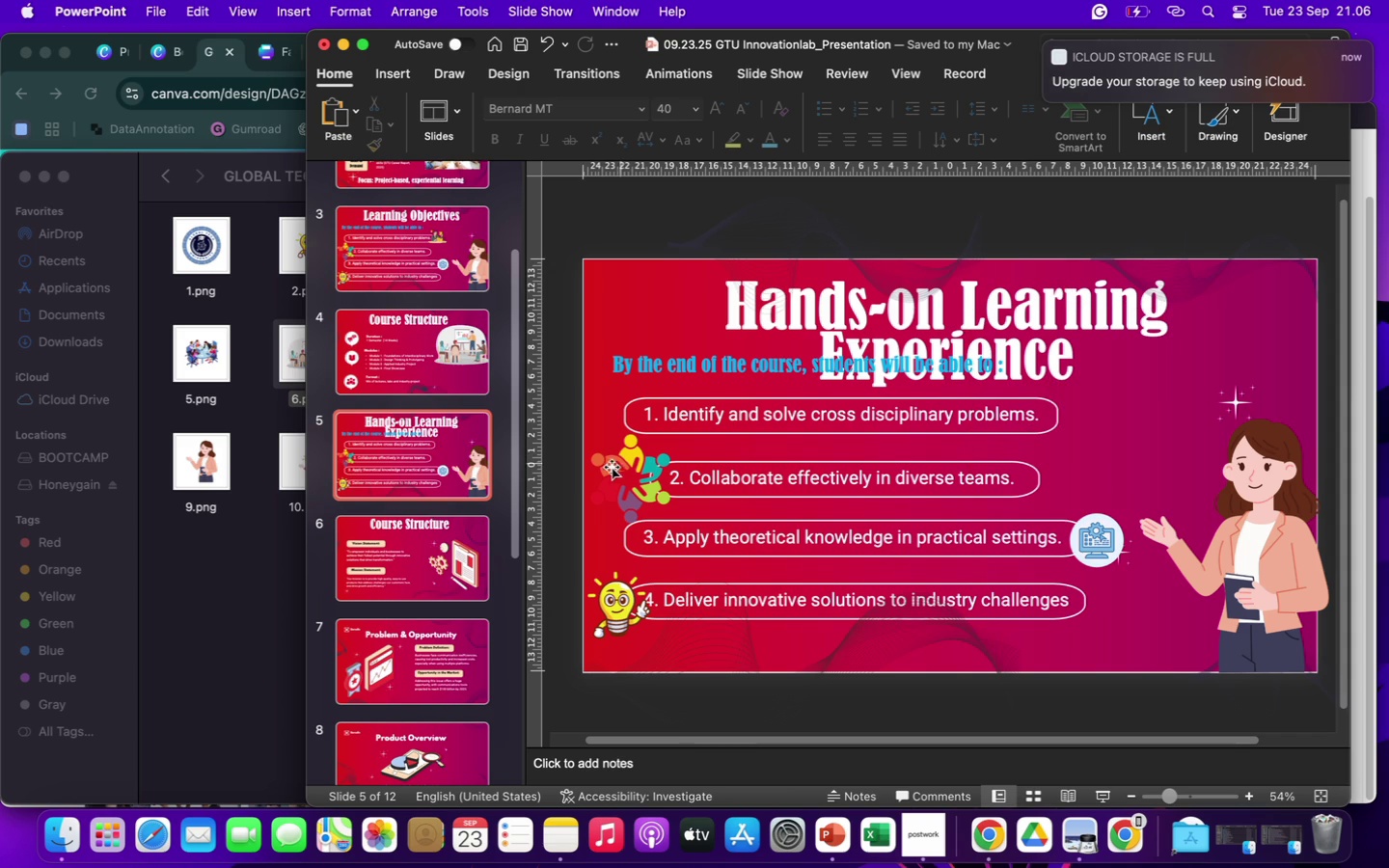 
left_click([610, 468])
 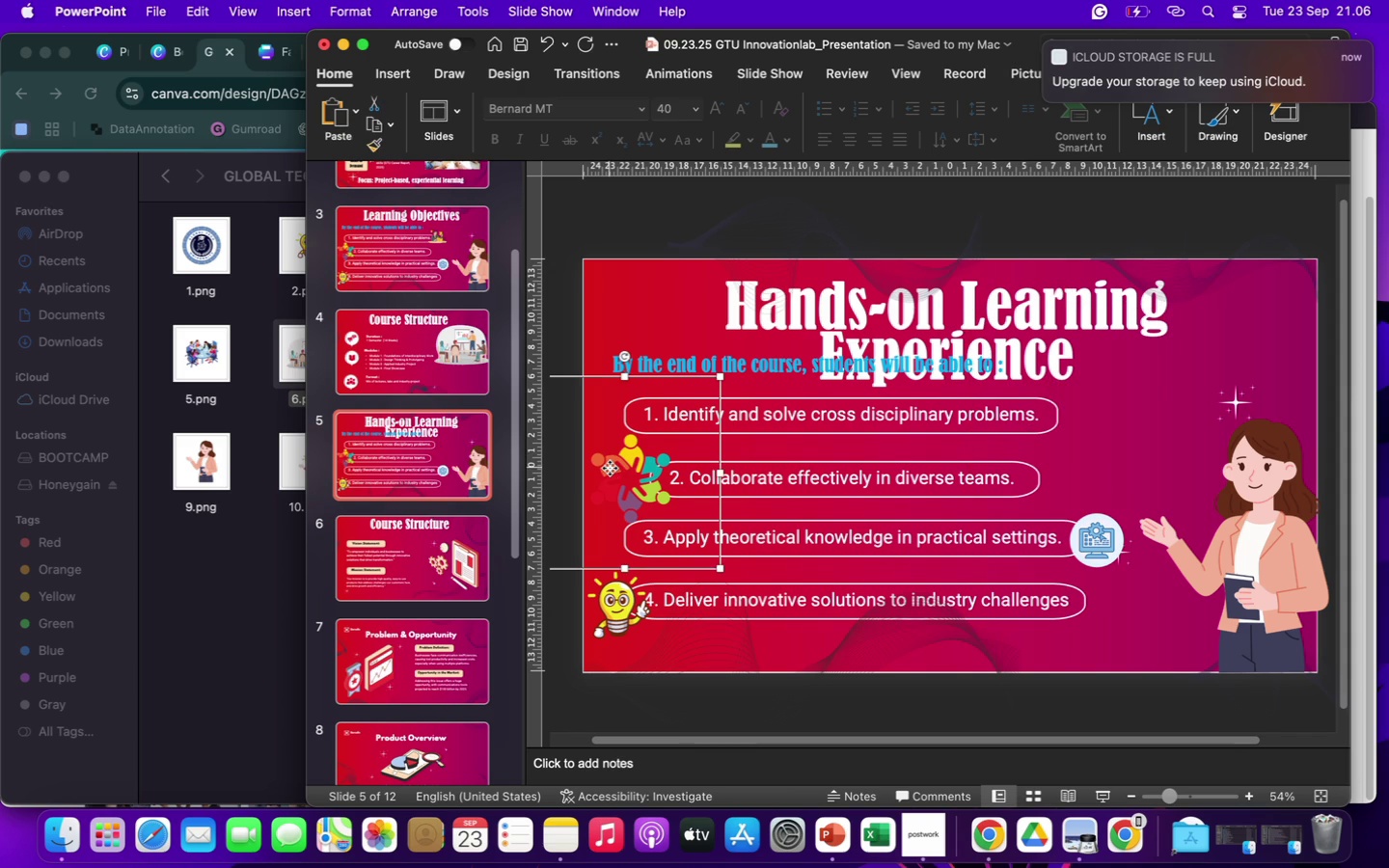 
key(Backspace)
 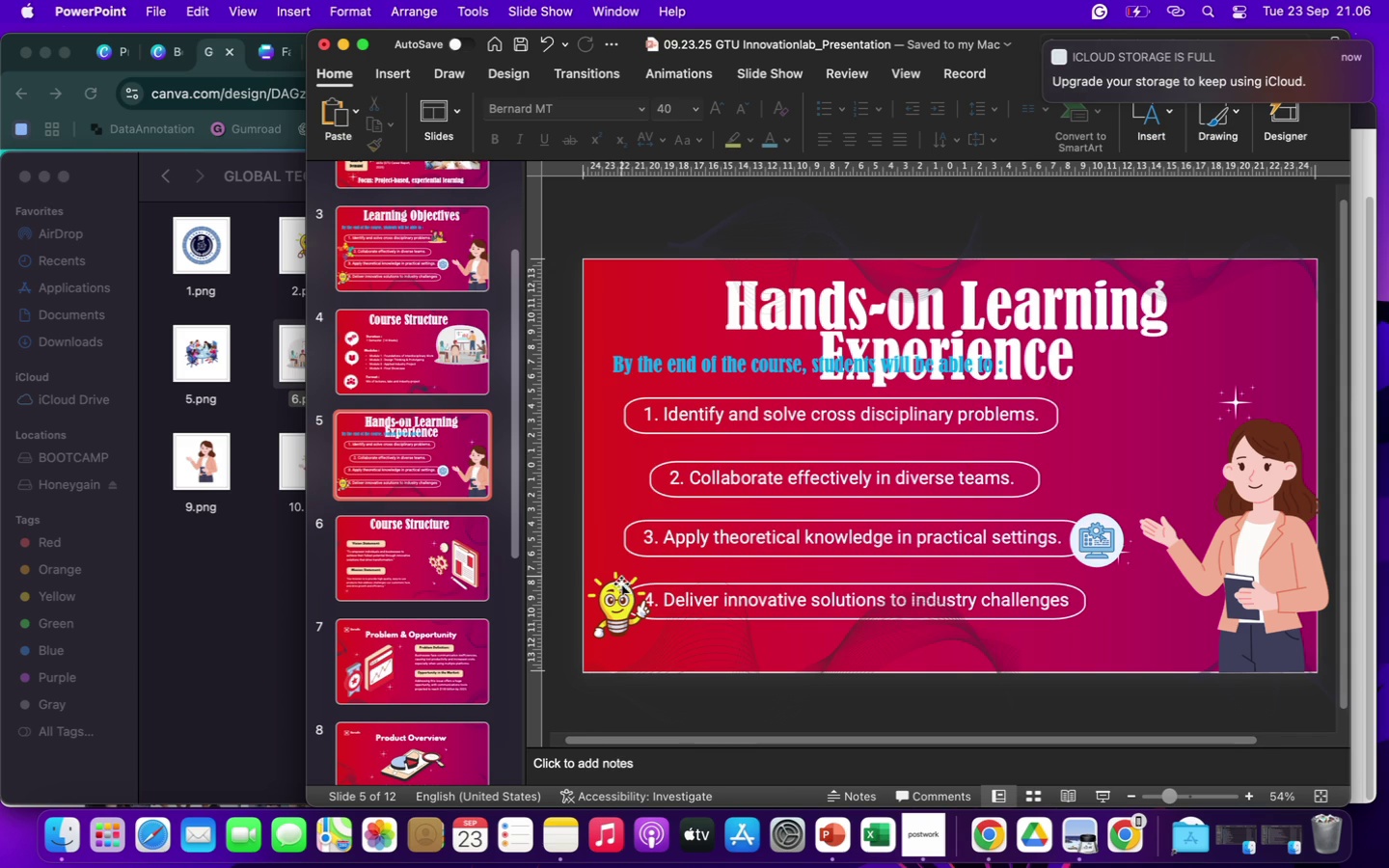 
left_click([620, 594])
 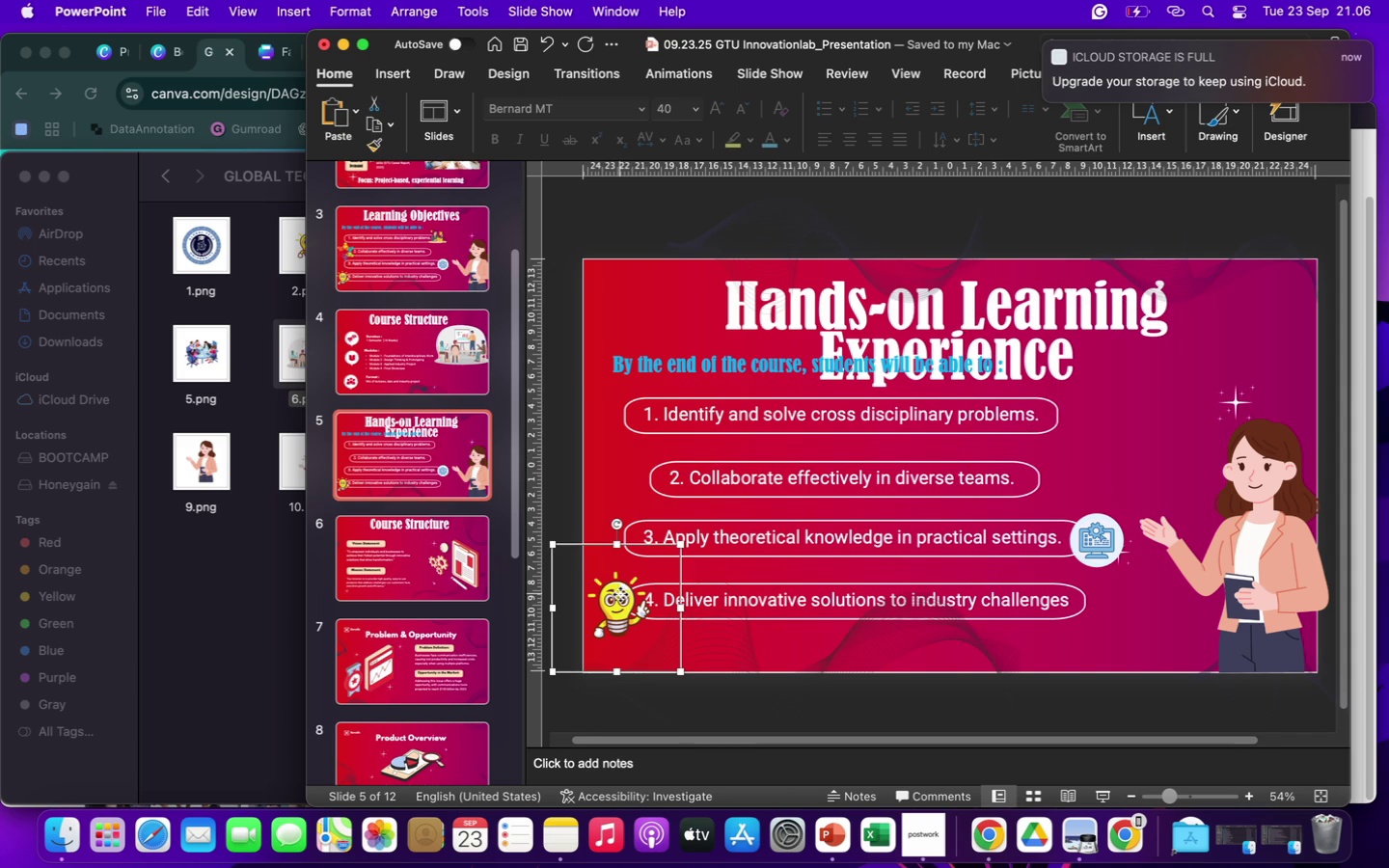 
key(Backspace)
 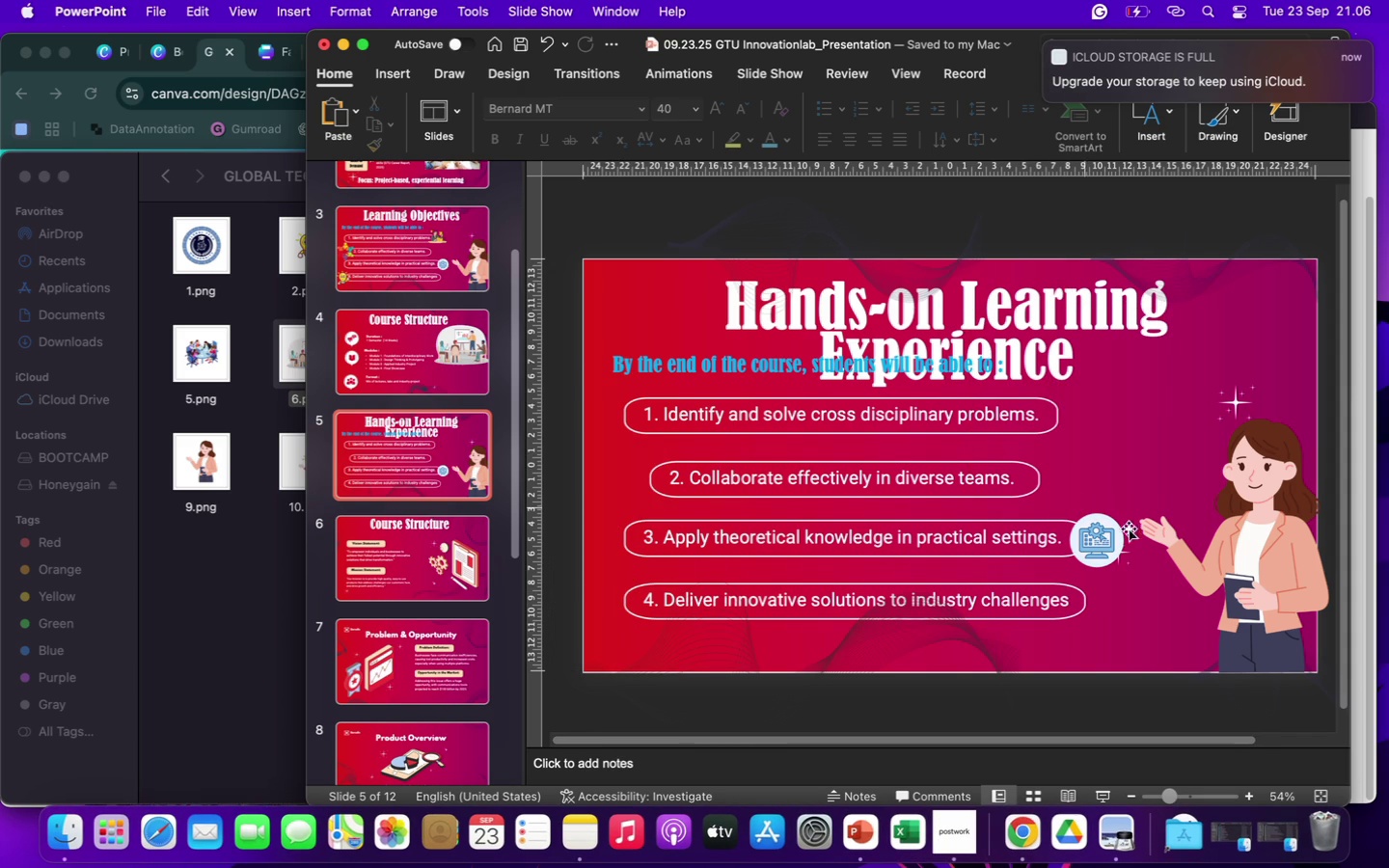 
left_click([1105, 548])
 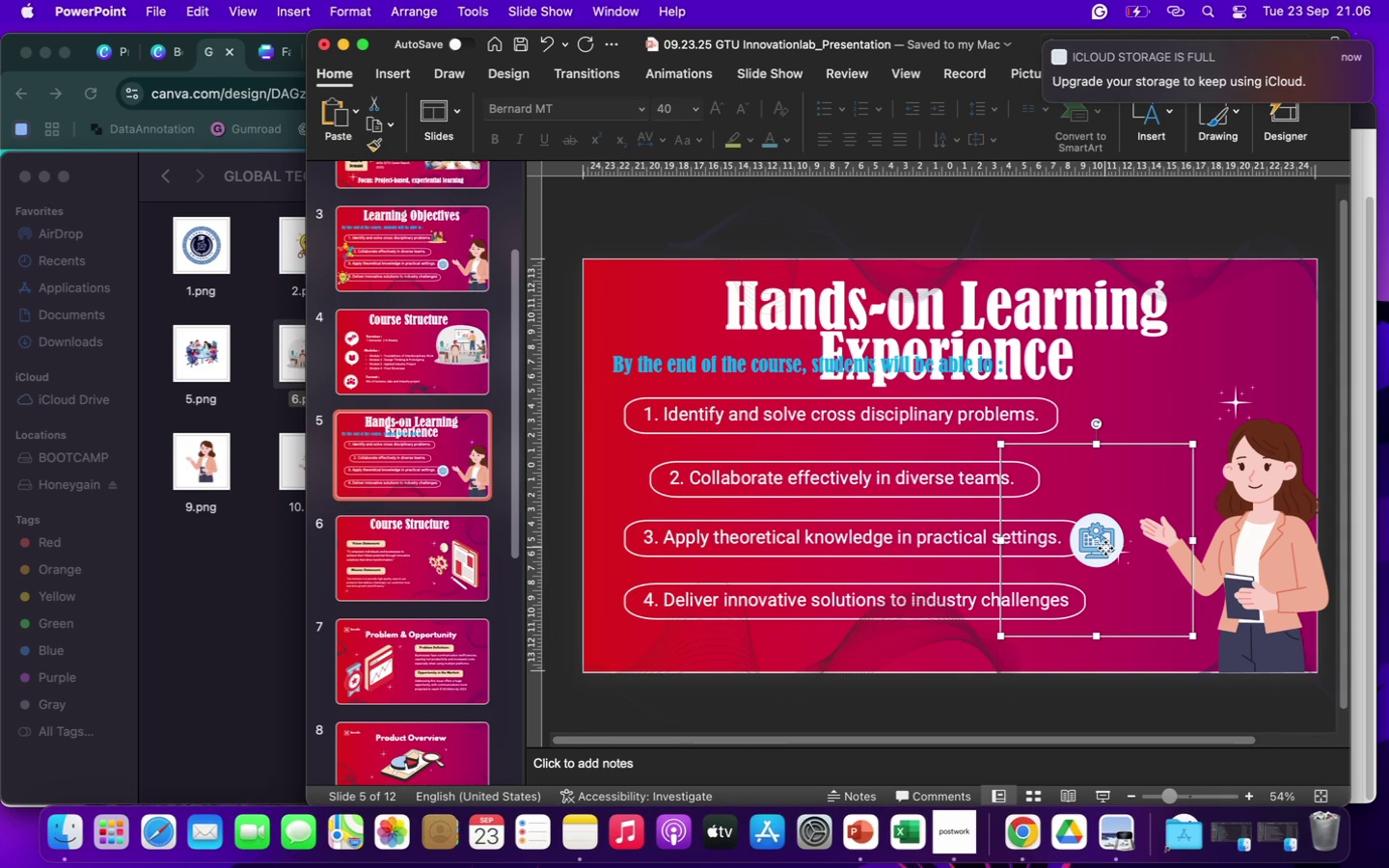 
key(Backspace)
 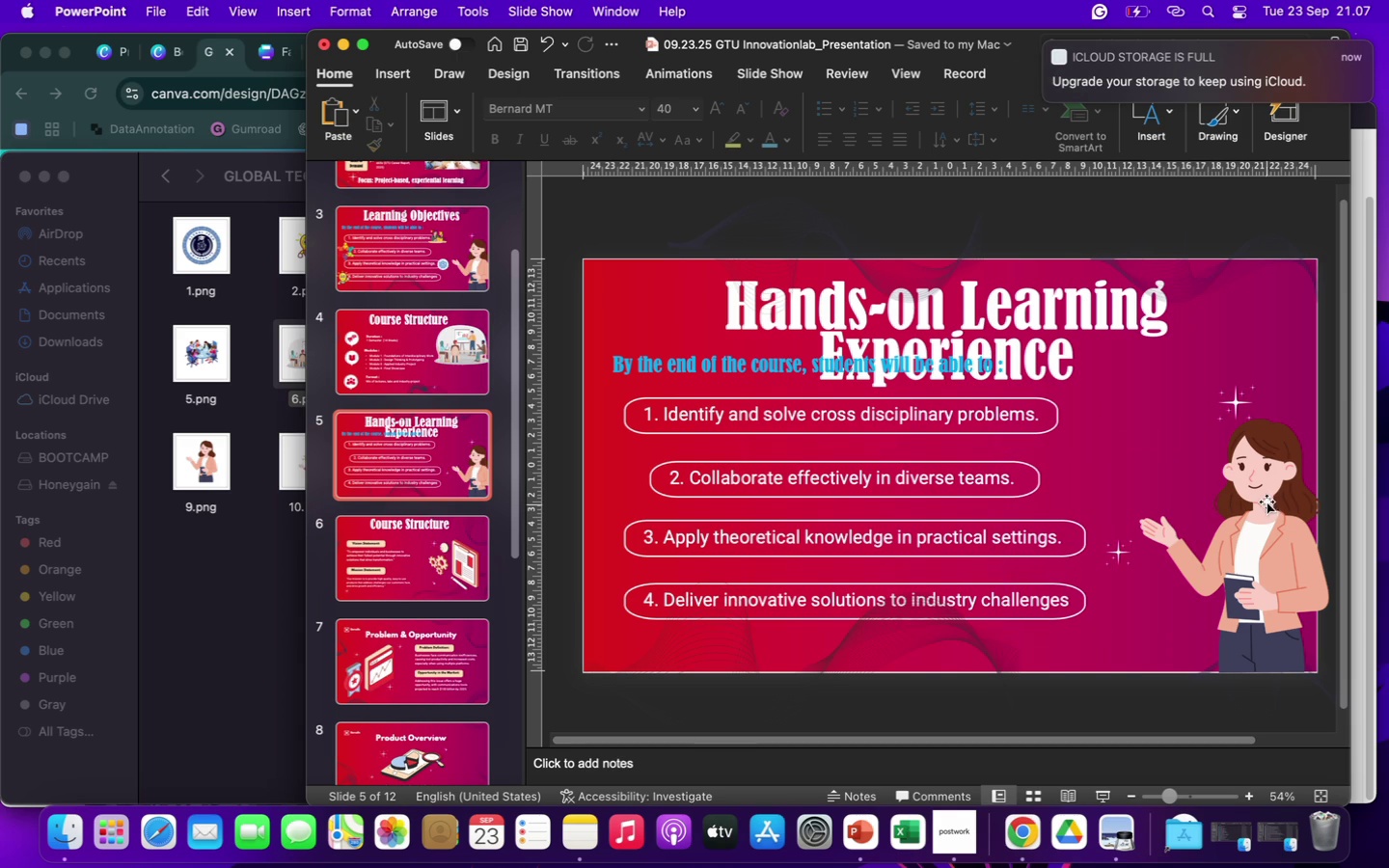 
left_click([1250, 507])
 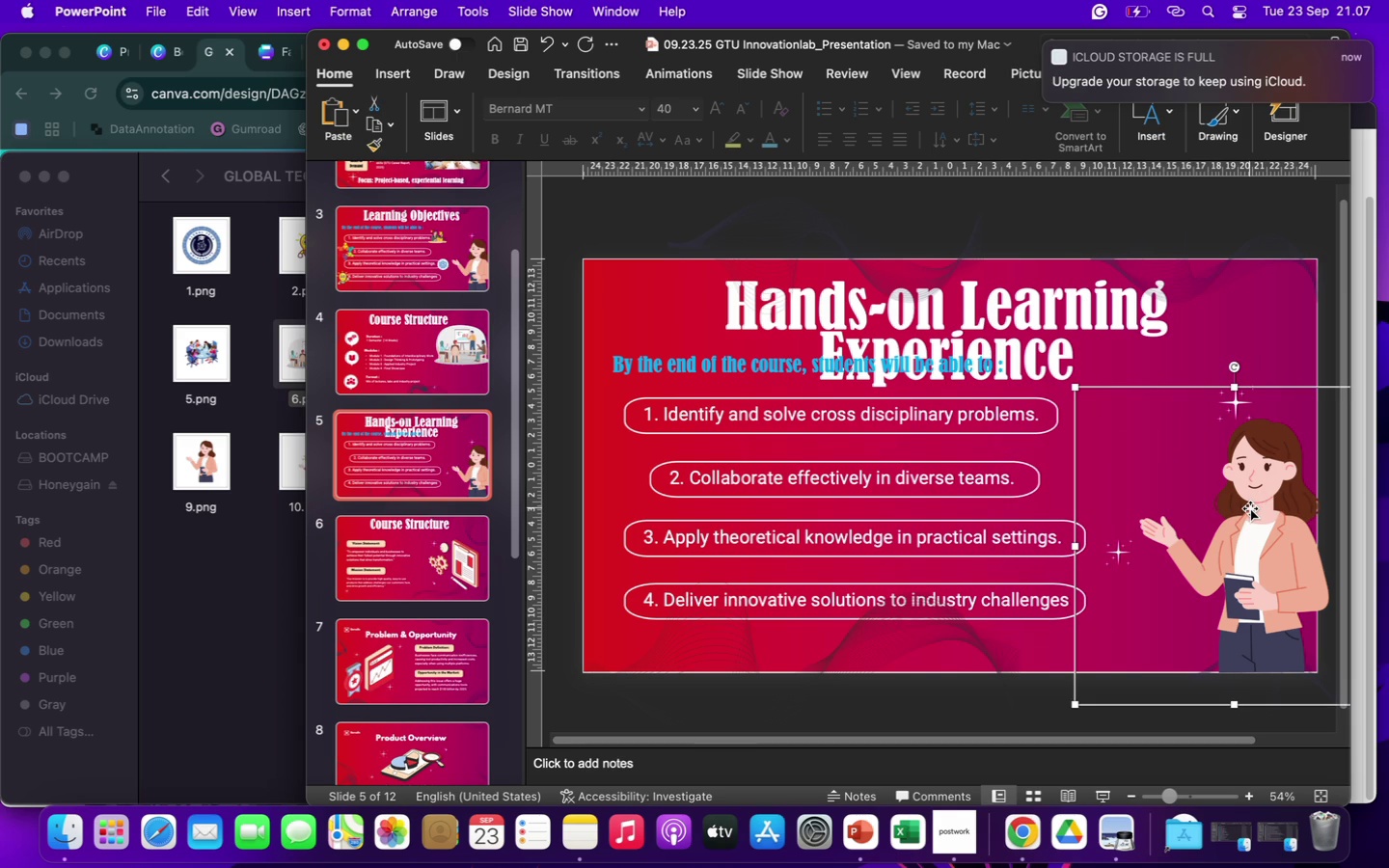 
key(Backspace)
 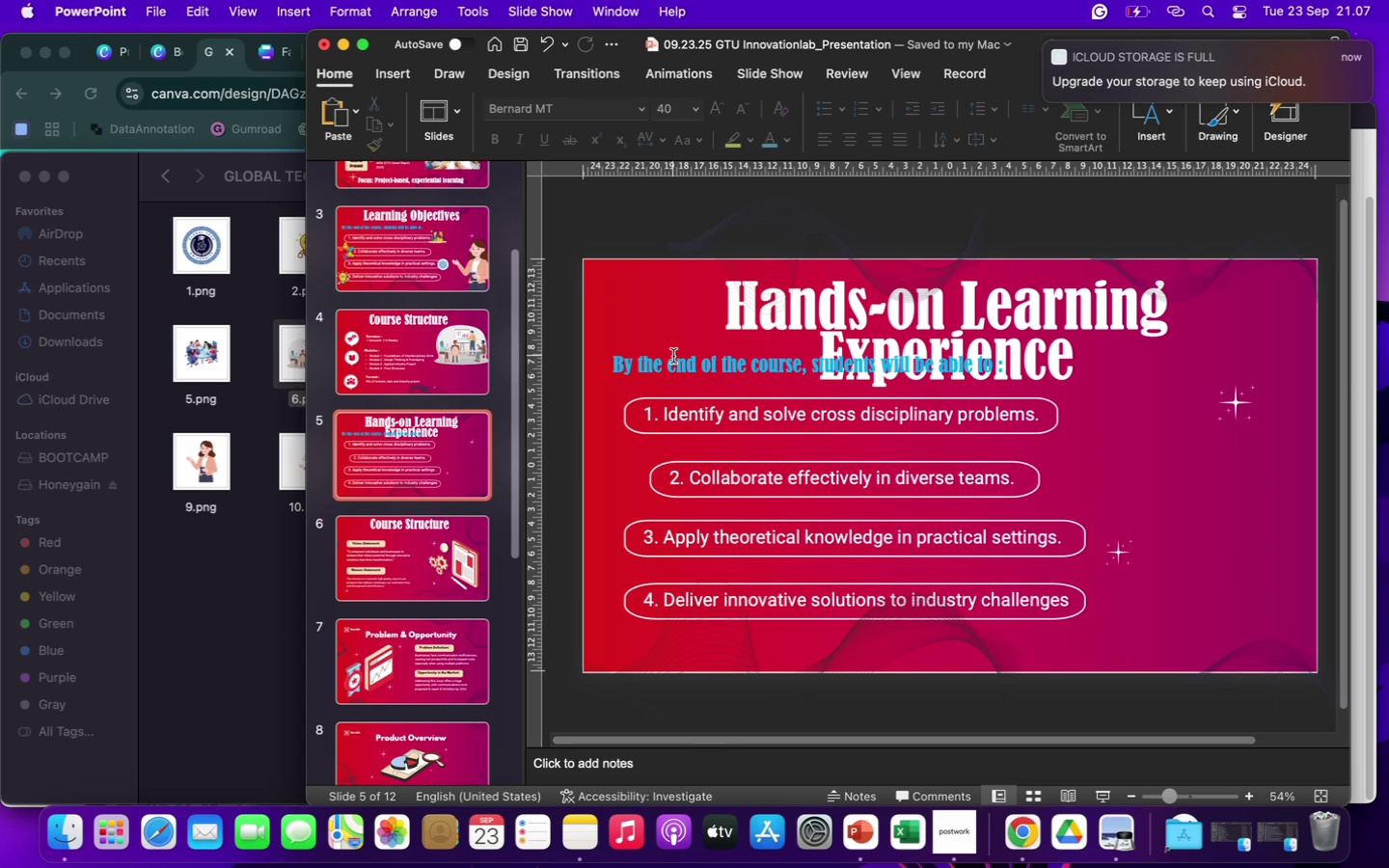 
wait(16.86)
 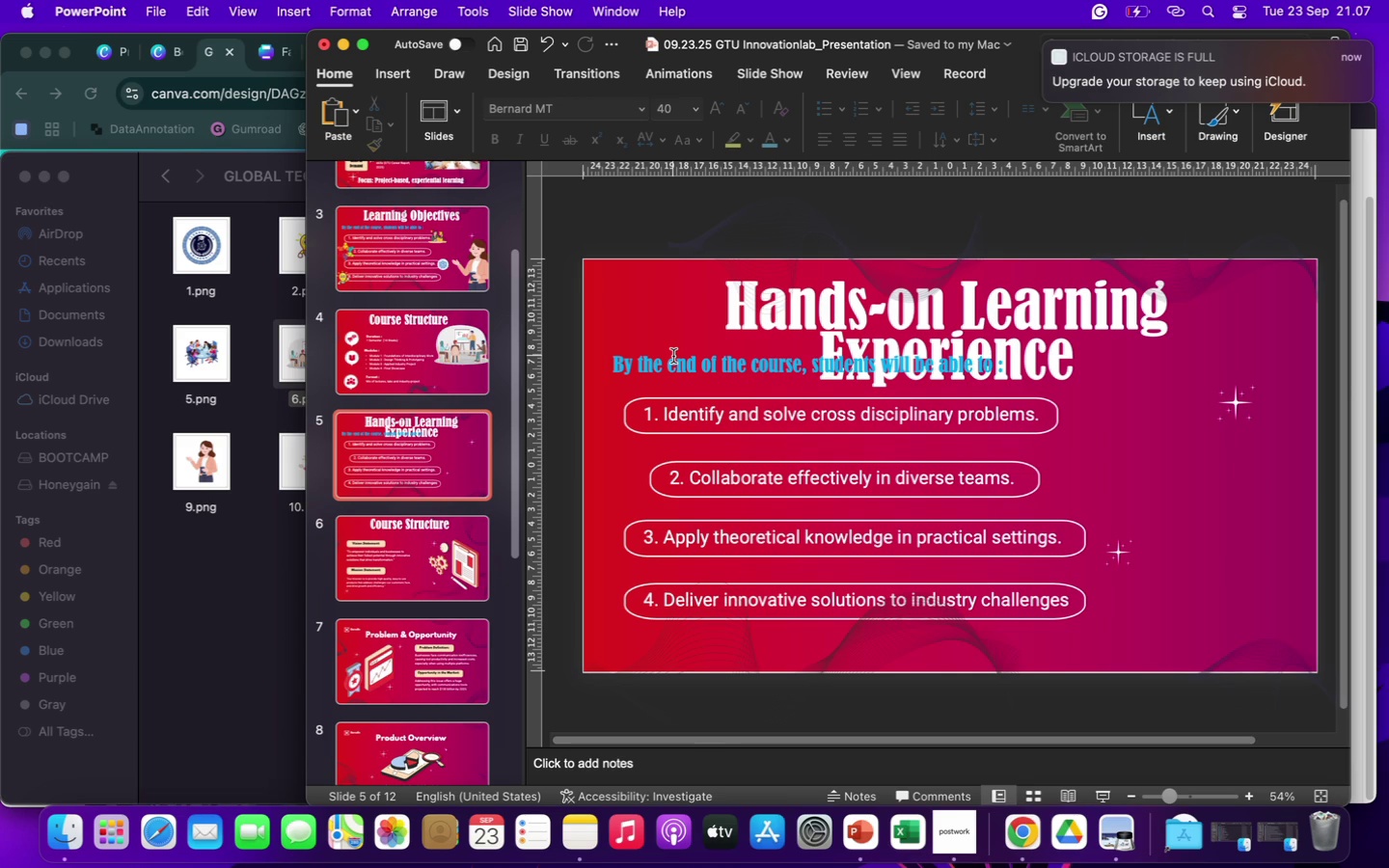 
left_click([670, 363])
 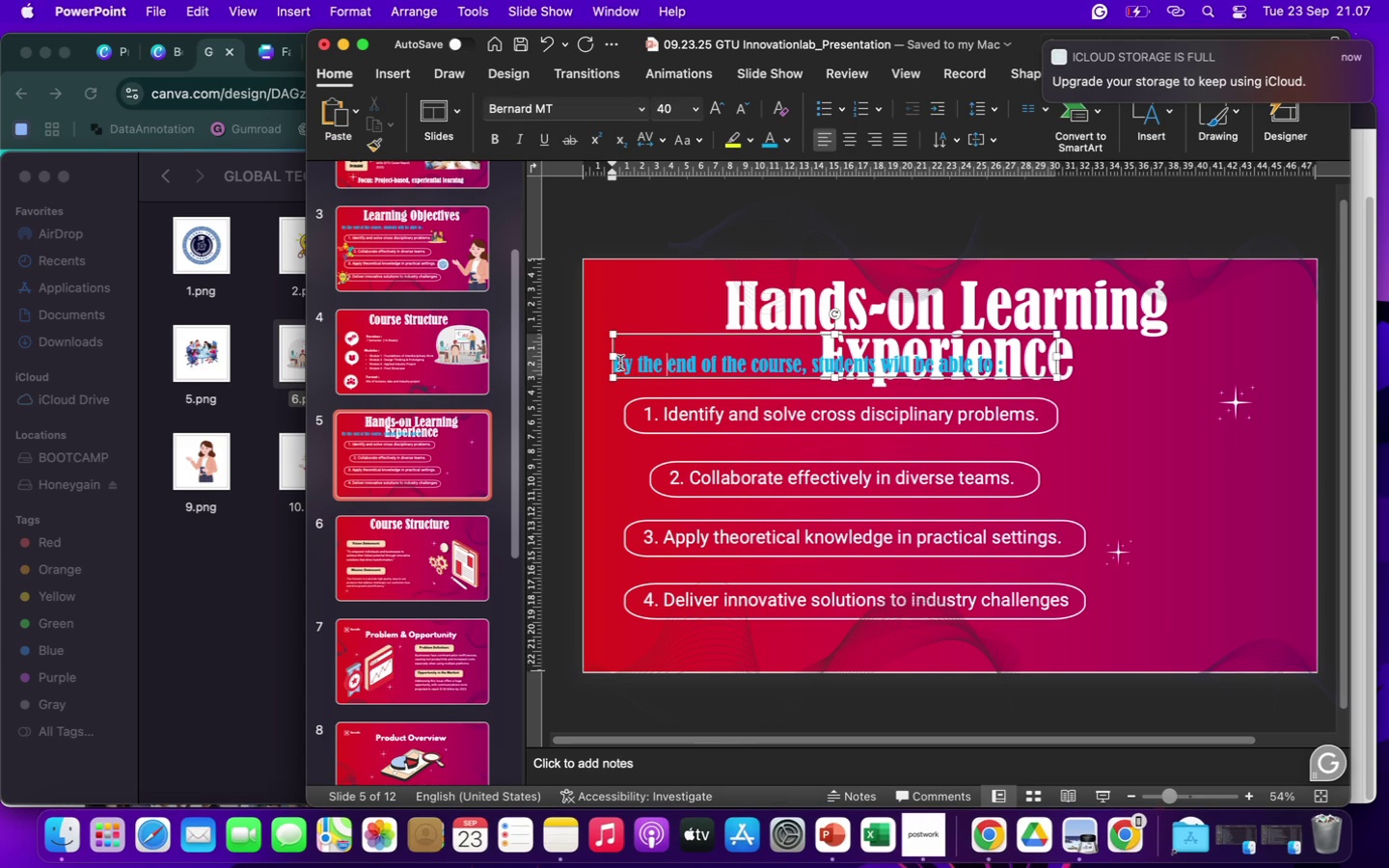 
left_click_drag(start_coordinate=[620, 363], to_coordinate=[999, 378])
 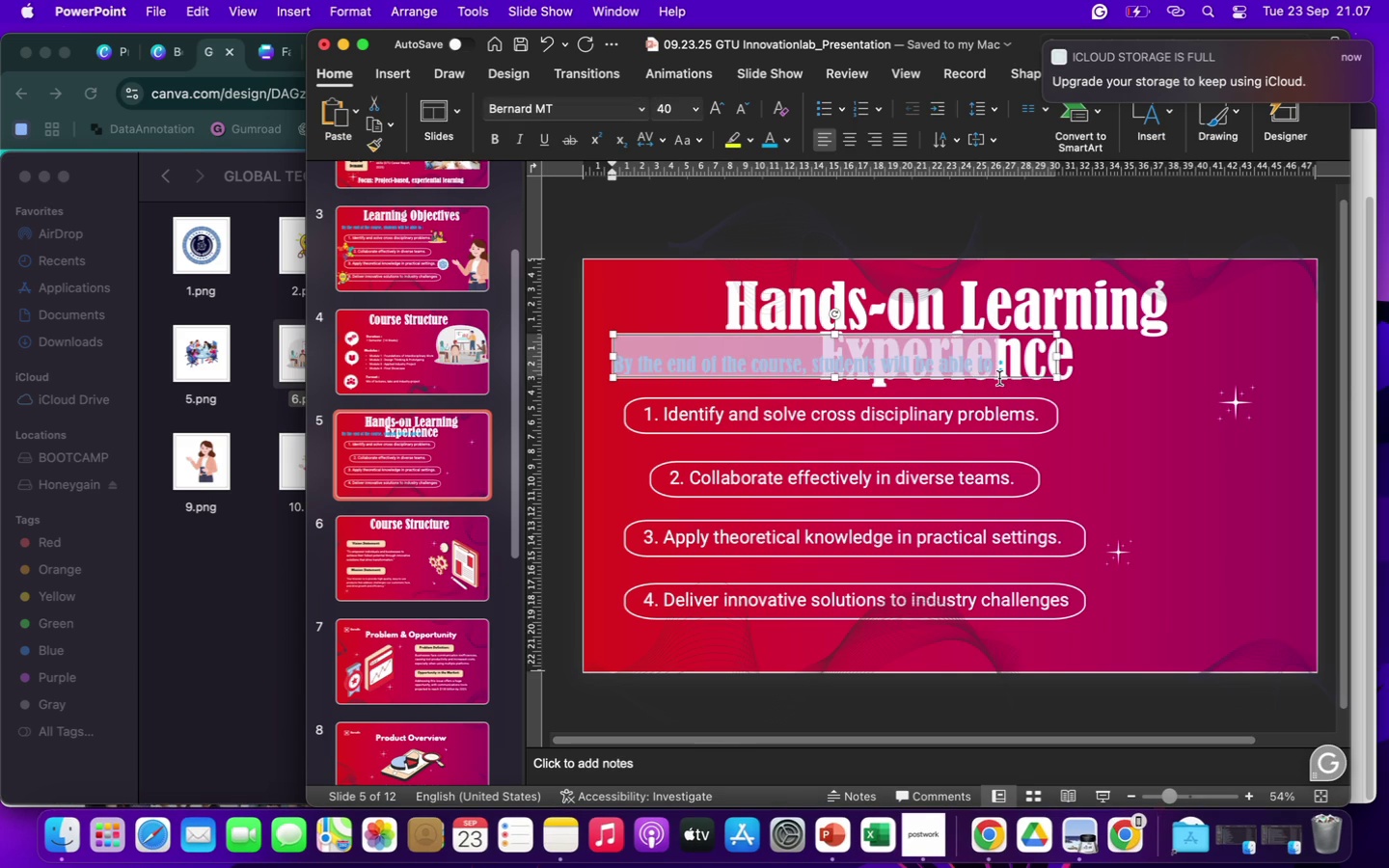 
type(Example a)
 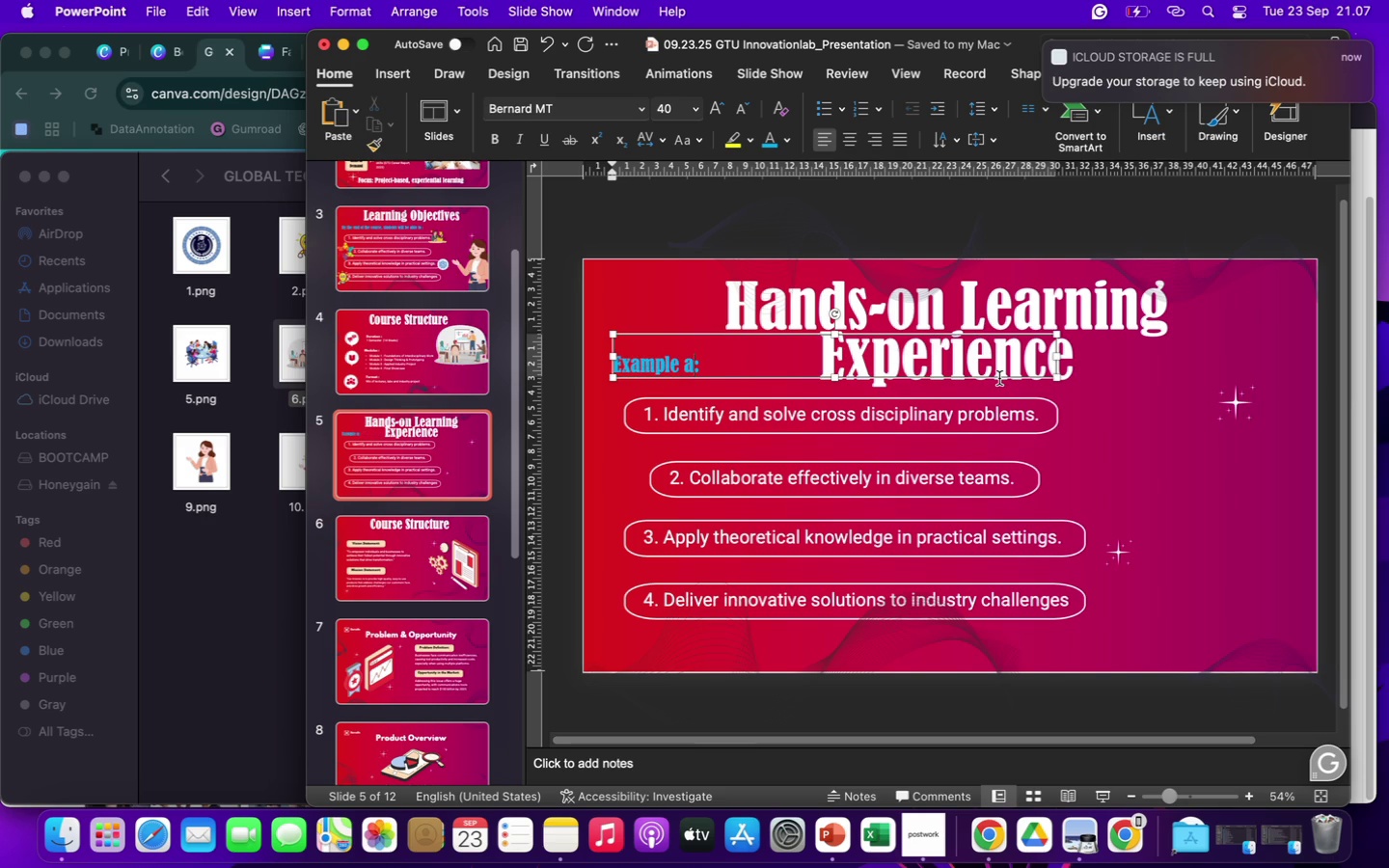 
type(ctivities )
 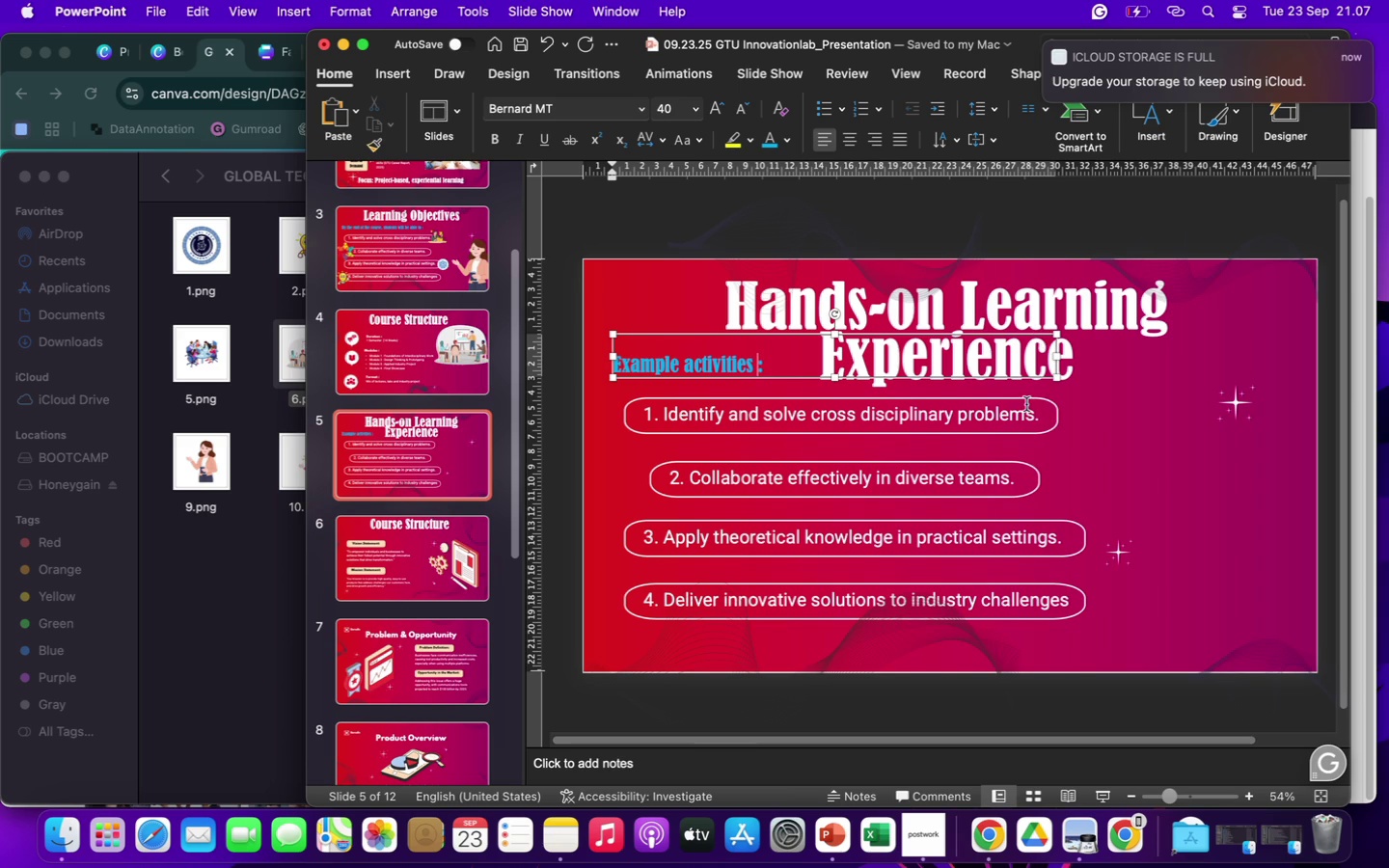 
wait(6.8)
 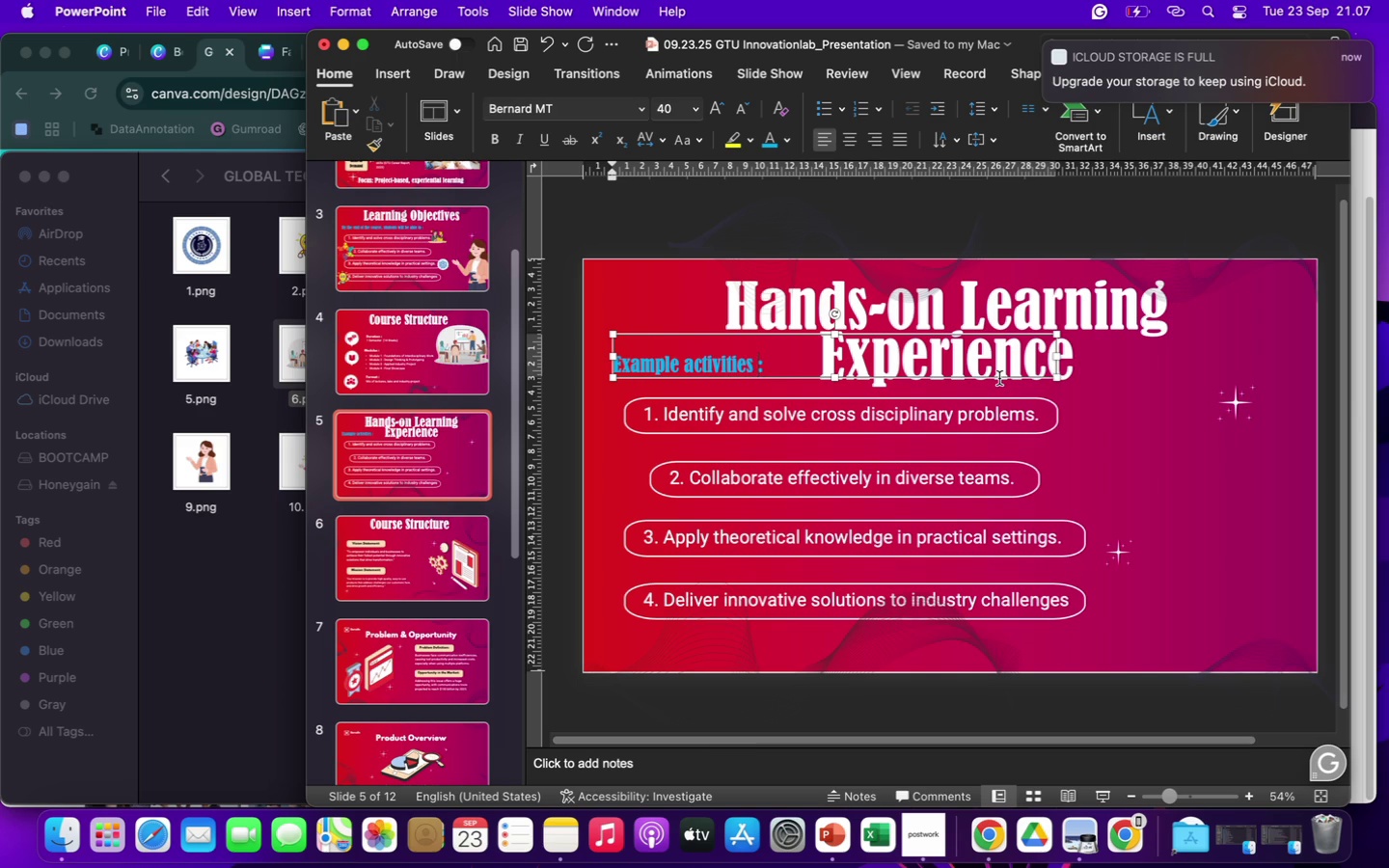 
left_click([1024, 398])
 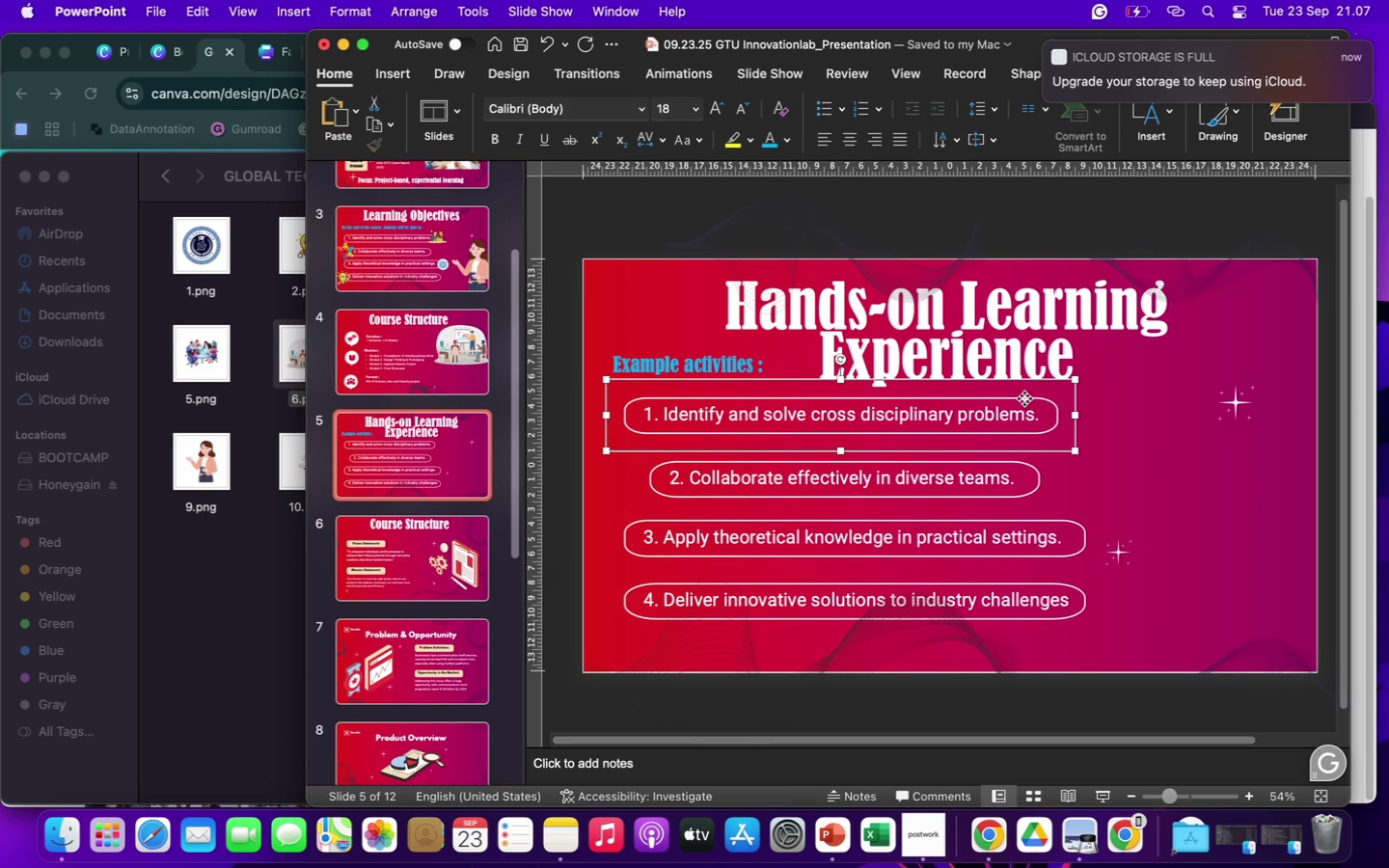 
hold_key(key=ShiftLeft, duration=1.14)
left_click([993, 418])
 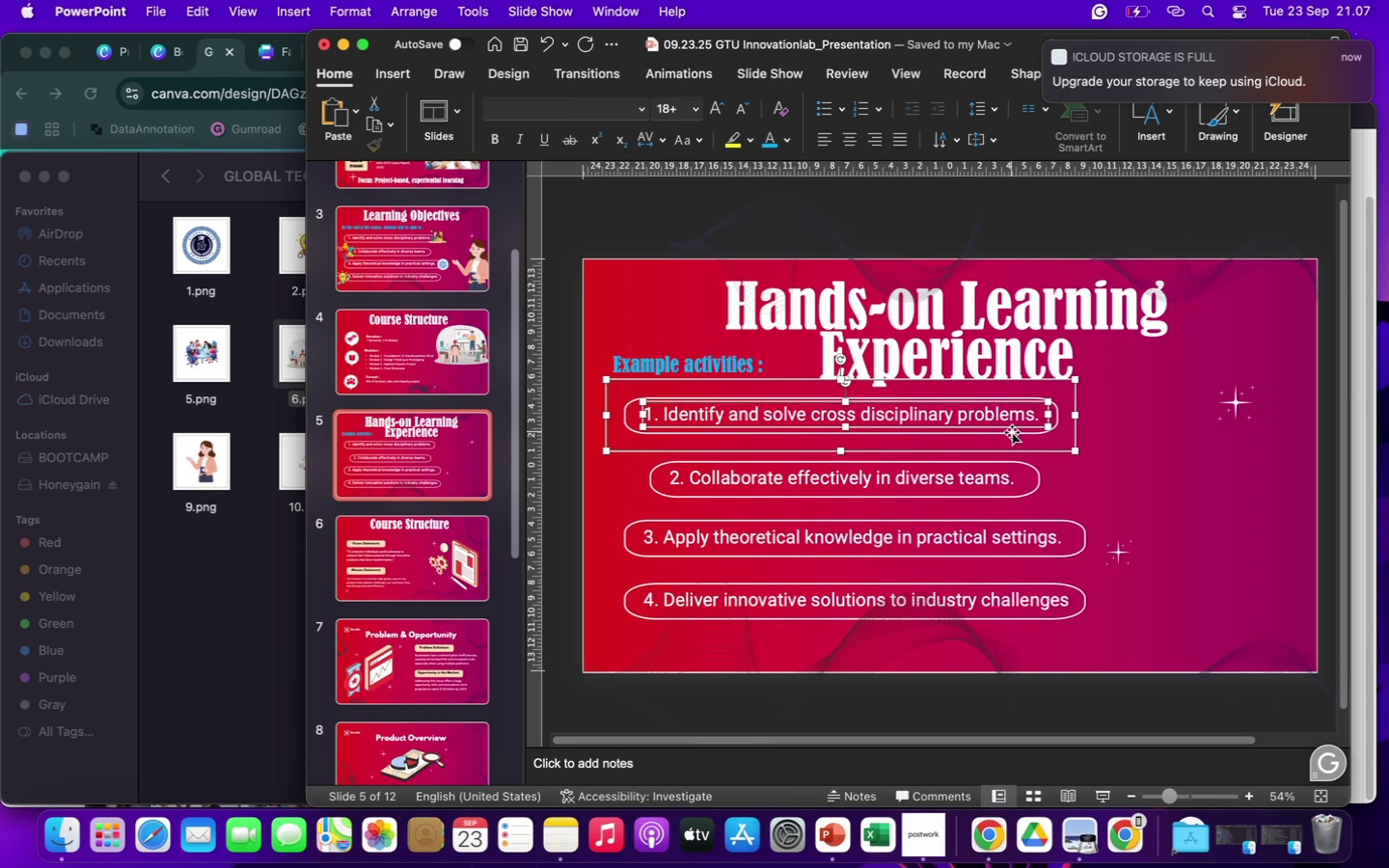 
left_click_drag(start_coordinate=[1012, 432], to_coordinate=[1251, 436])
 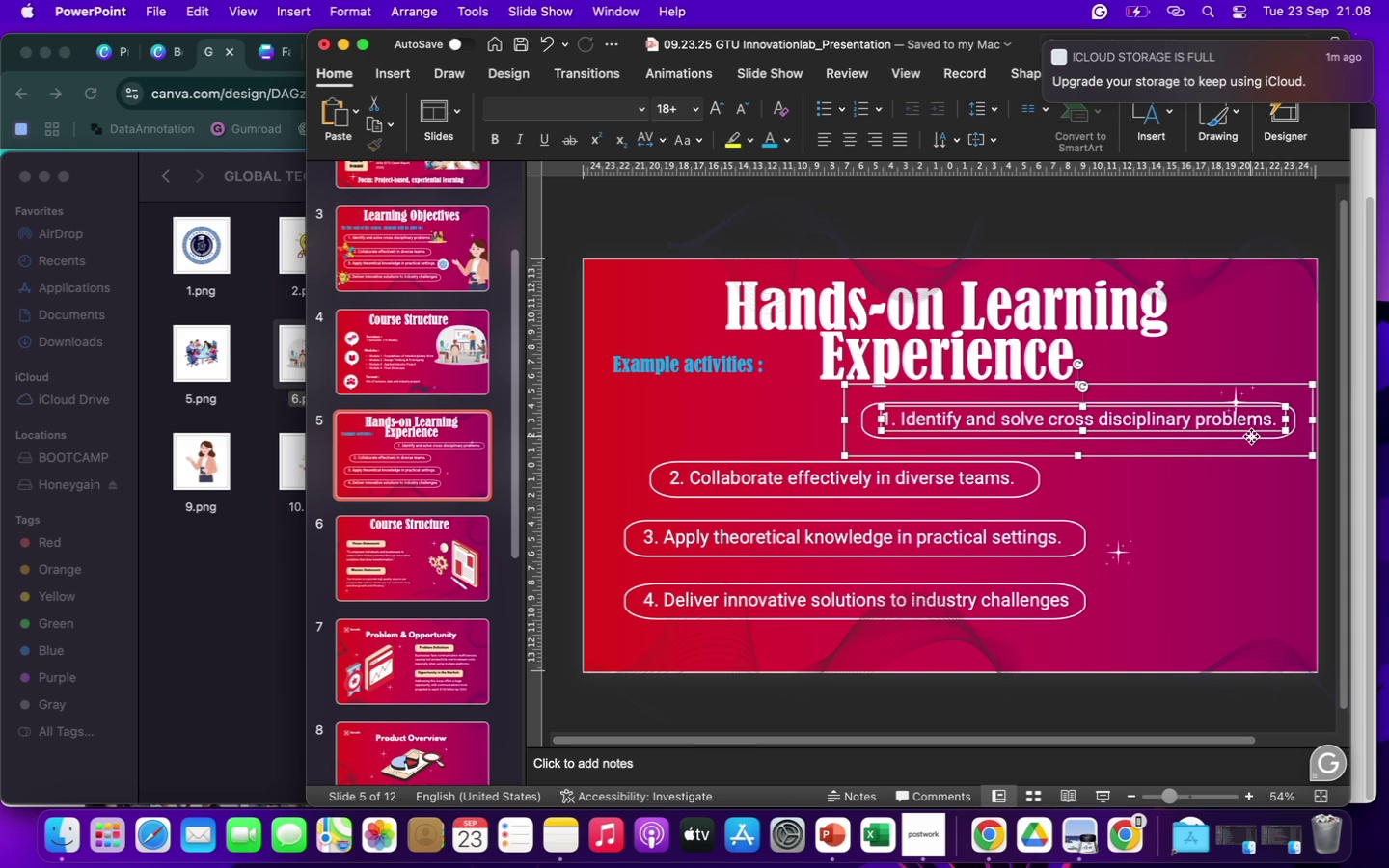 
wait(14.2)
 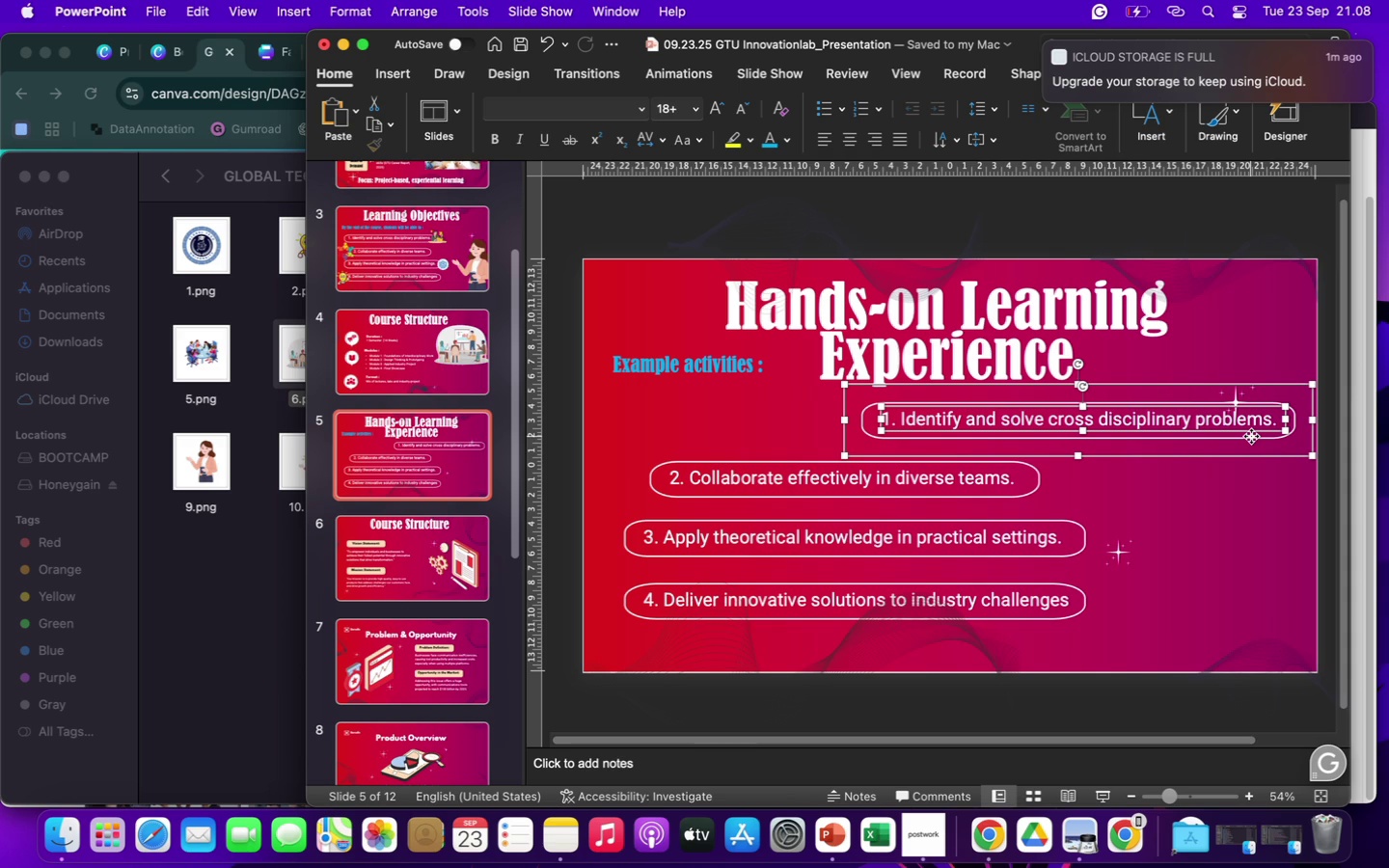 
left_click_drag(start_coordinate=[902, 417], to_coordinate=[1249, 419])
 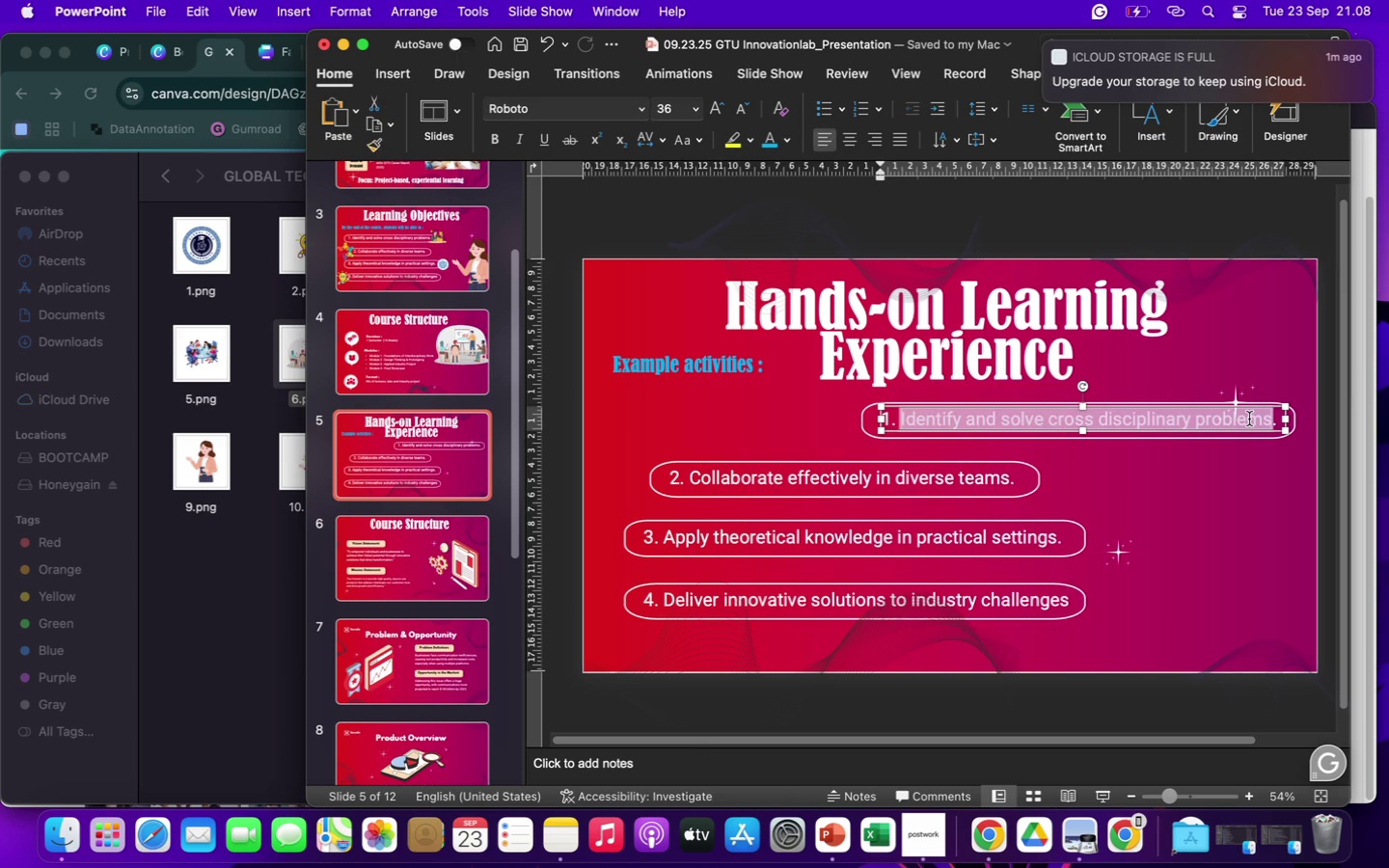 
type(Design Thinking Workshops)
 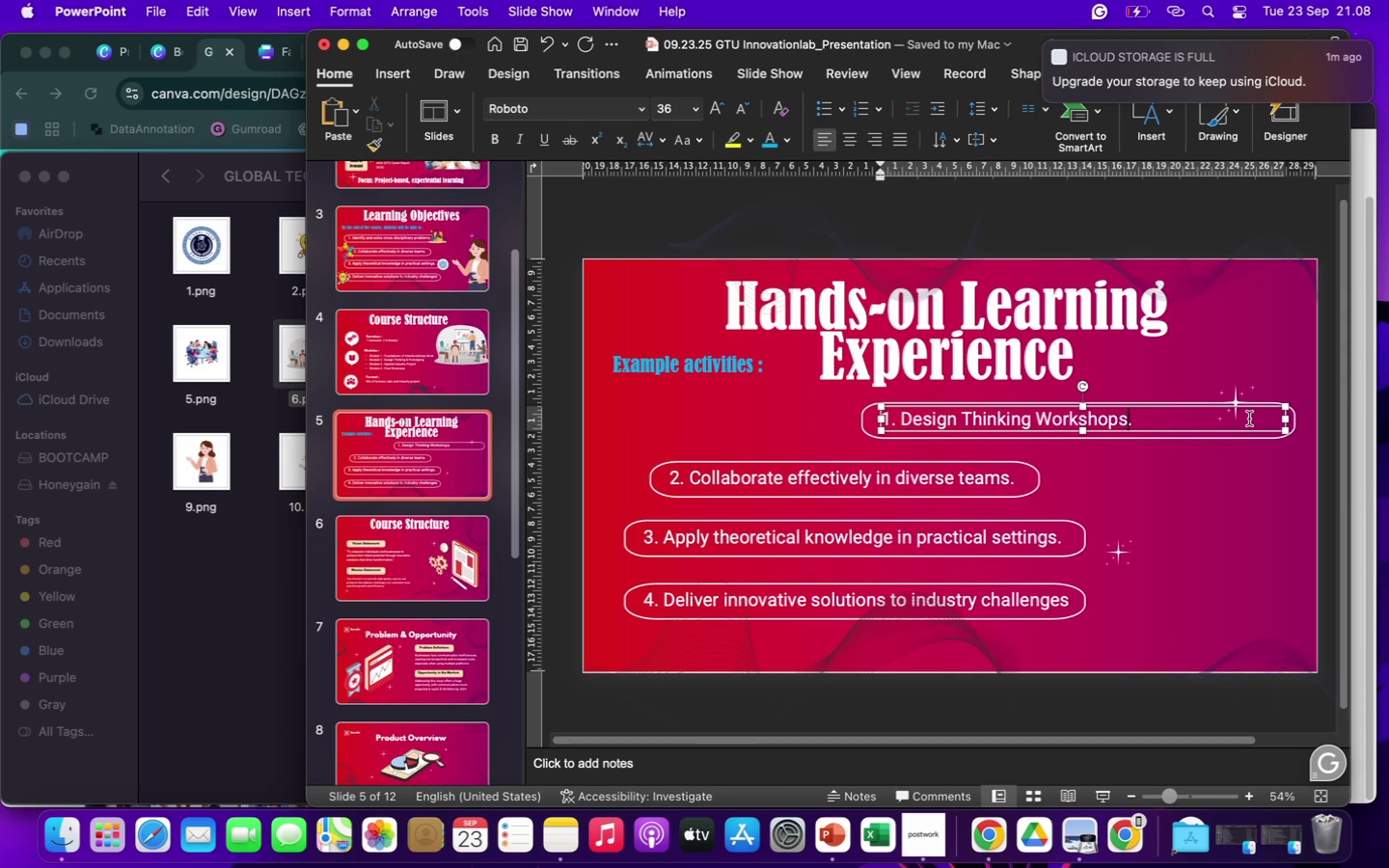 
left_click([877, 475])
 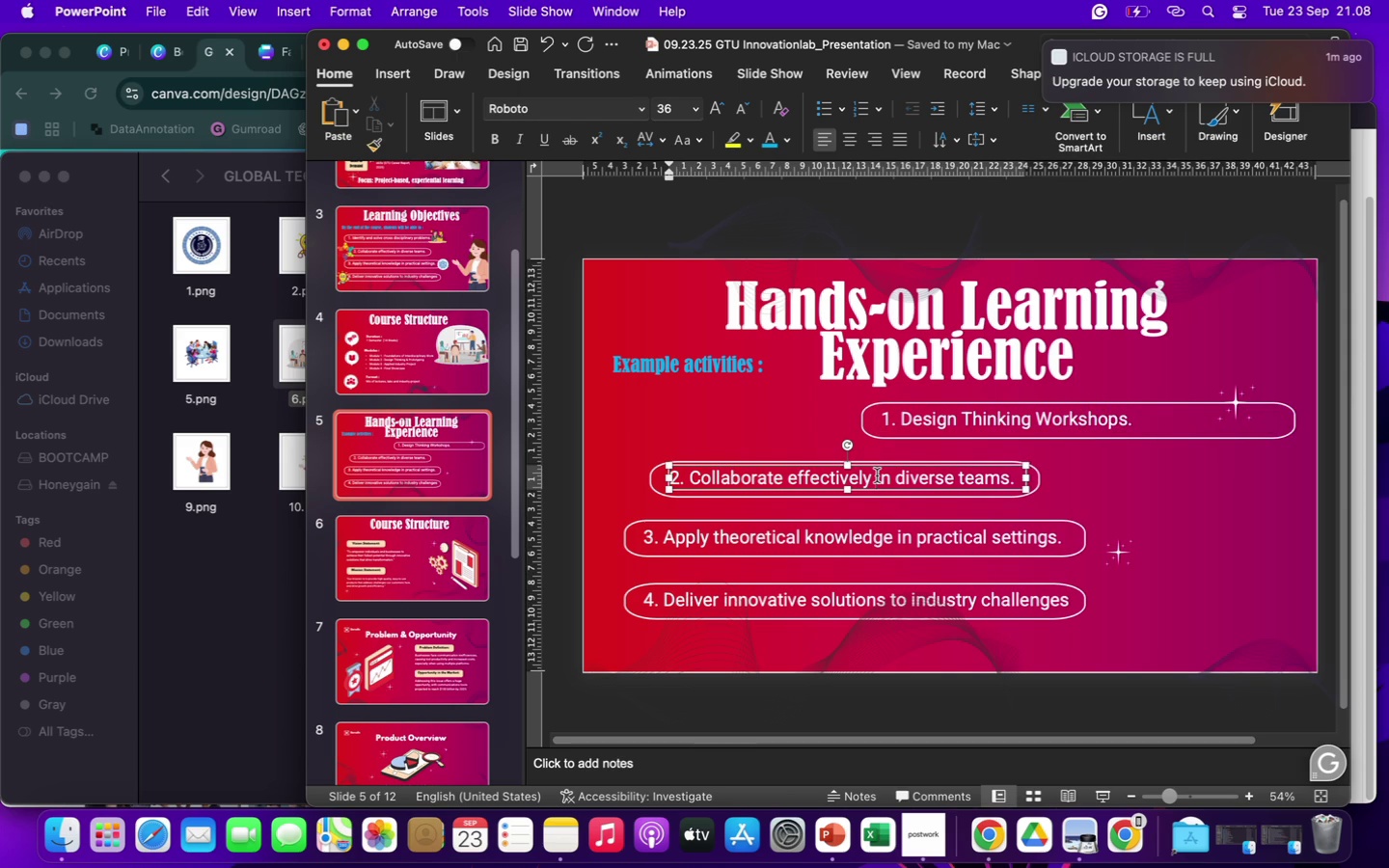 
hold_key(key=ShiftLeft, duration=3.16)
left_click([1035, 479])
 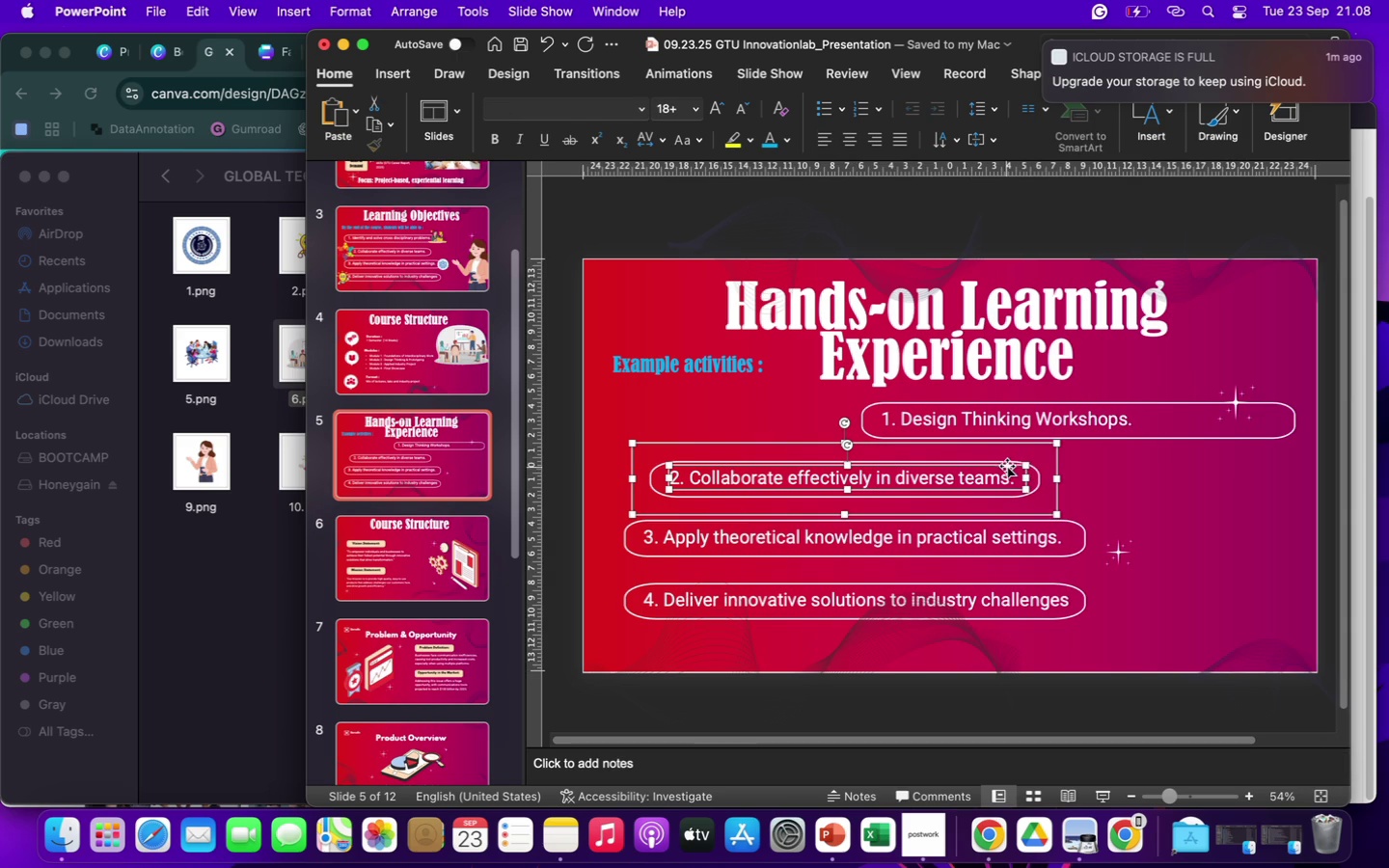 
left_click_drag(start_coordinate=[1007, 464], to_coordinate=[1217, 457])
 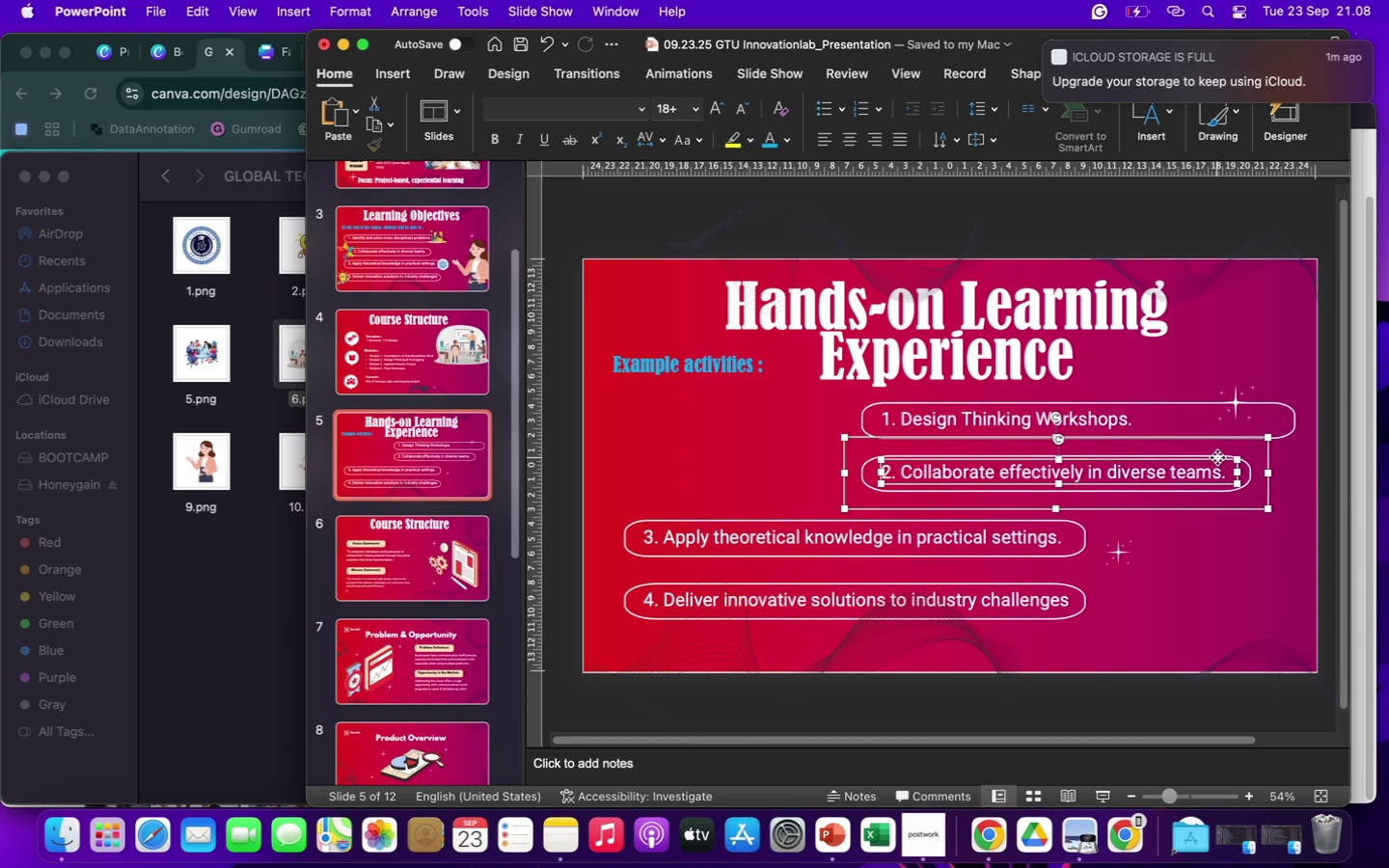 
wait(8.23)
 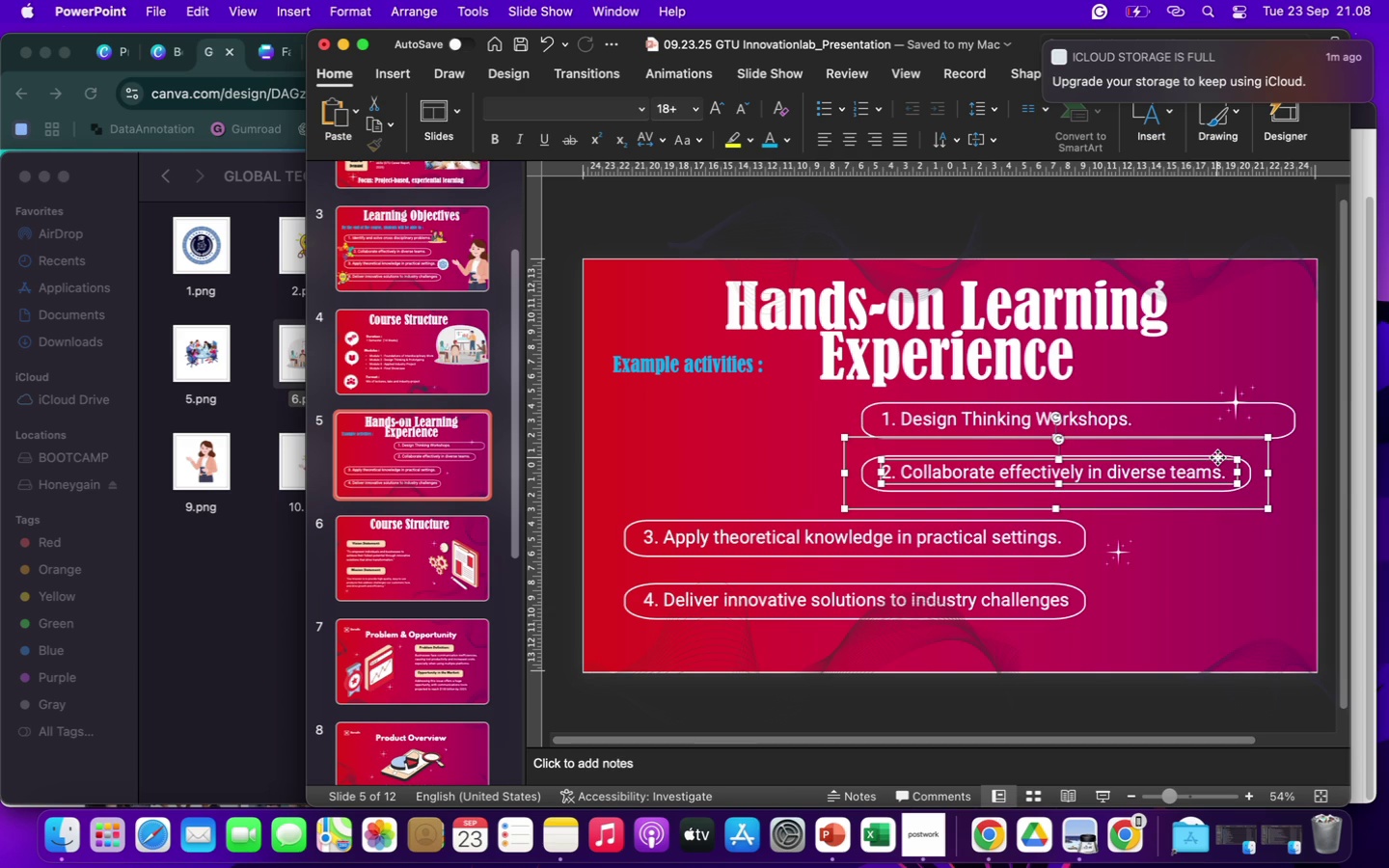 
left_click_drag(start_coordinate=[906, 470], to_coordinate=[1238, 475])
 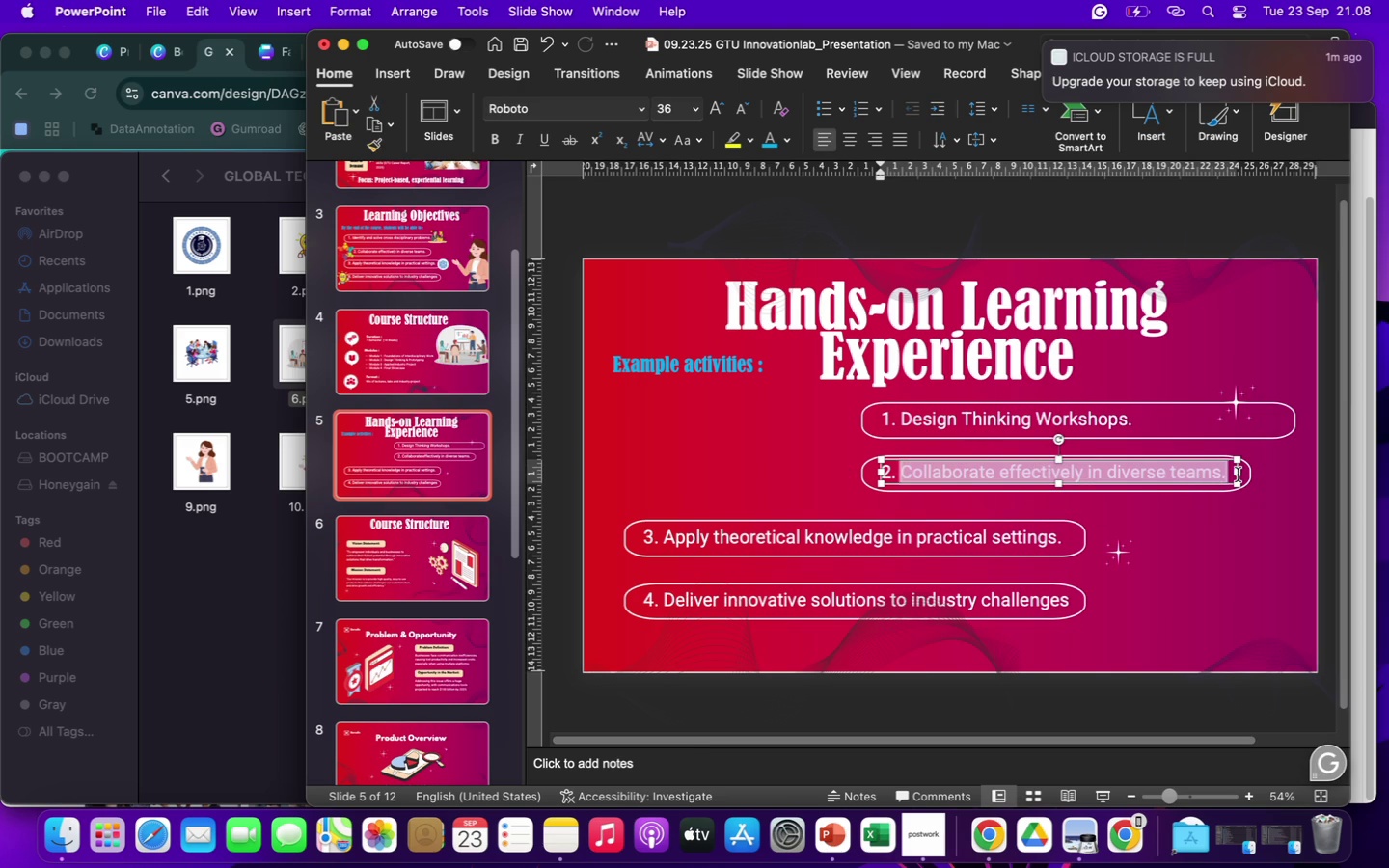 
type(3d)
key(Backspace)
type(D Printing Proti)
key(Backspace)
type(o)
 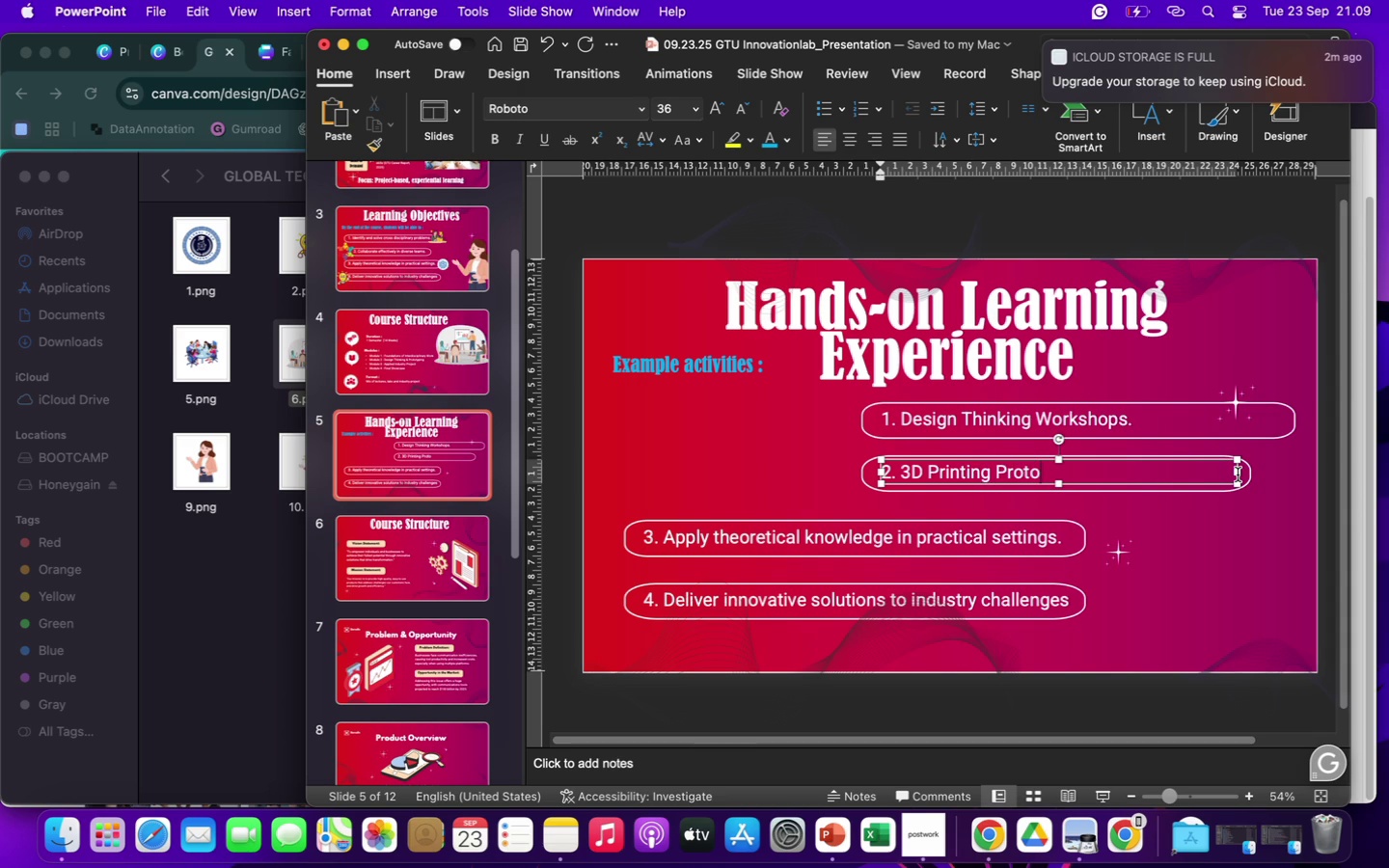 
type(typing)
 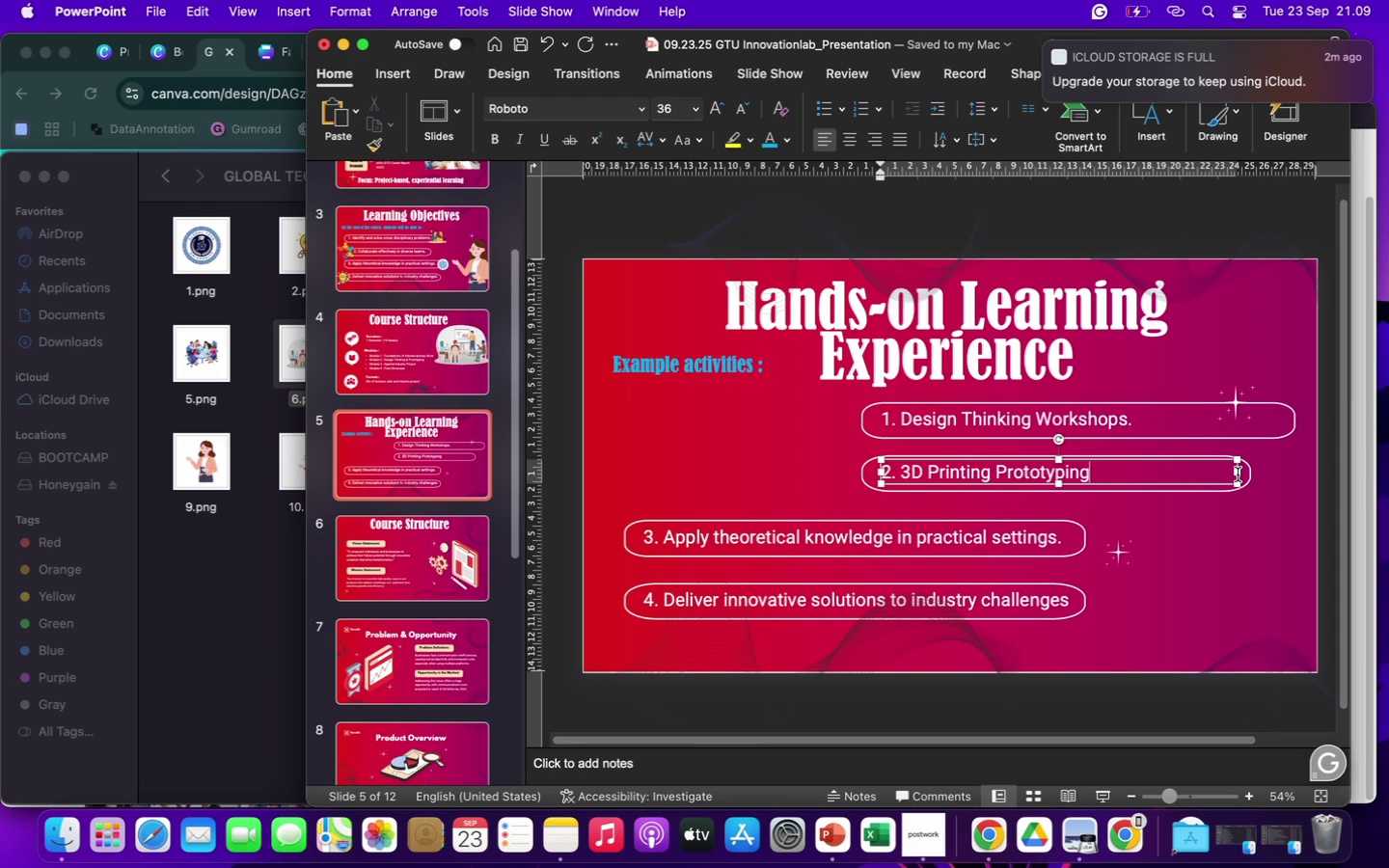 
wait(8.4)
 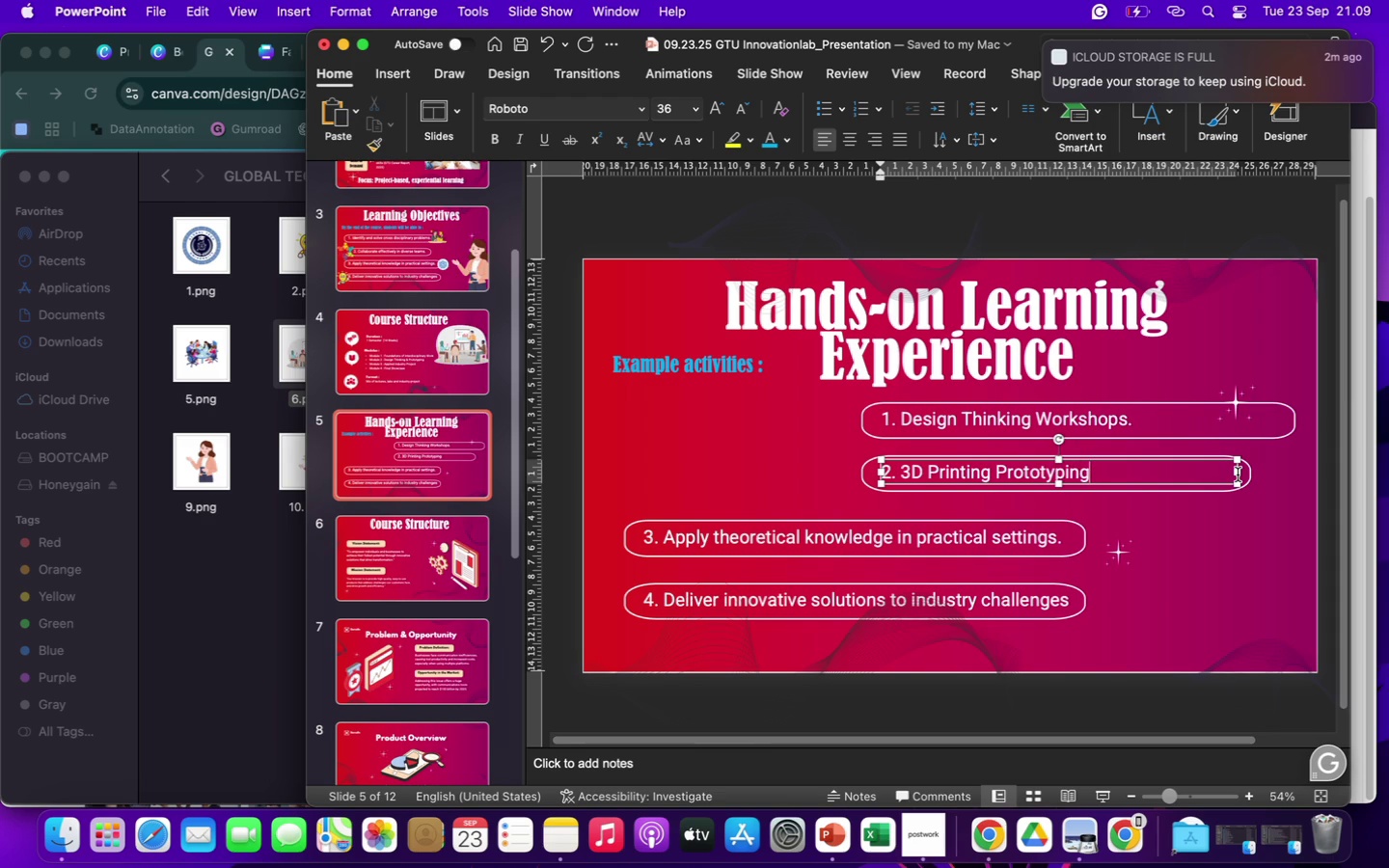 
left_click([898, 538])
 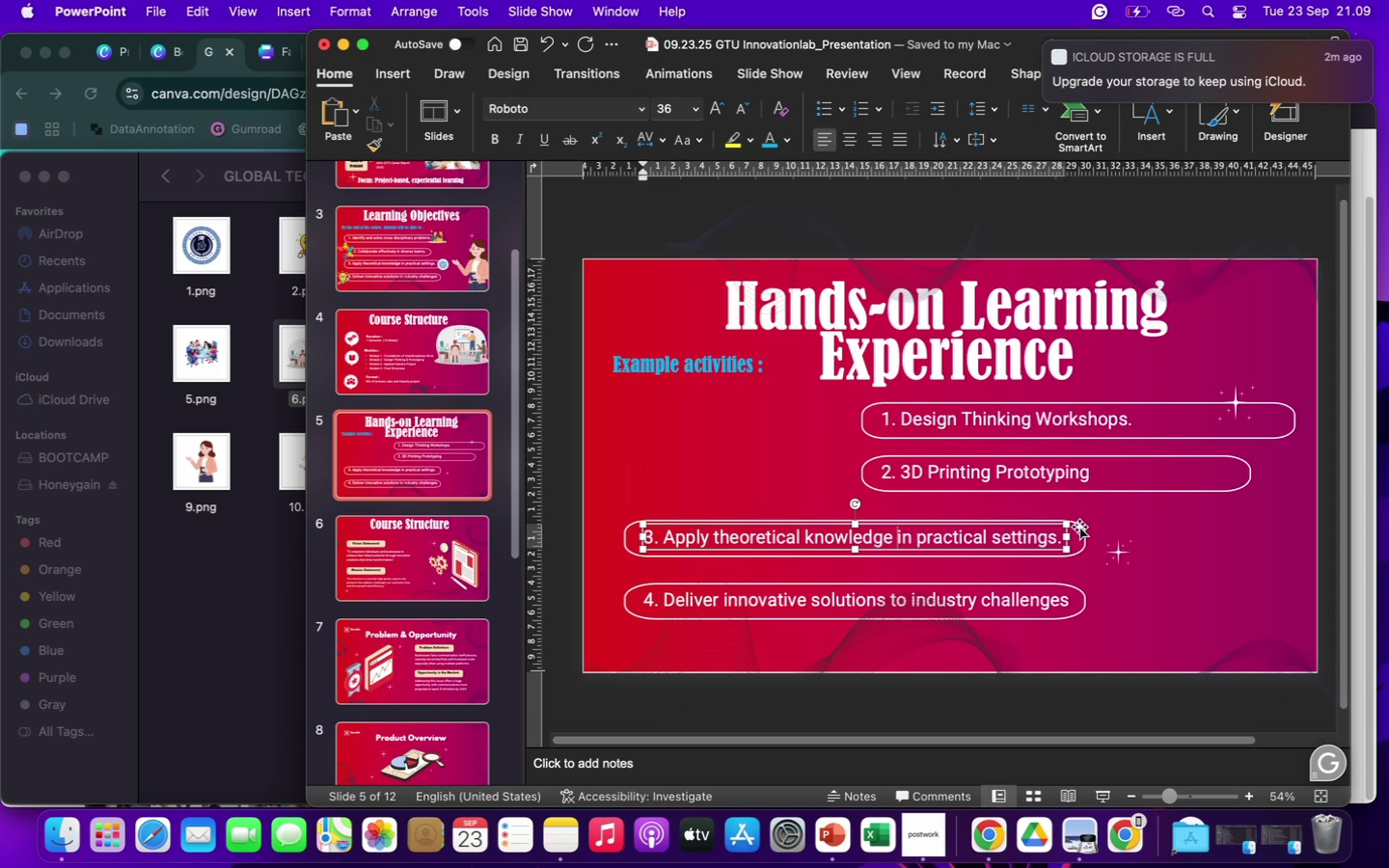 
hold_key(key=ShiftLeft, duration=1.13)
left_click([1080, 535])
 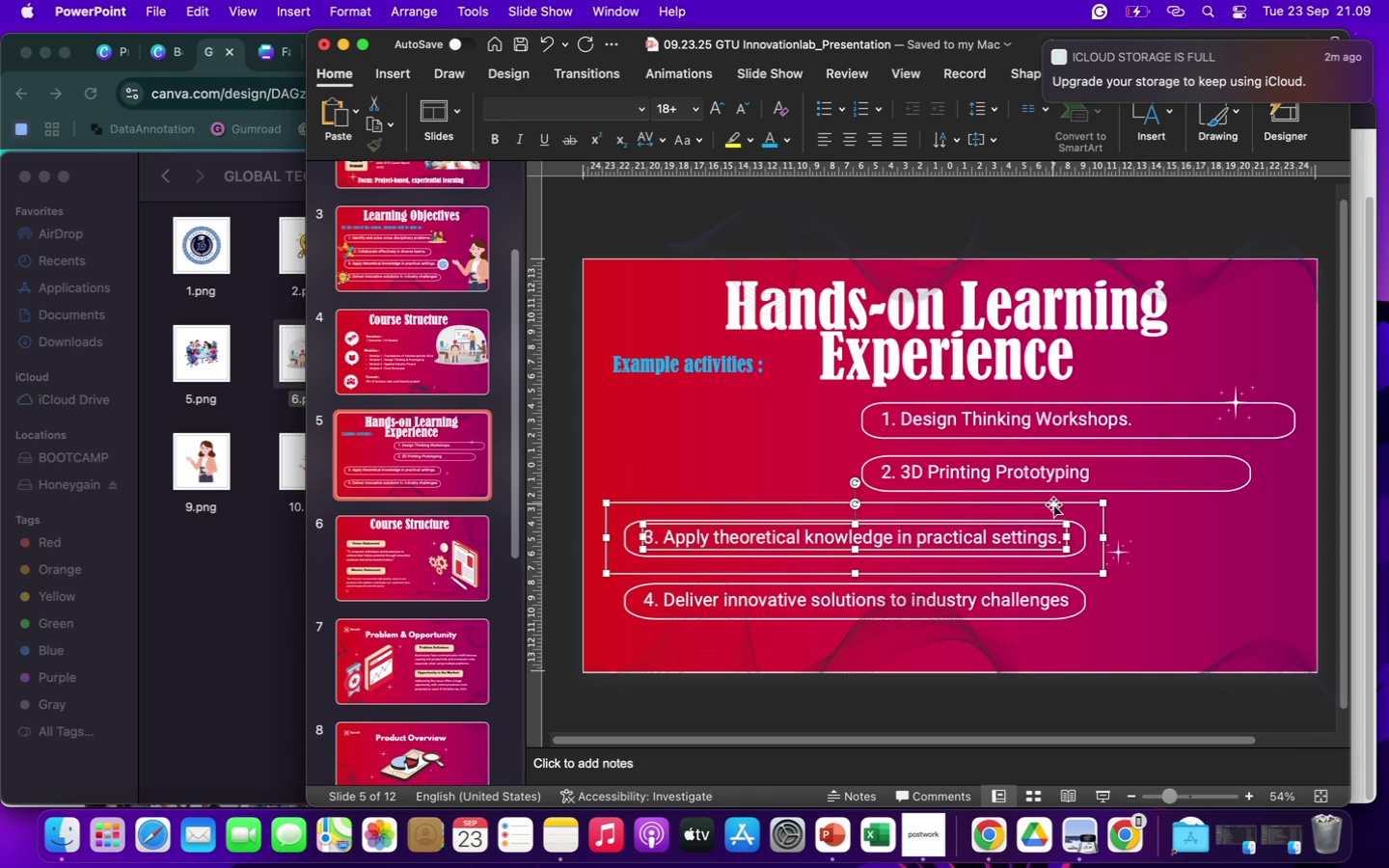 
left_click_drag(start_coordinate=[1053, 504], to_coordinate=[1291, 494])
 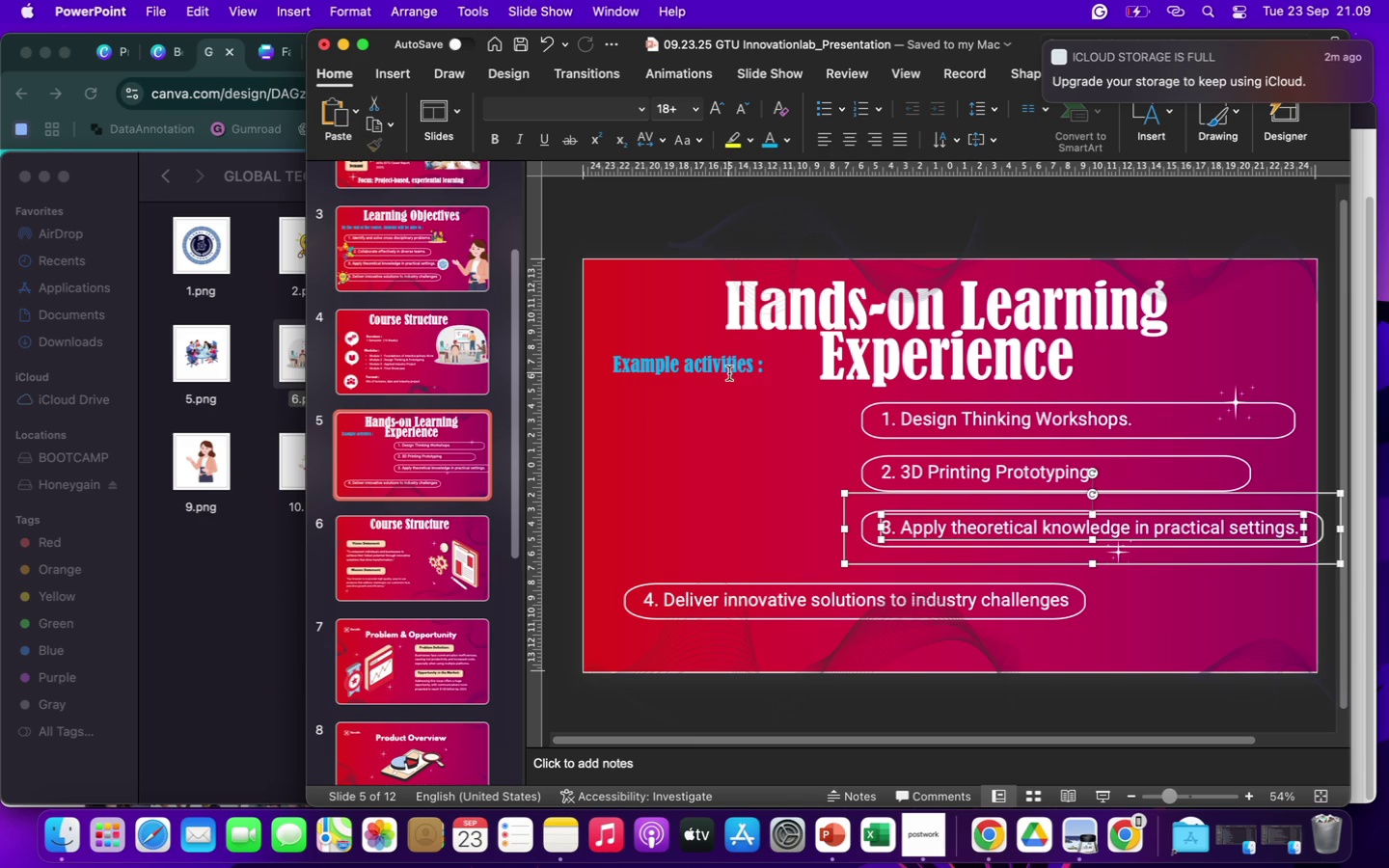 
left_click([724, 371])
 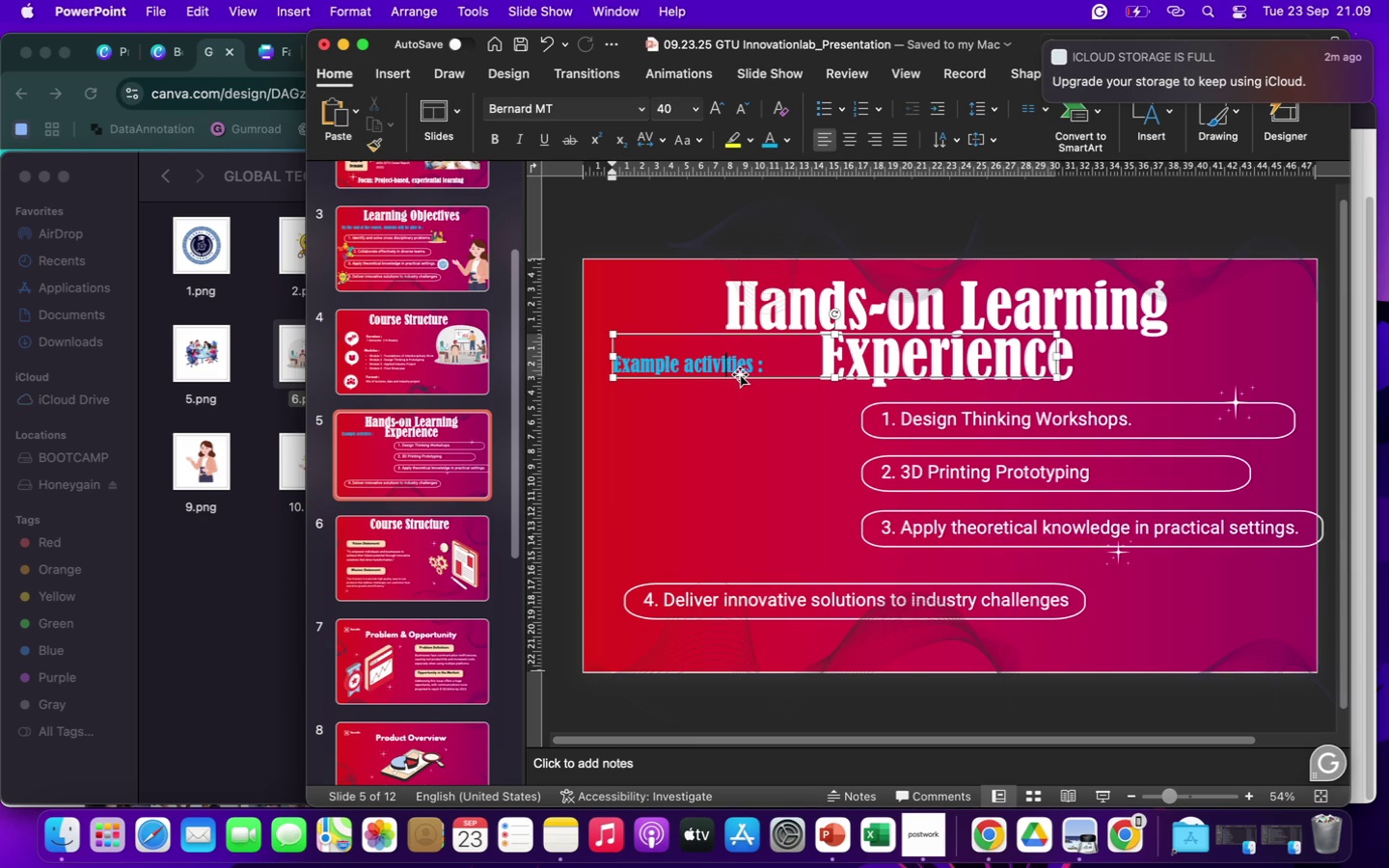 
left_click_drag(start_coordinate=[740, 374], to_coordinate=[807, 438])
 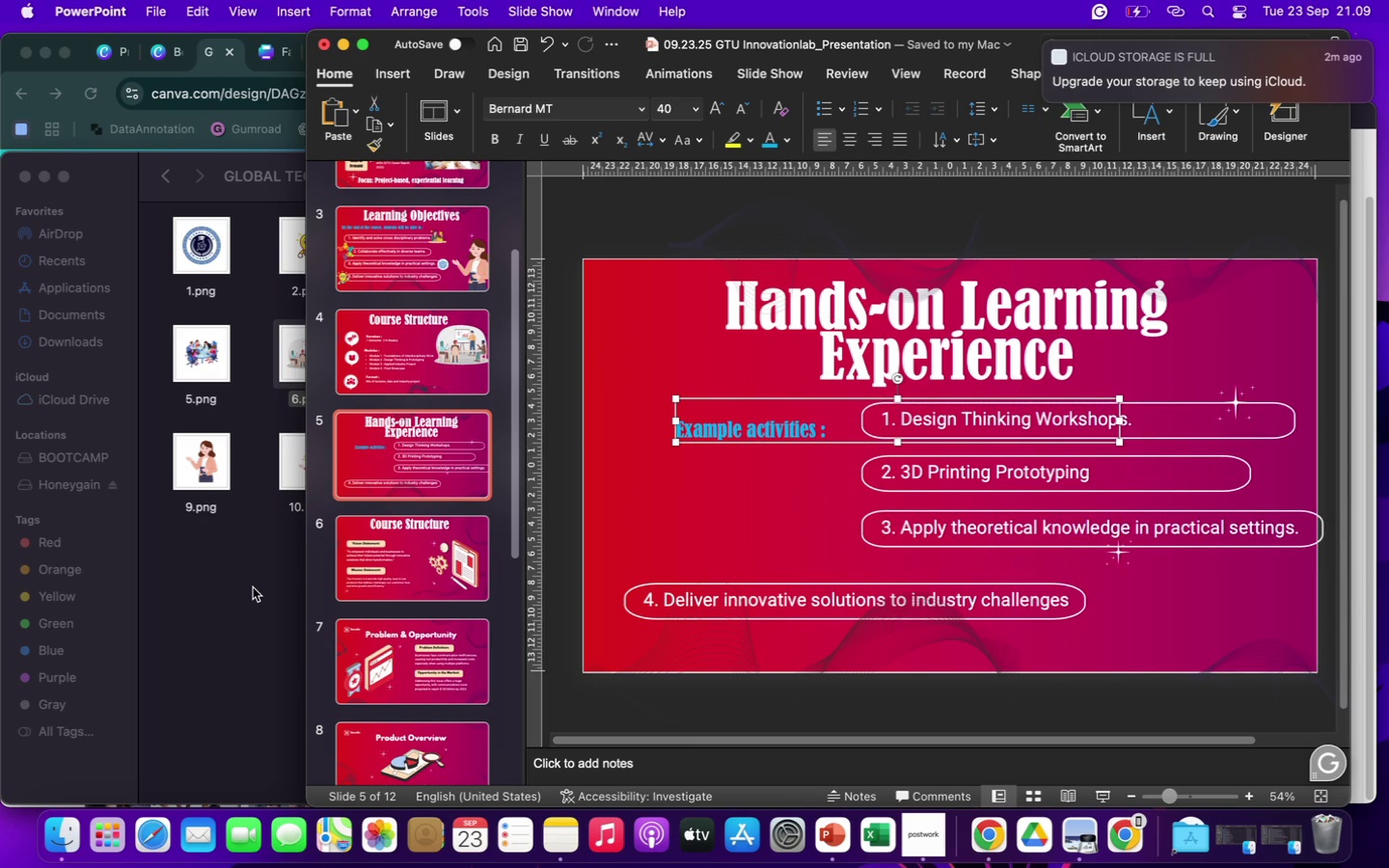 
left_click([253, 587])
 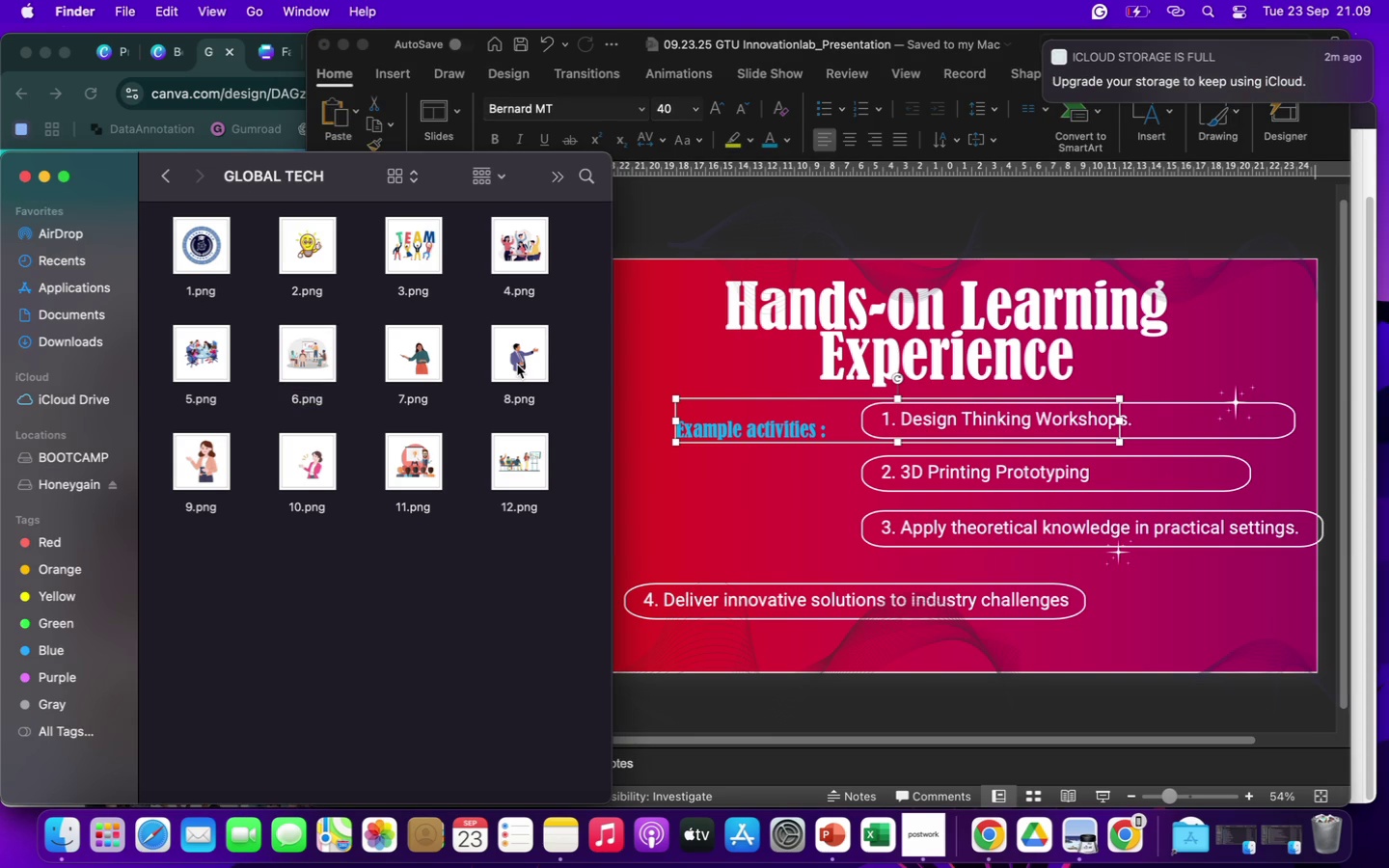 
left_click([517, 365])
 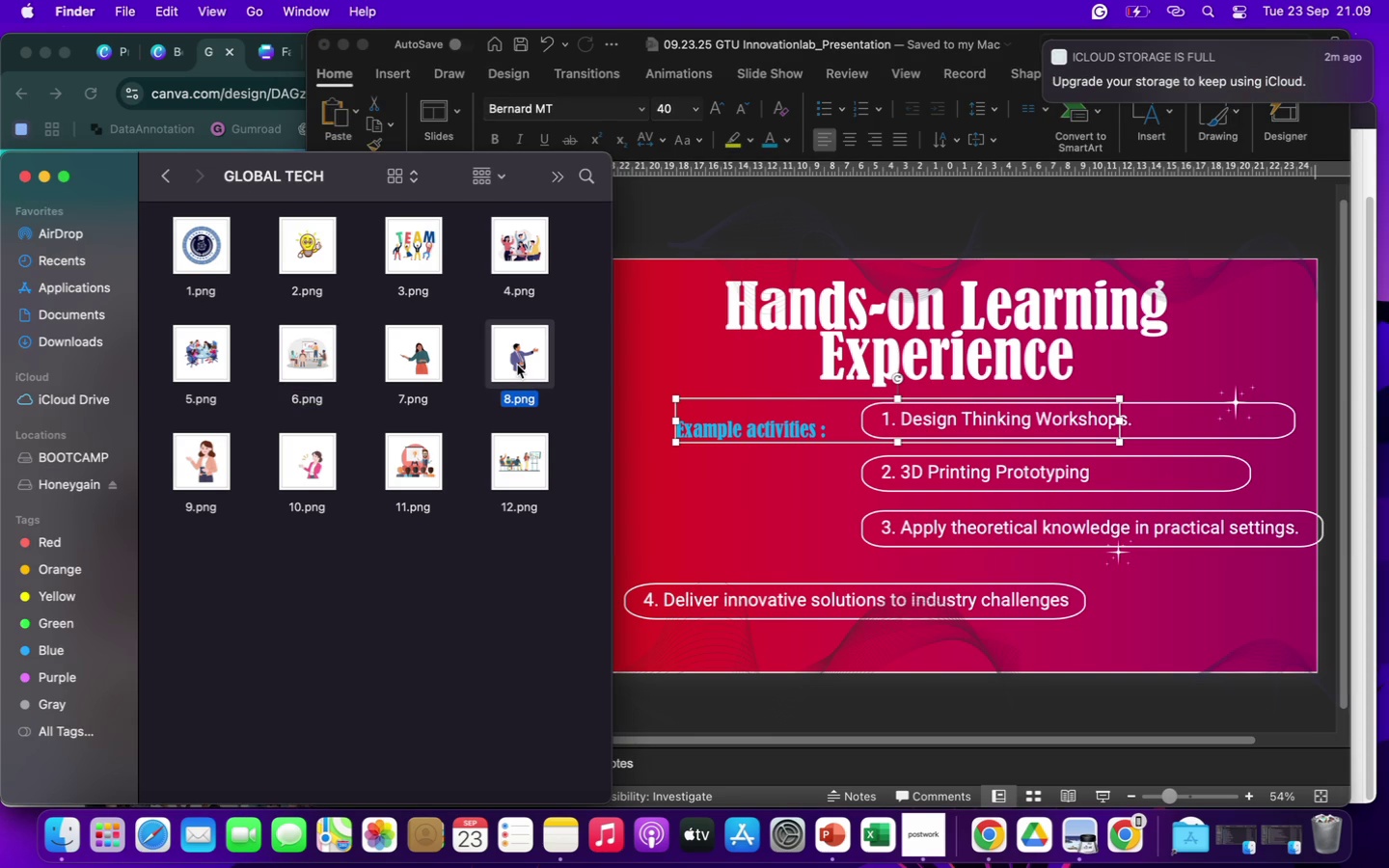 
left_click_drag(start_coordinate=[517, 365], to_coordinate=[695, 493])
 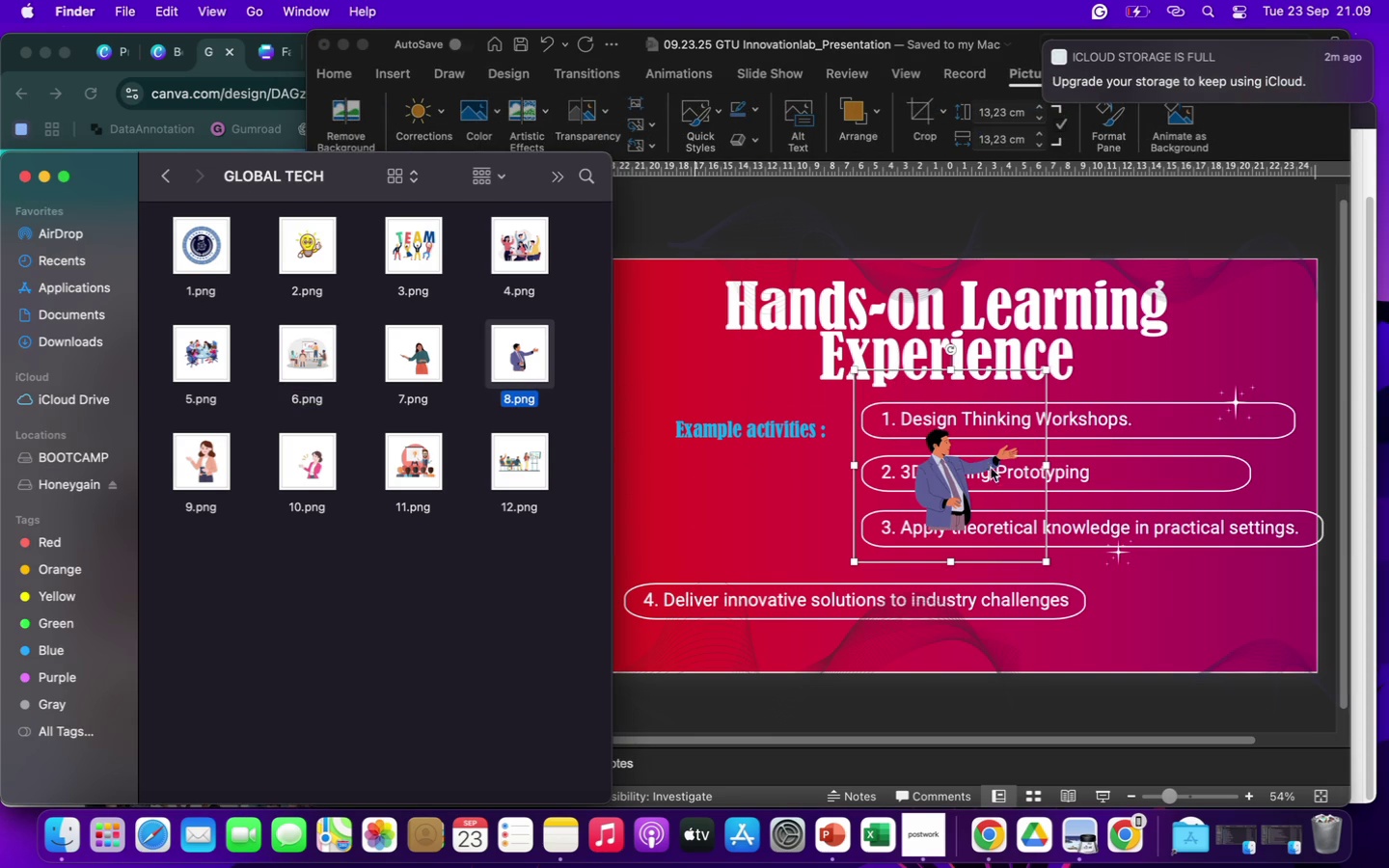 
left_click_drag(start_coordinate=[939, 482], to_coordinate=[775, 503])
 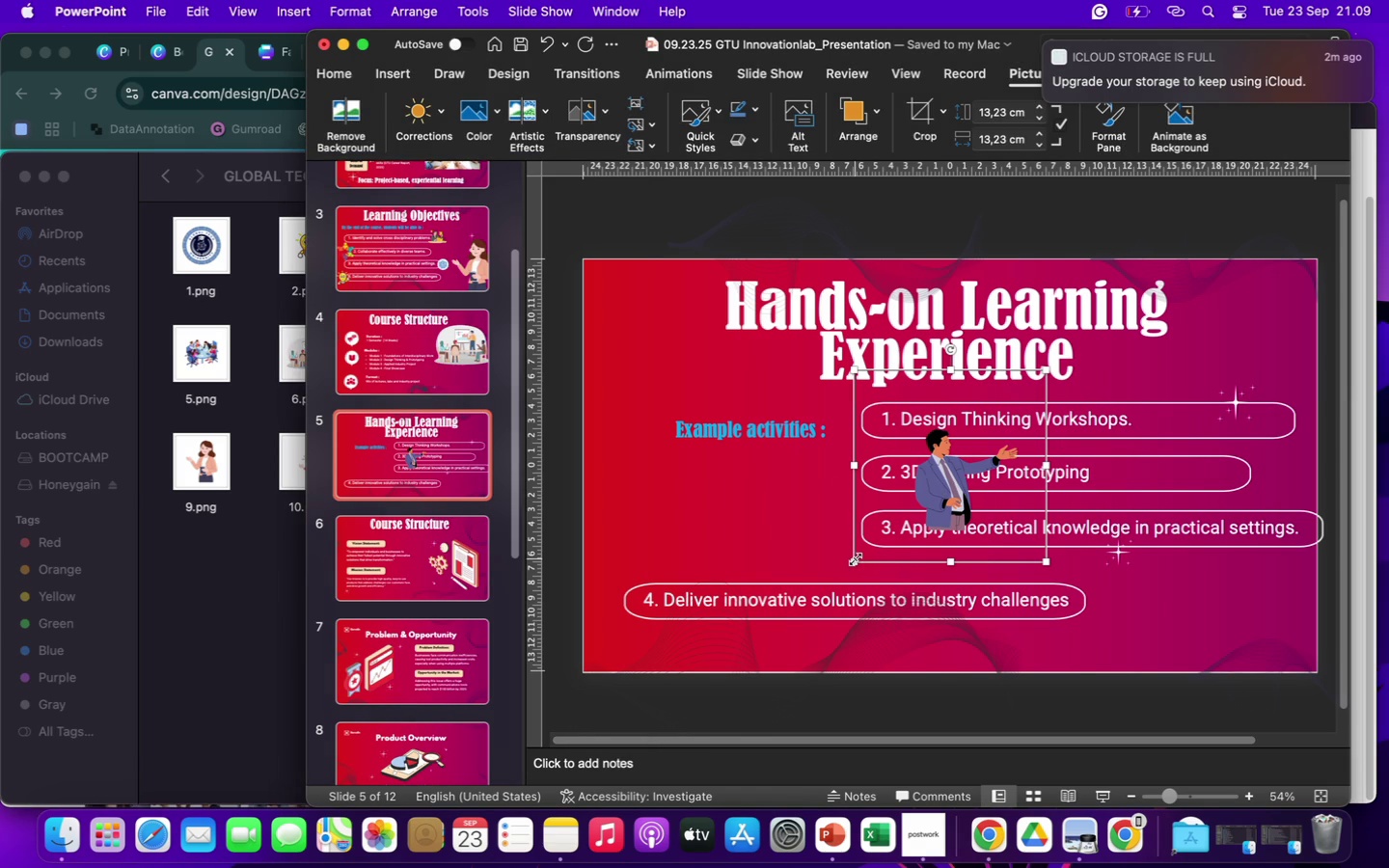 
left_click_drag(start_coordinate=[856, 560], to_coordinate=[703, 724])
 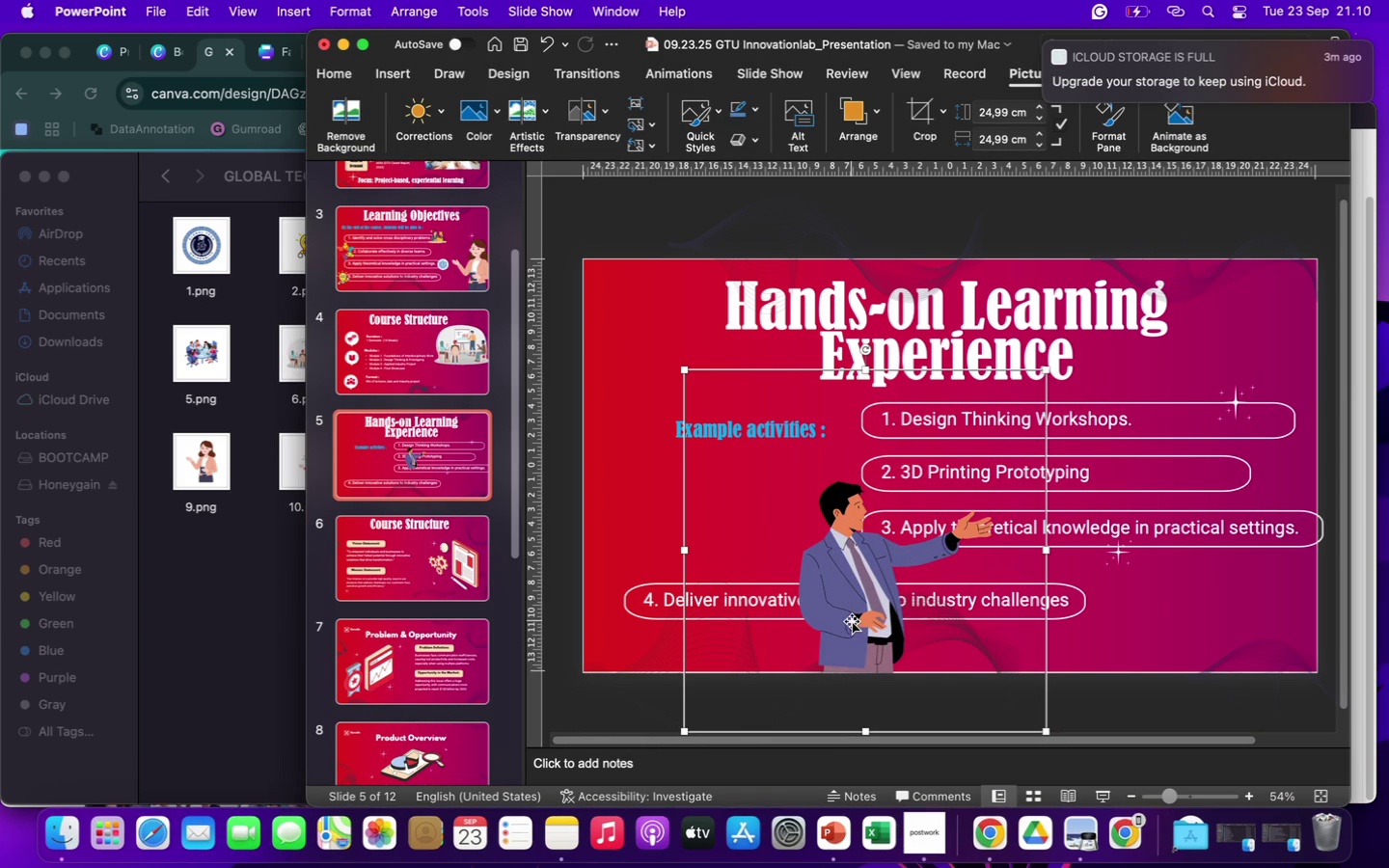 
left_click_drag(start_coordinate=[852, 621], to_coordinate=[684, 619])
 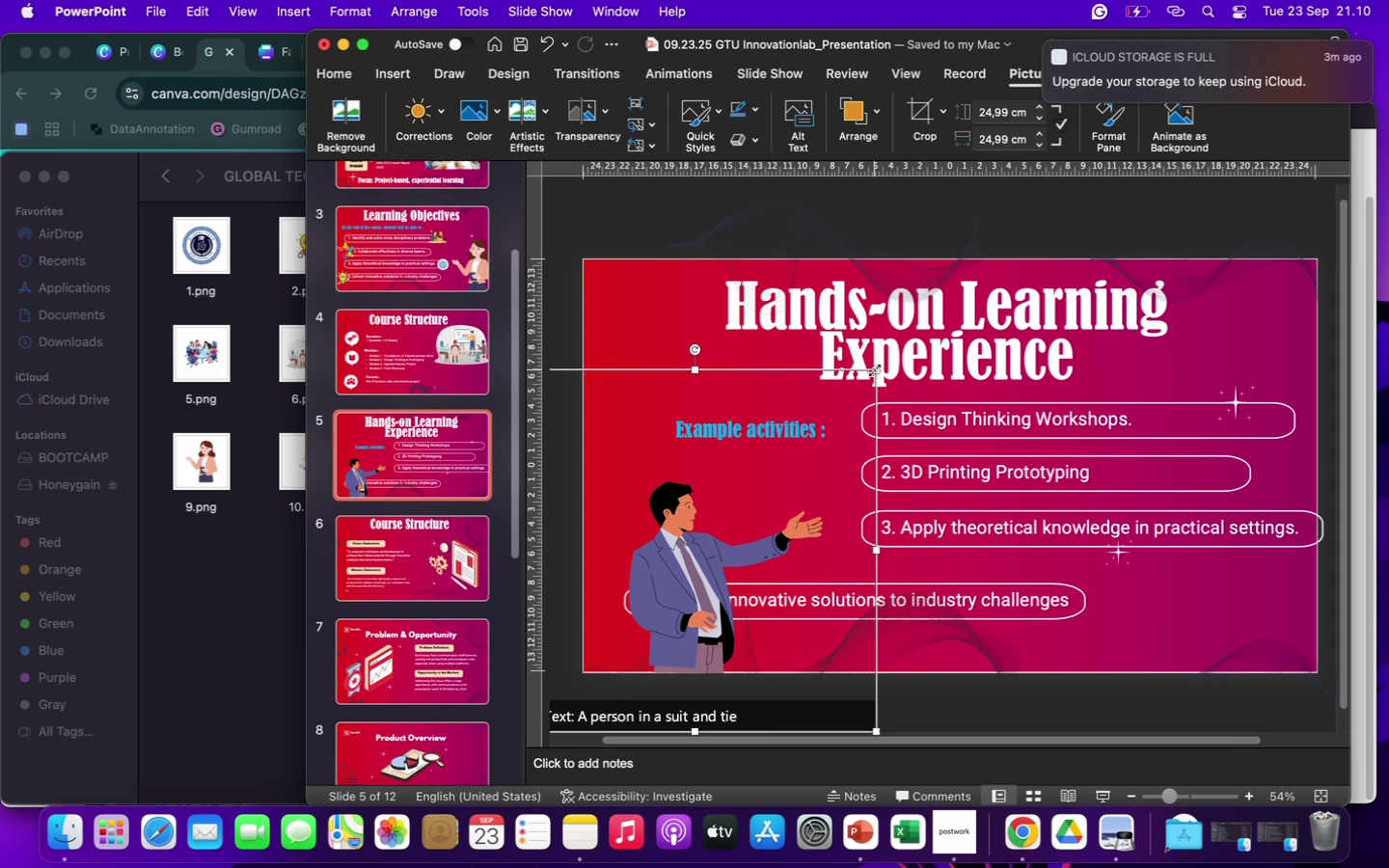 
left_click_drag(start_coordinate=[875, 370], to_coordinate=[918, 289])
 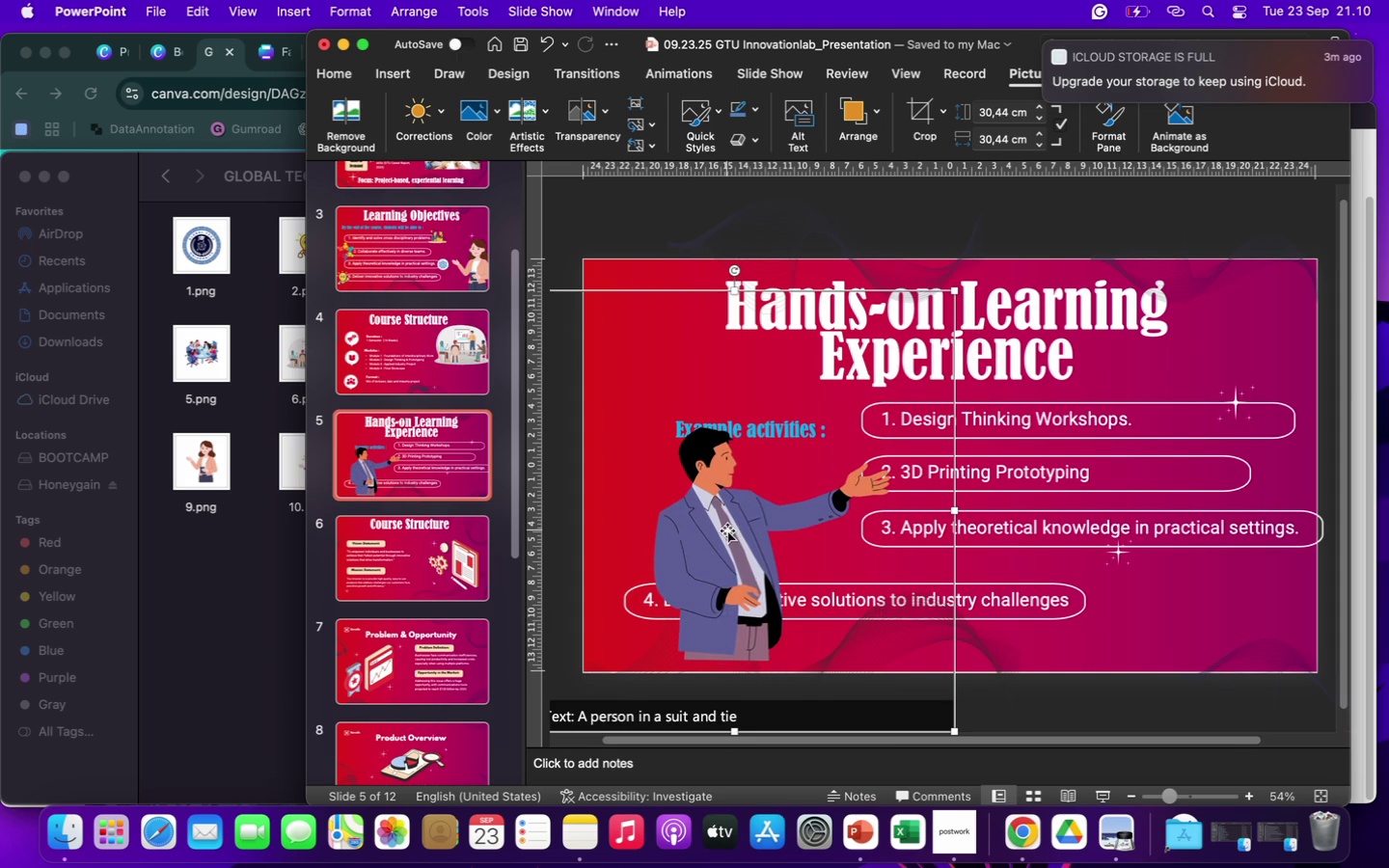 
left_click_drag(start_coordinate=[727, 530], to_coordinate=[676, 543])
 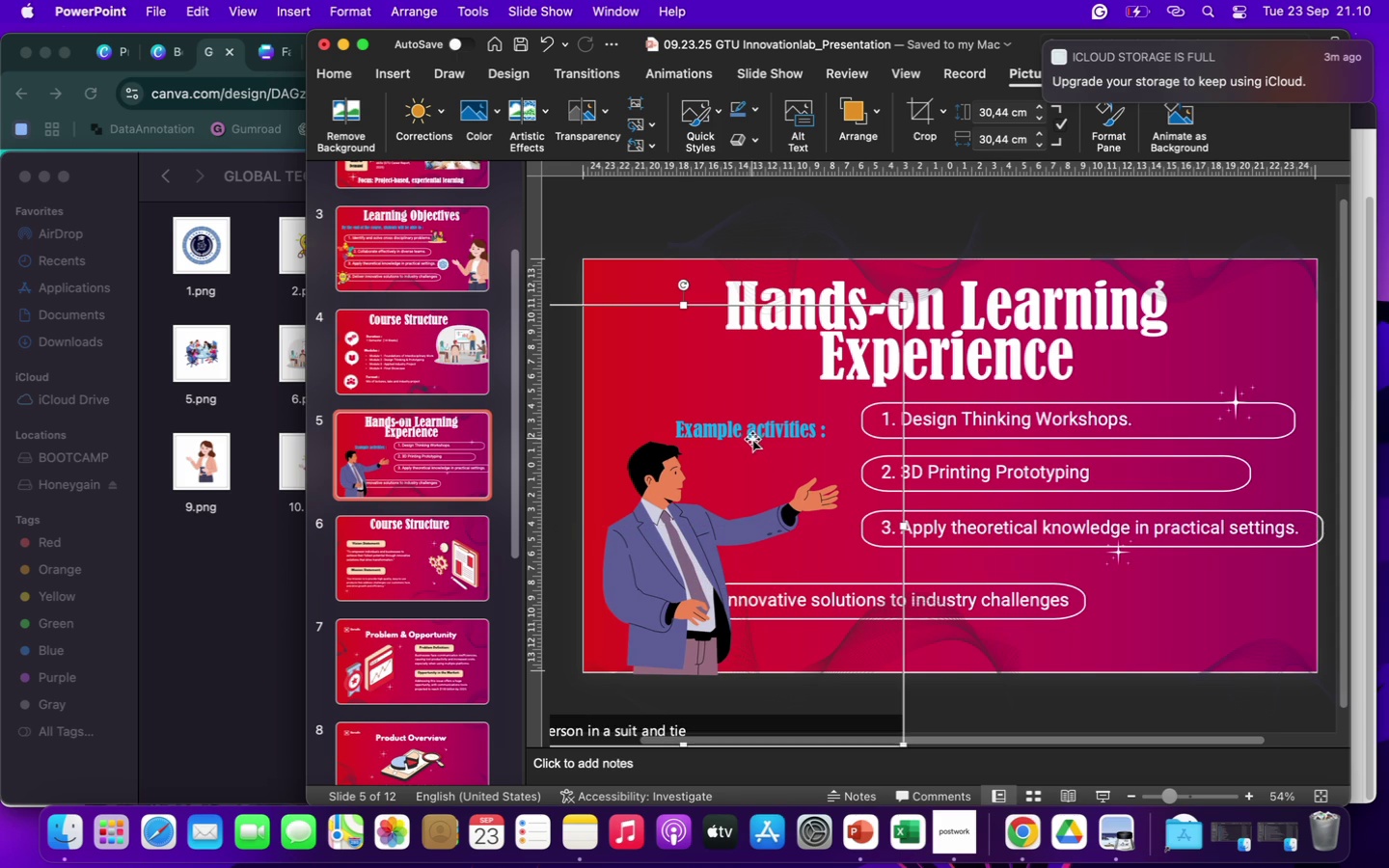 
left_click([750, 434])
 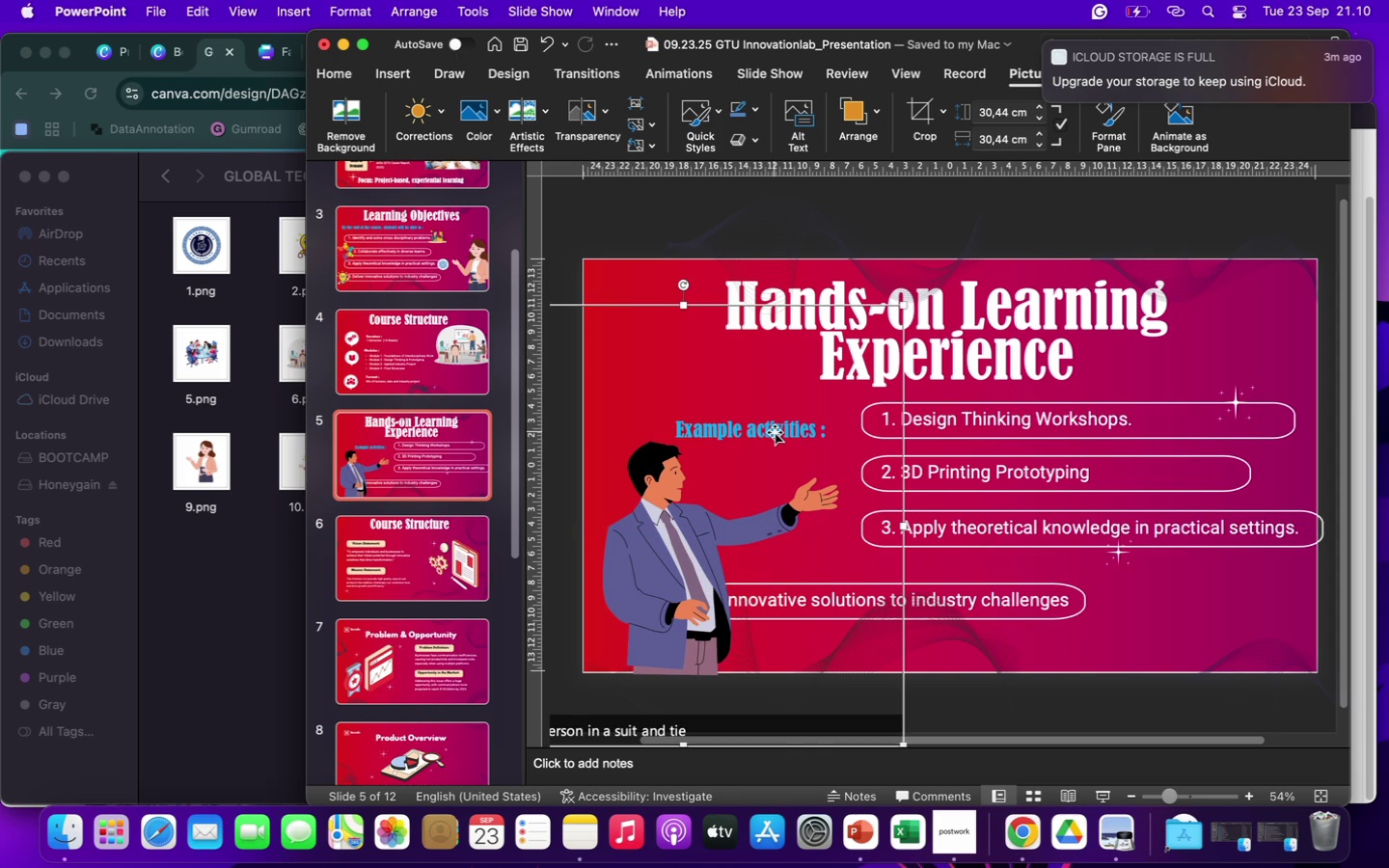 
right_click([775, 432])
 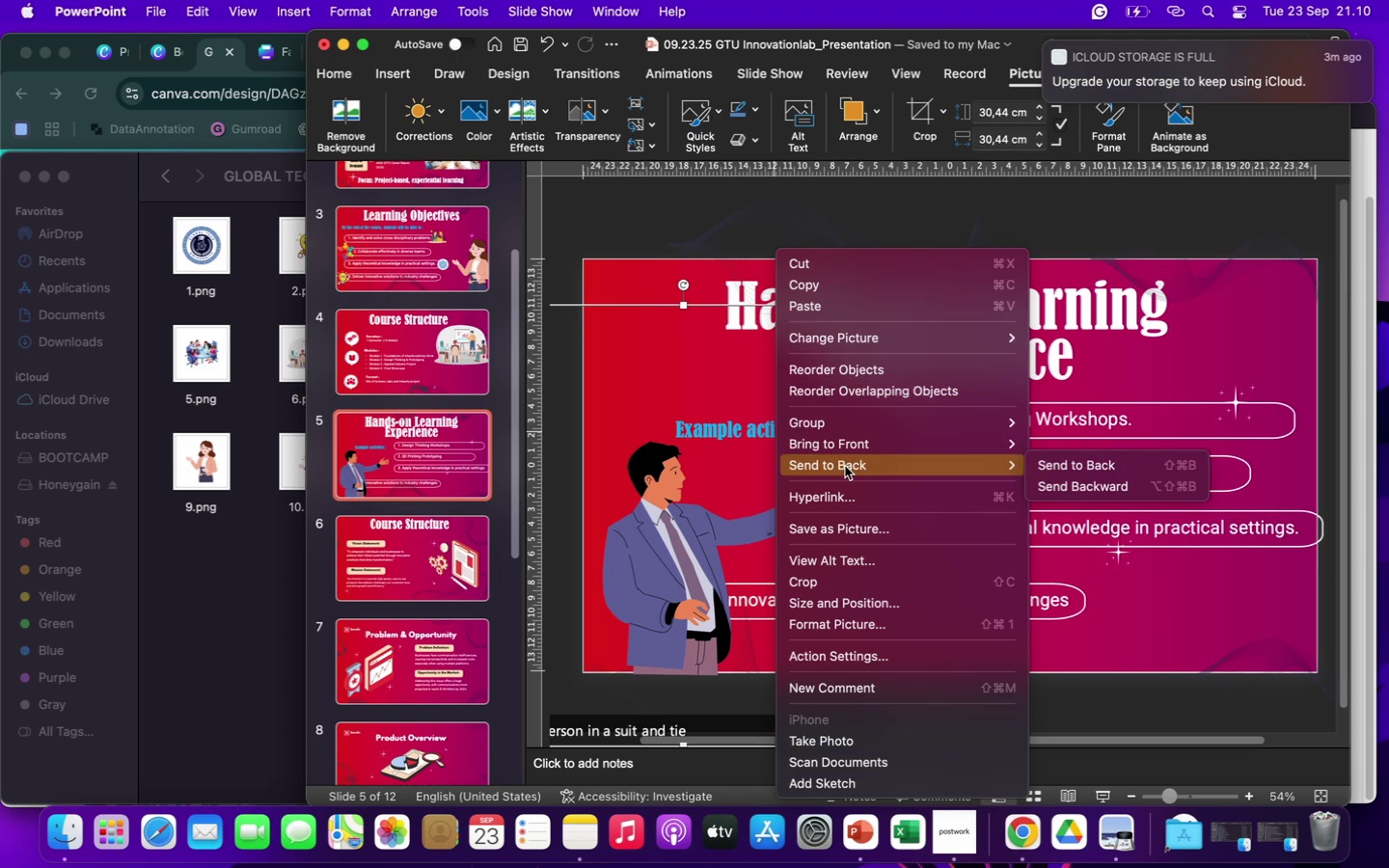 
left_click([1061, 464])
 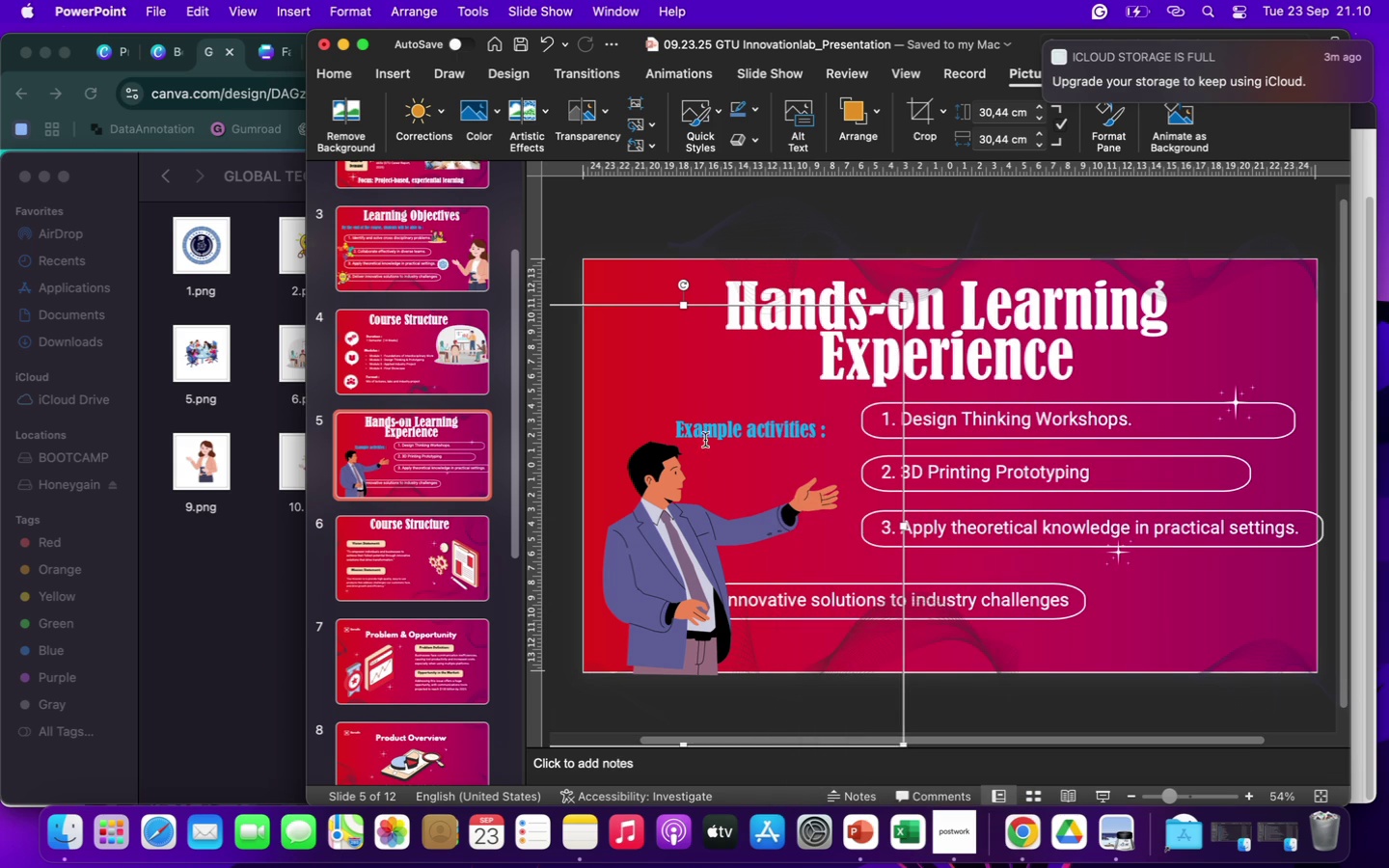 
left_click([717, 439])
 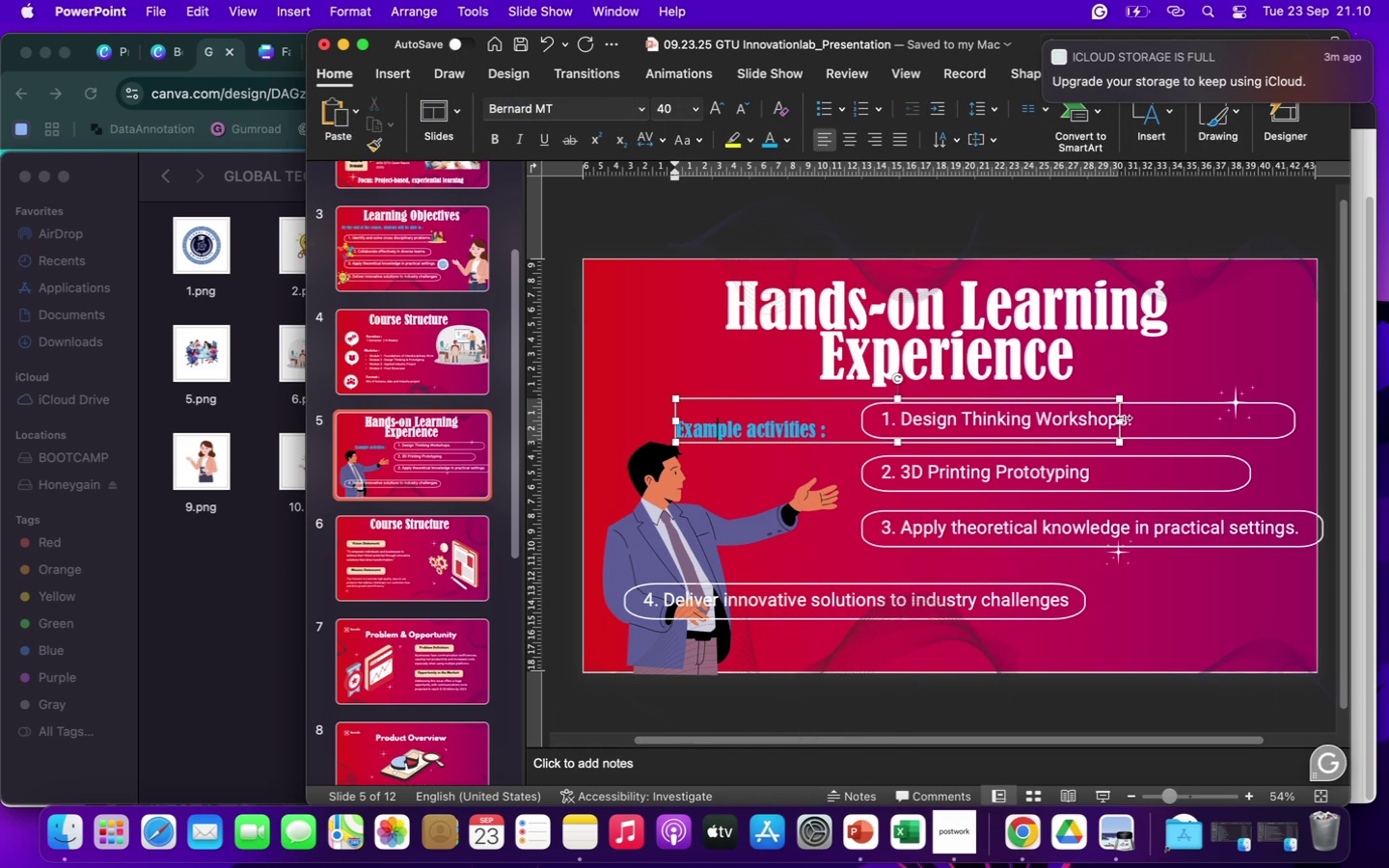 
left_click_drag(start_coordinate=[1121, 420], to_coordinate=[822, 454])
 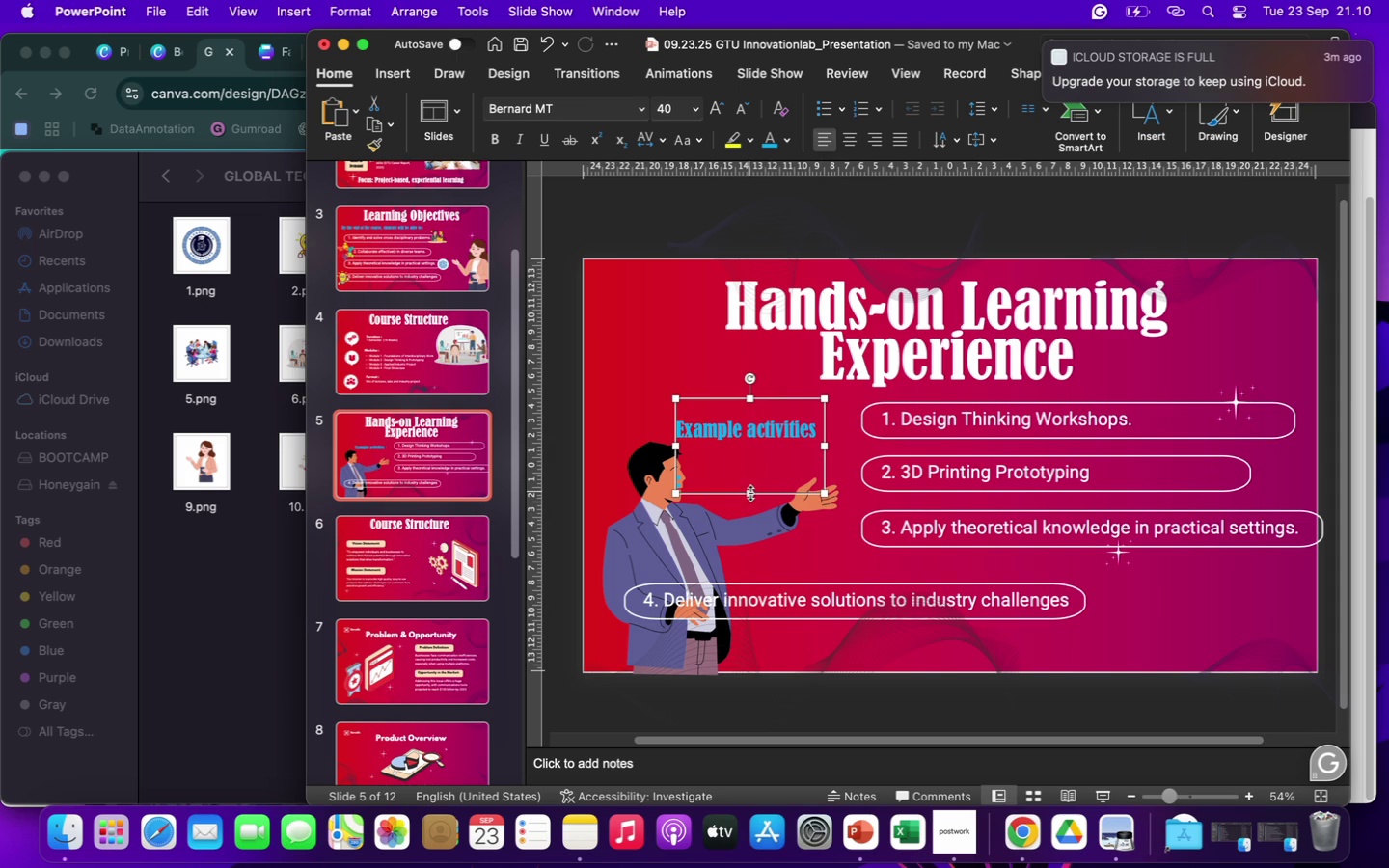 
left_click_drag(start_coordinate=[750, 492], to_coordinate=[785, 454])
 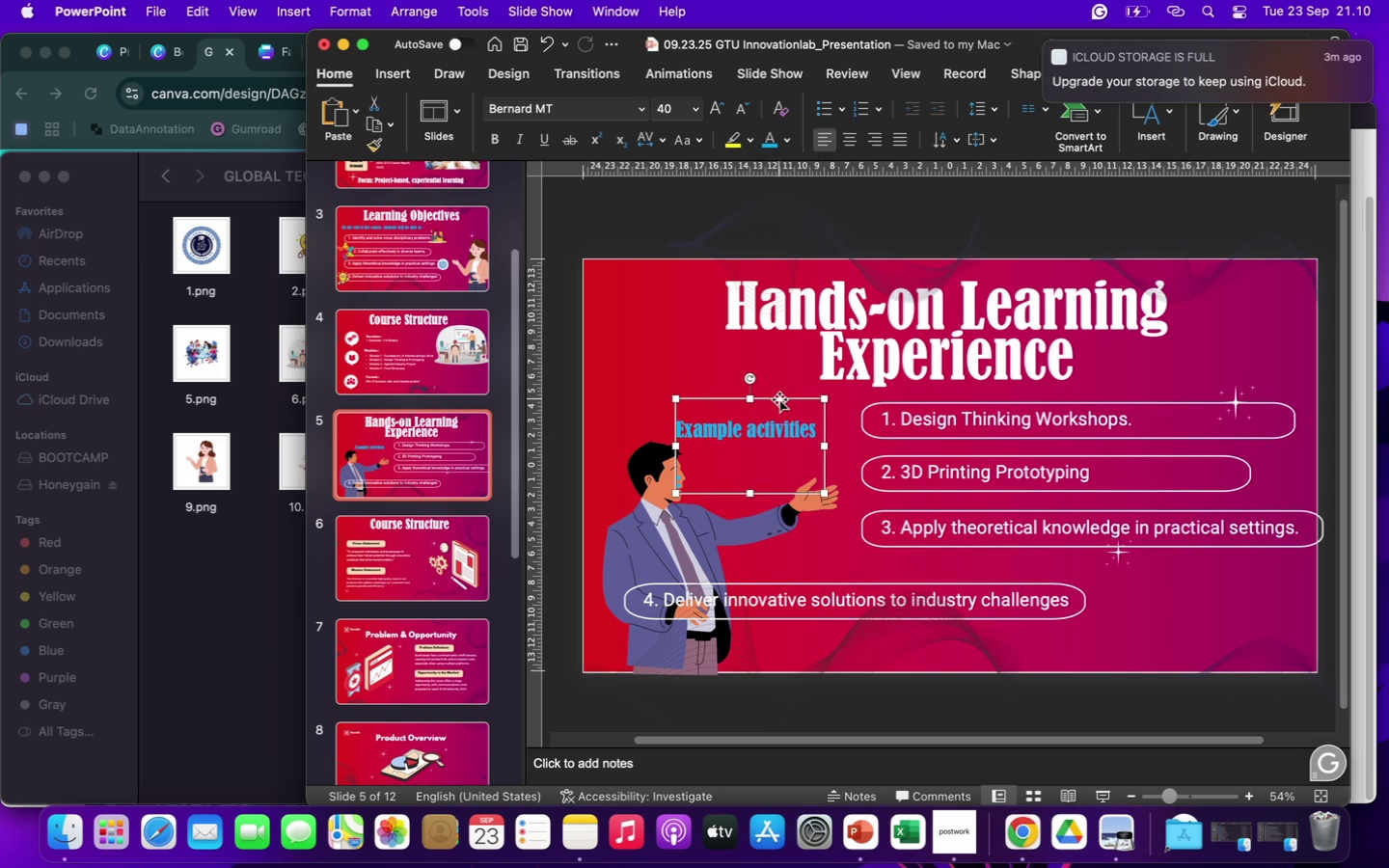 
left_click_drag(start_coordinate=[779, 399], to_coordinate=[818, 447])
 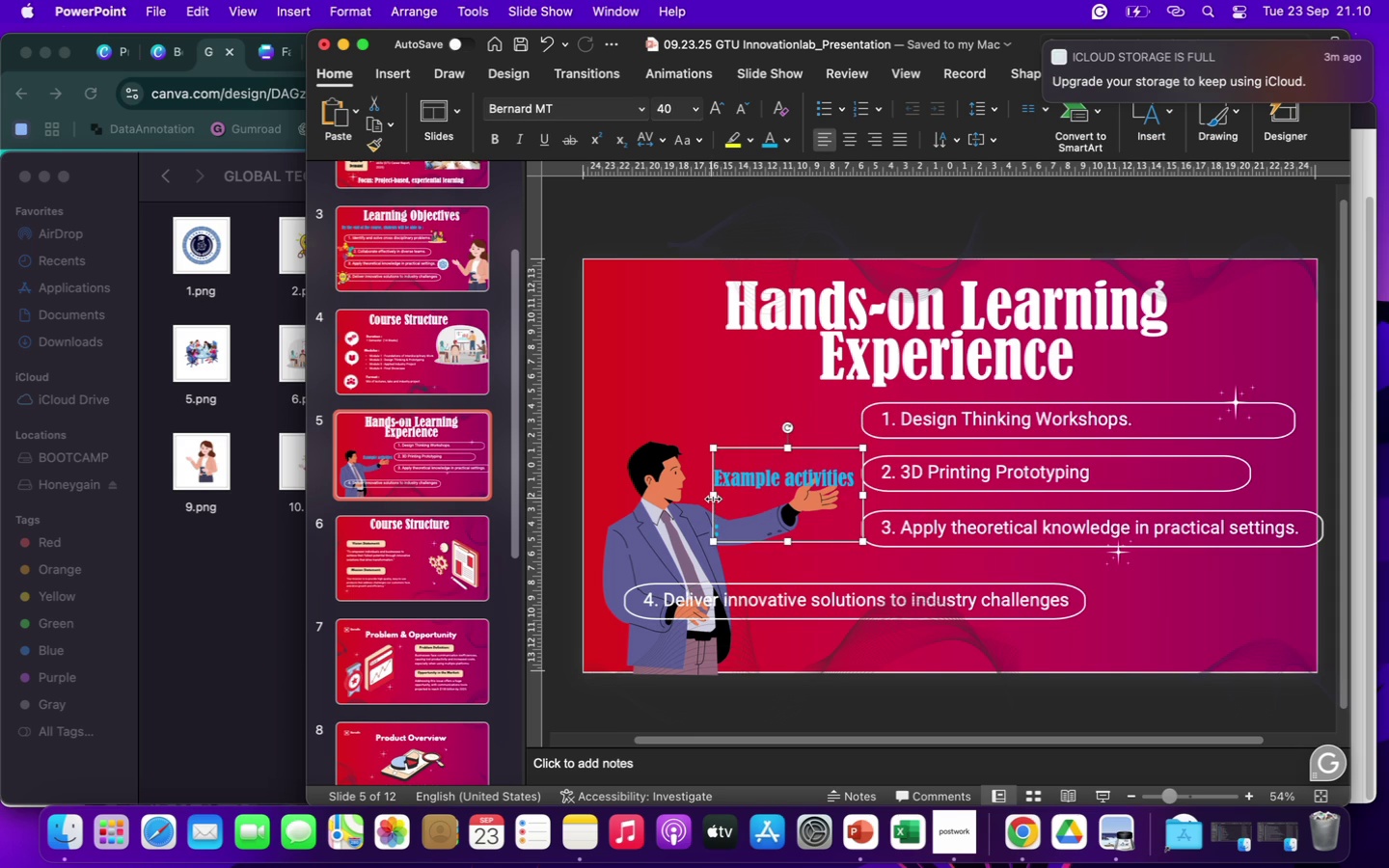 
left_click_drag(start_coordinate=[712, 499], to_coordinate=[701, 498])
 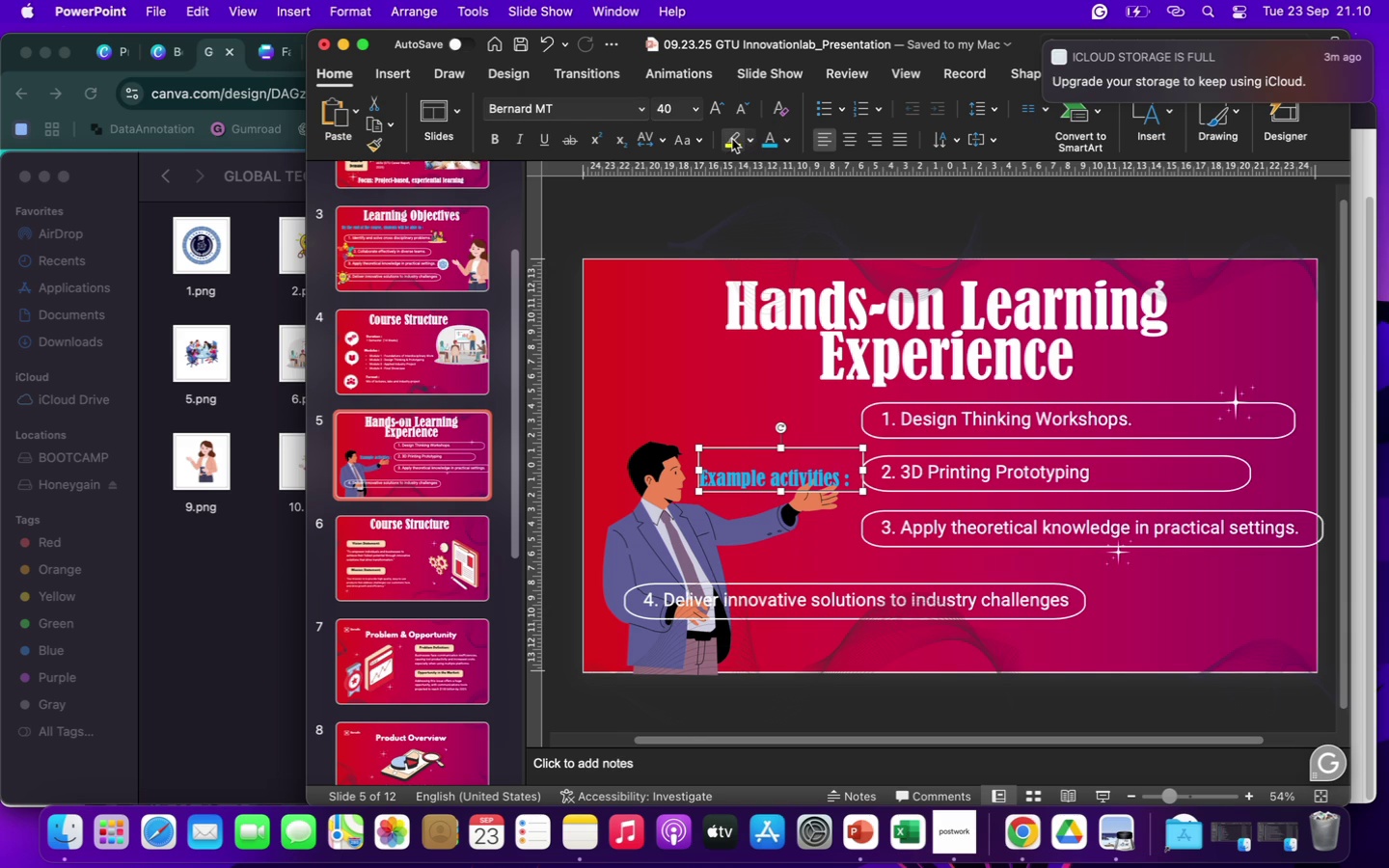 
left_click([732, 138])
 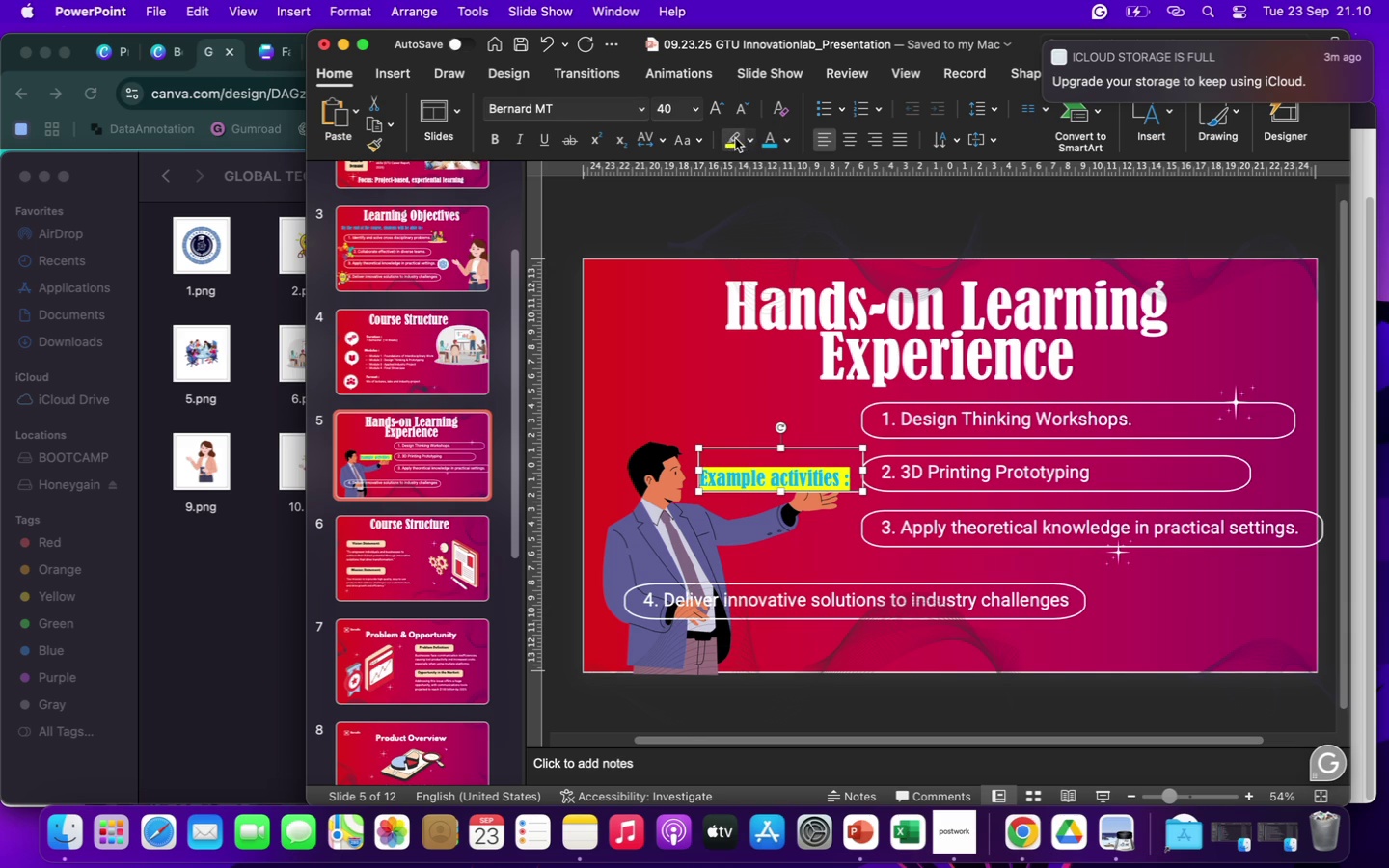 
wait(6.89)
 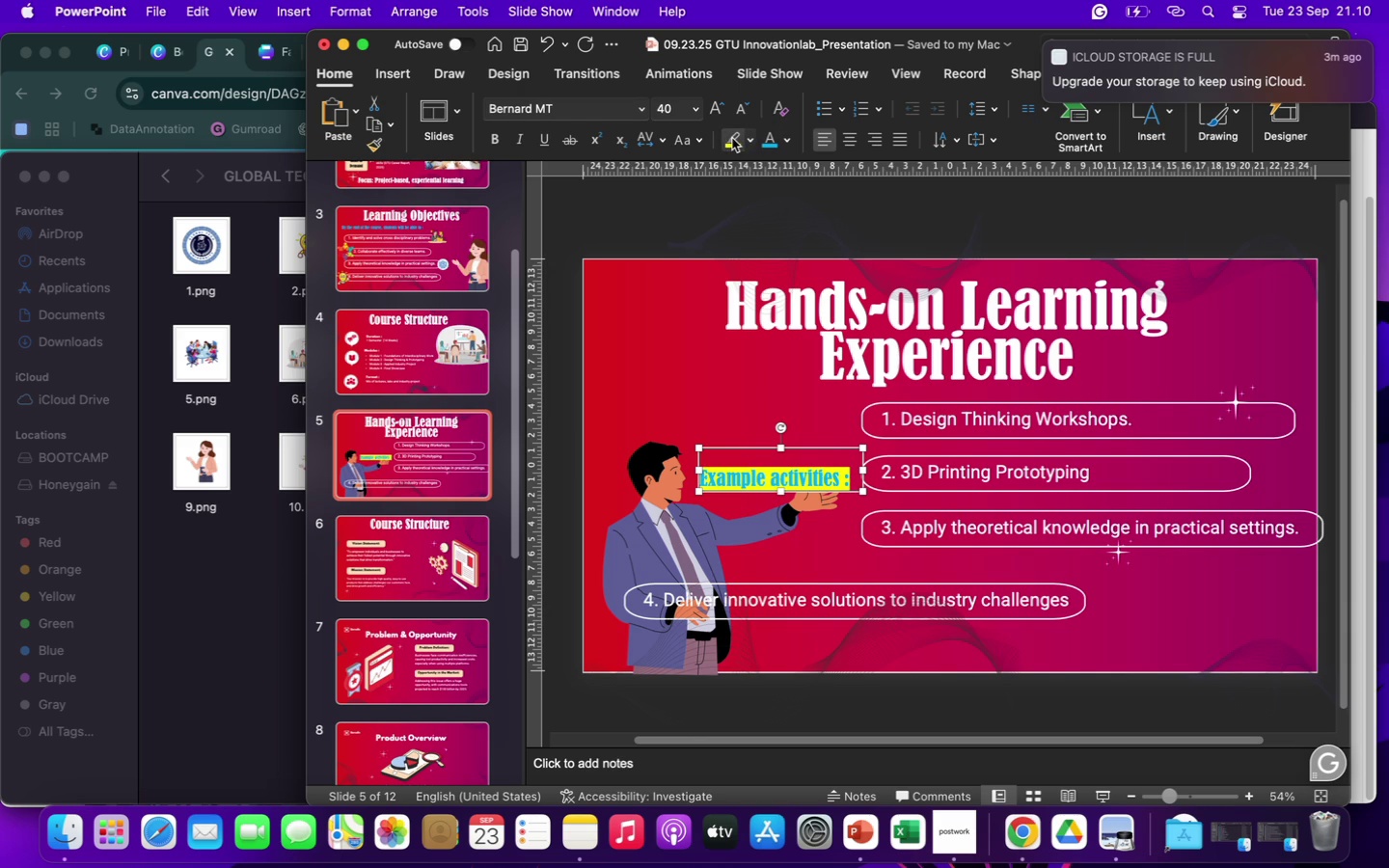 
left_click([752, 142])
 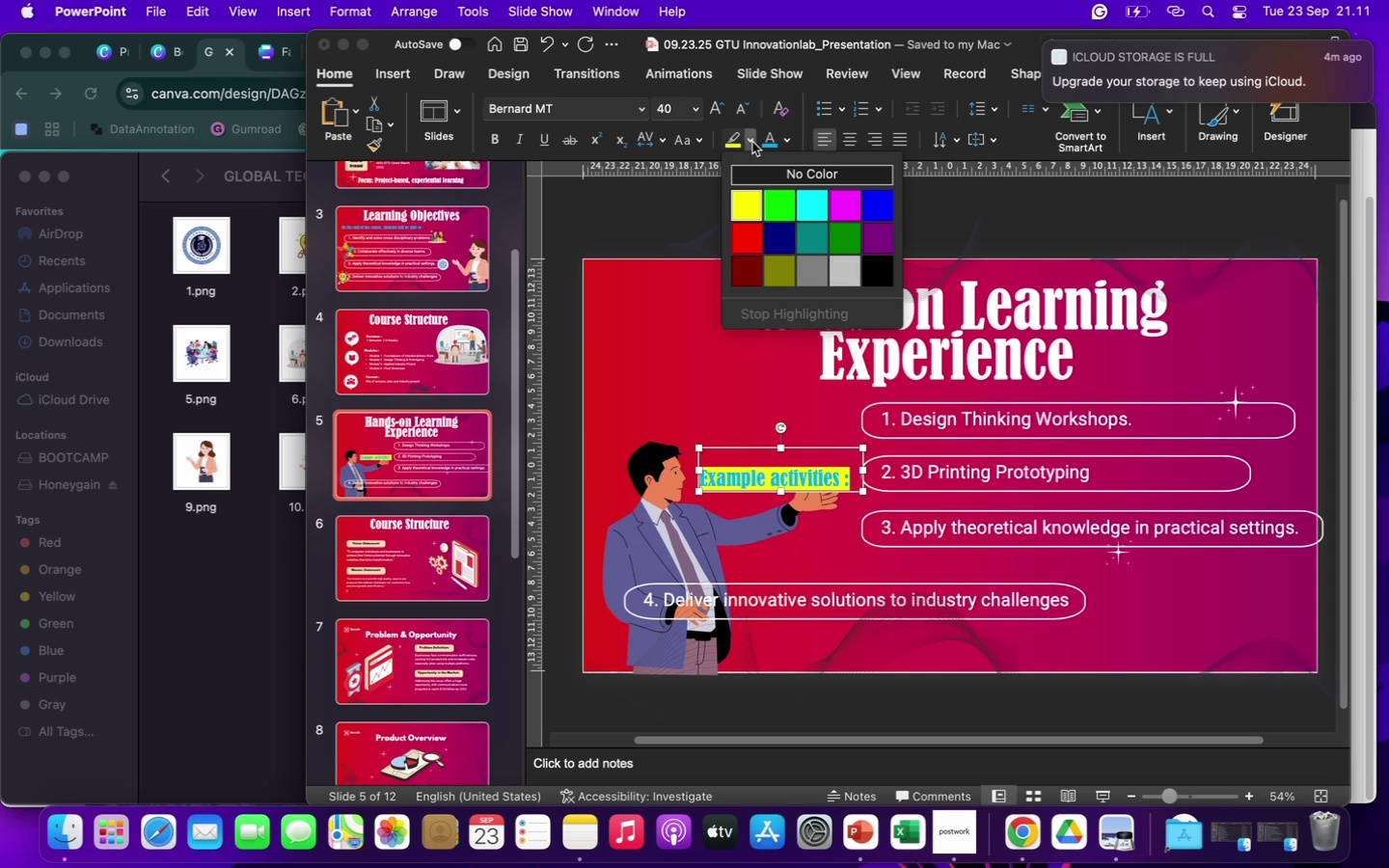 
wait(8.53)
 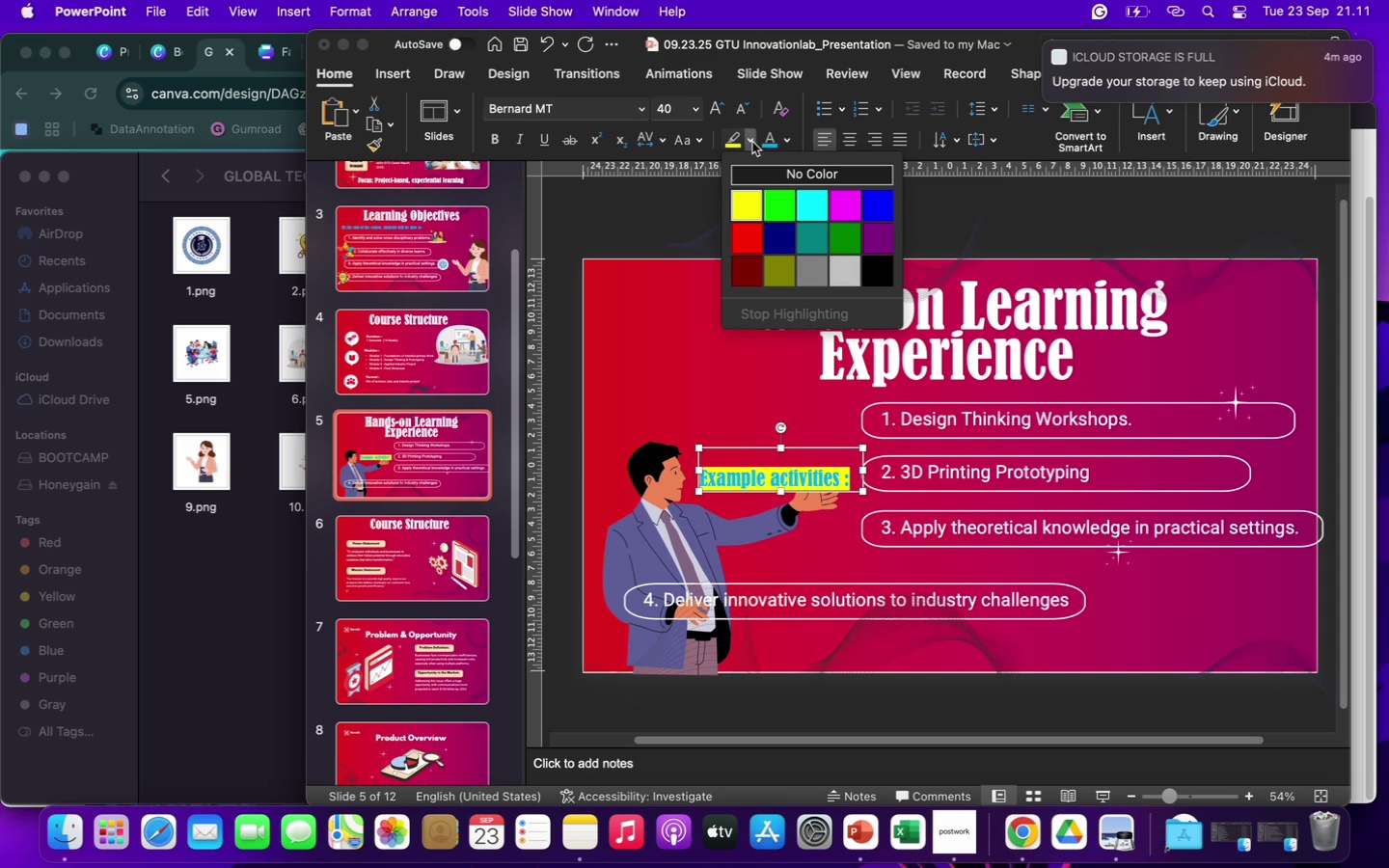 
left_click([751, 145])
 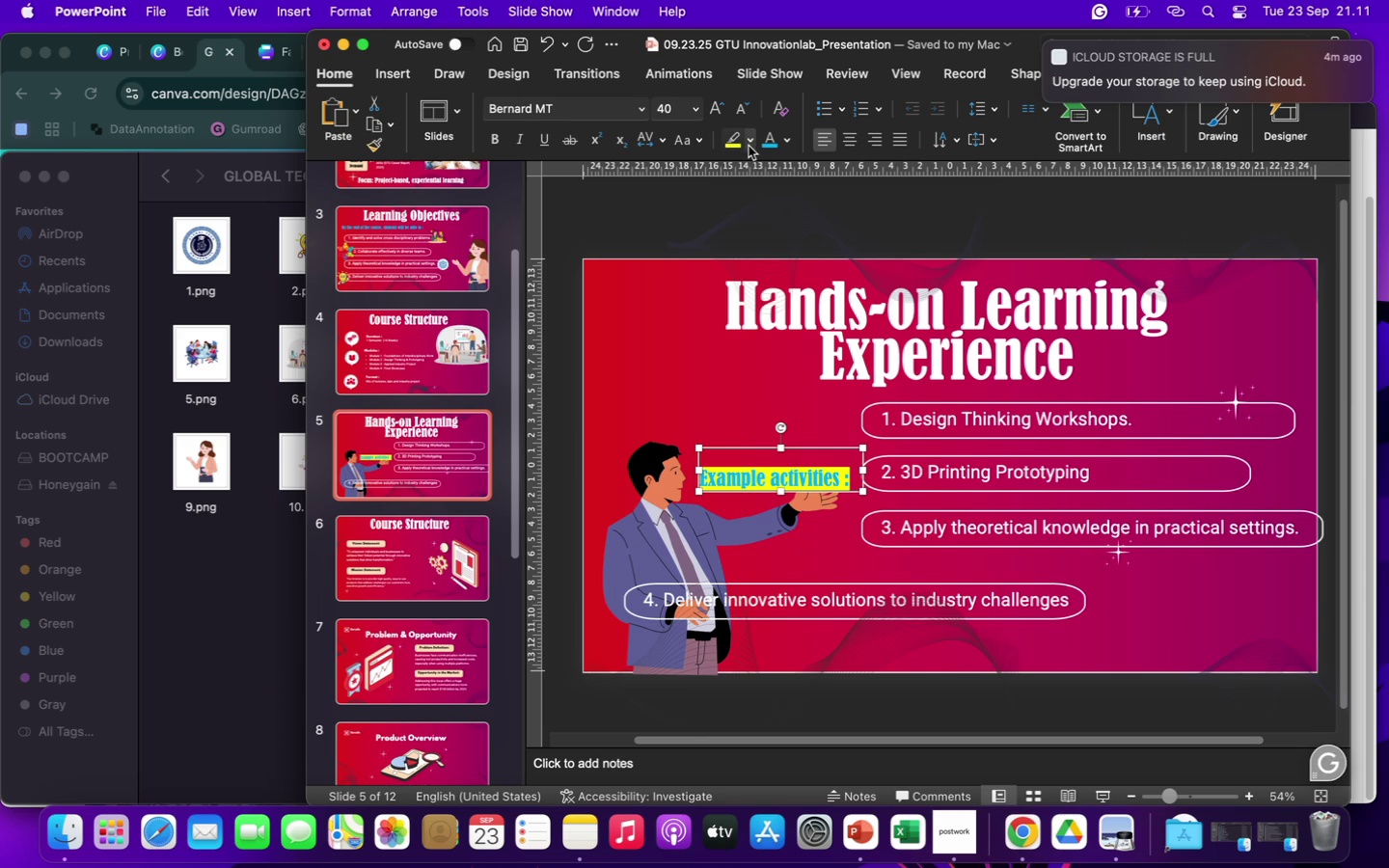 
left_click([749, 146])
 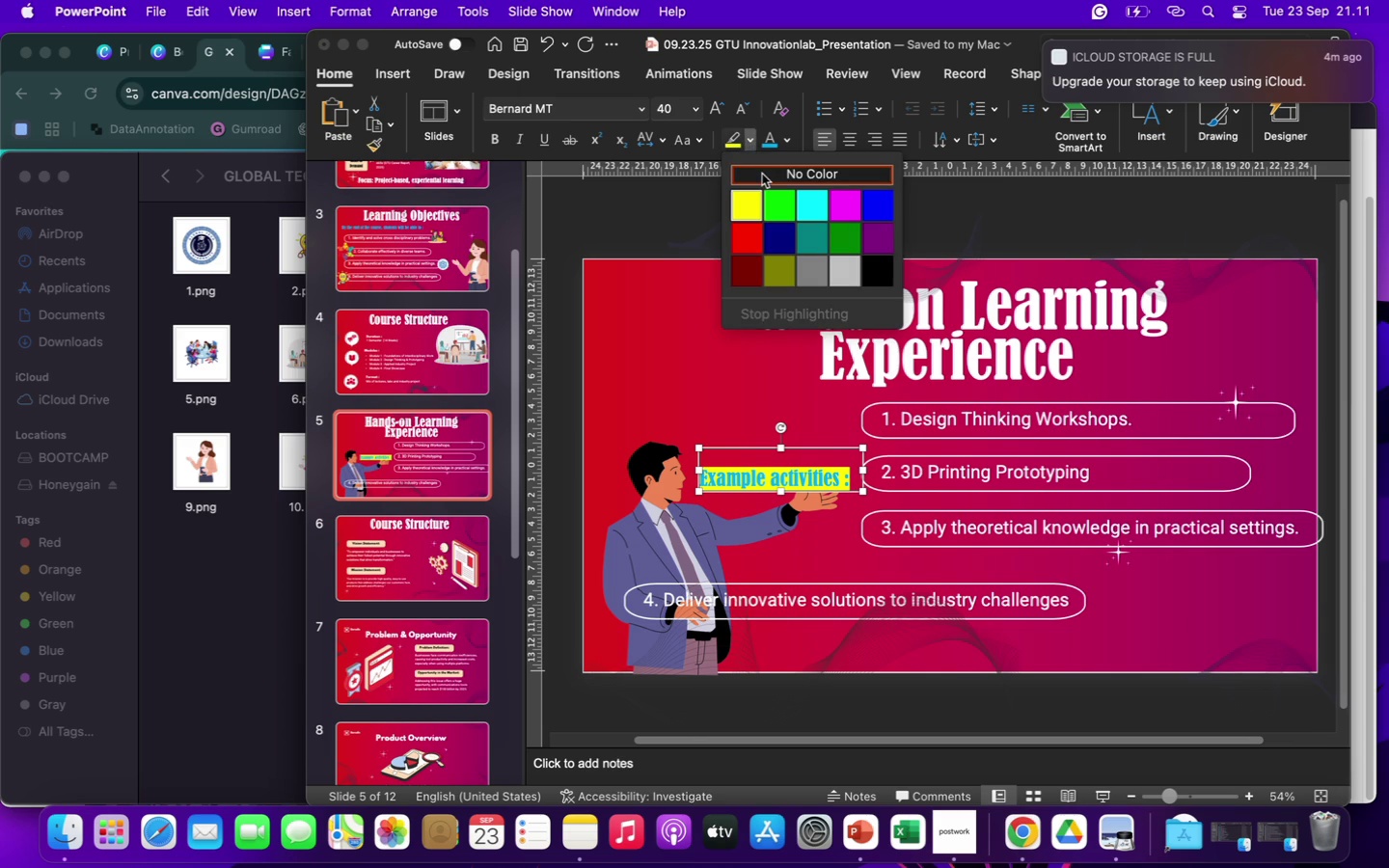 
left_click([762, 174])
 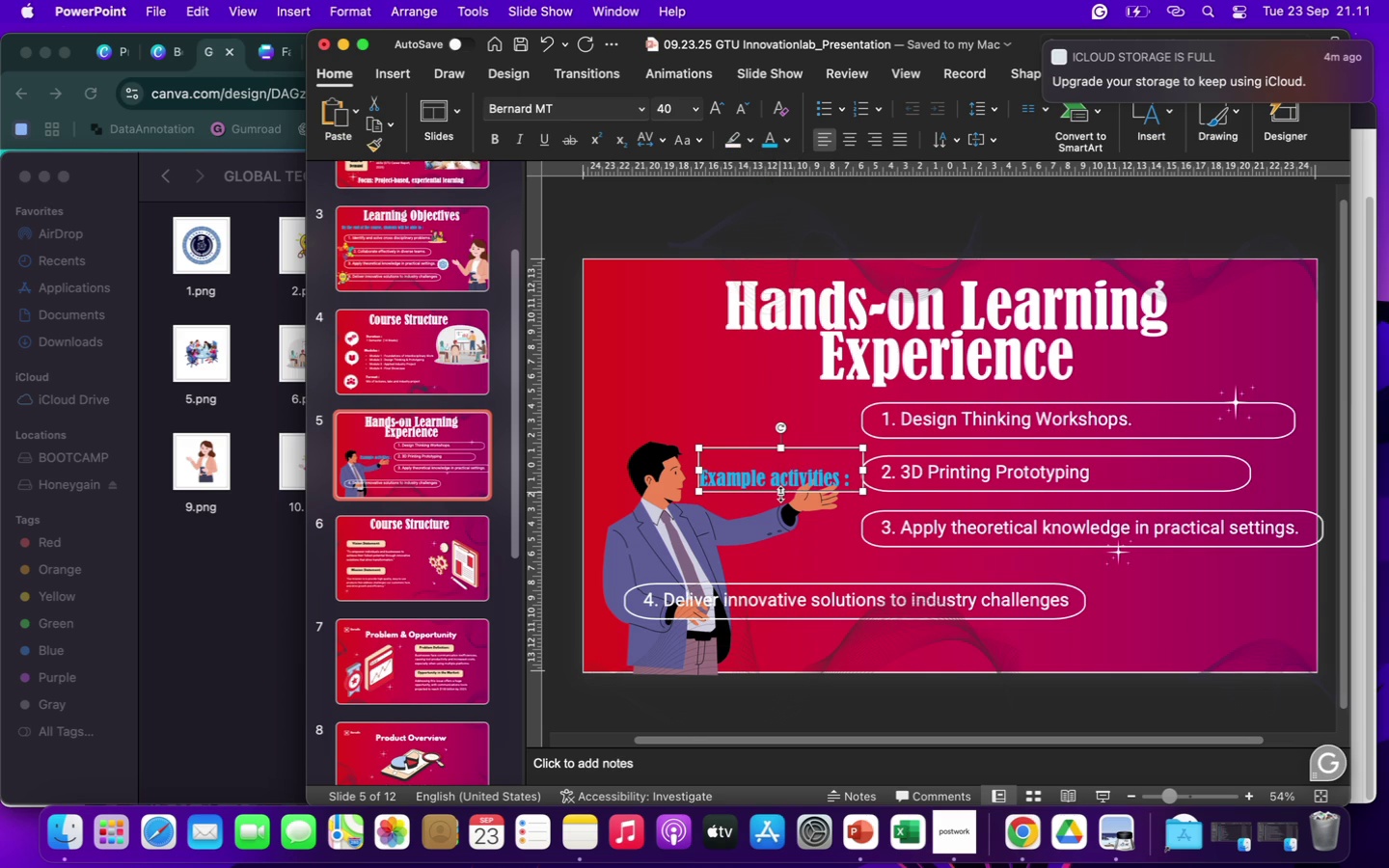 
left_click_drag(start_coordinate=[780, 493], to_coordinate=[780, 478])
 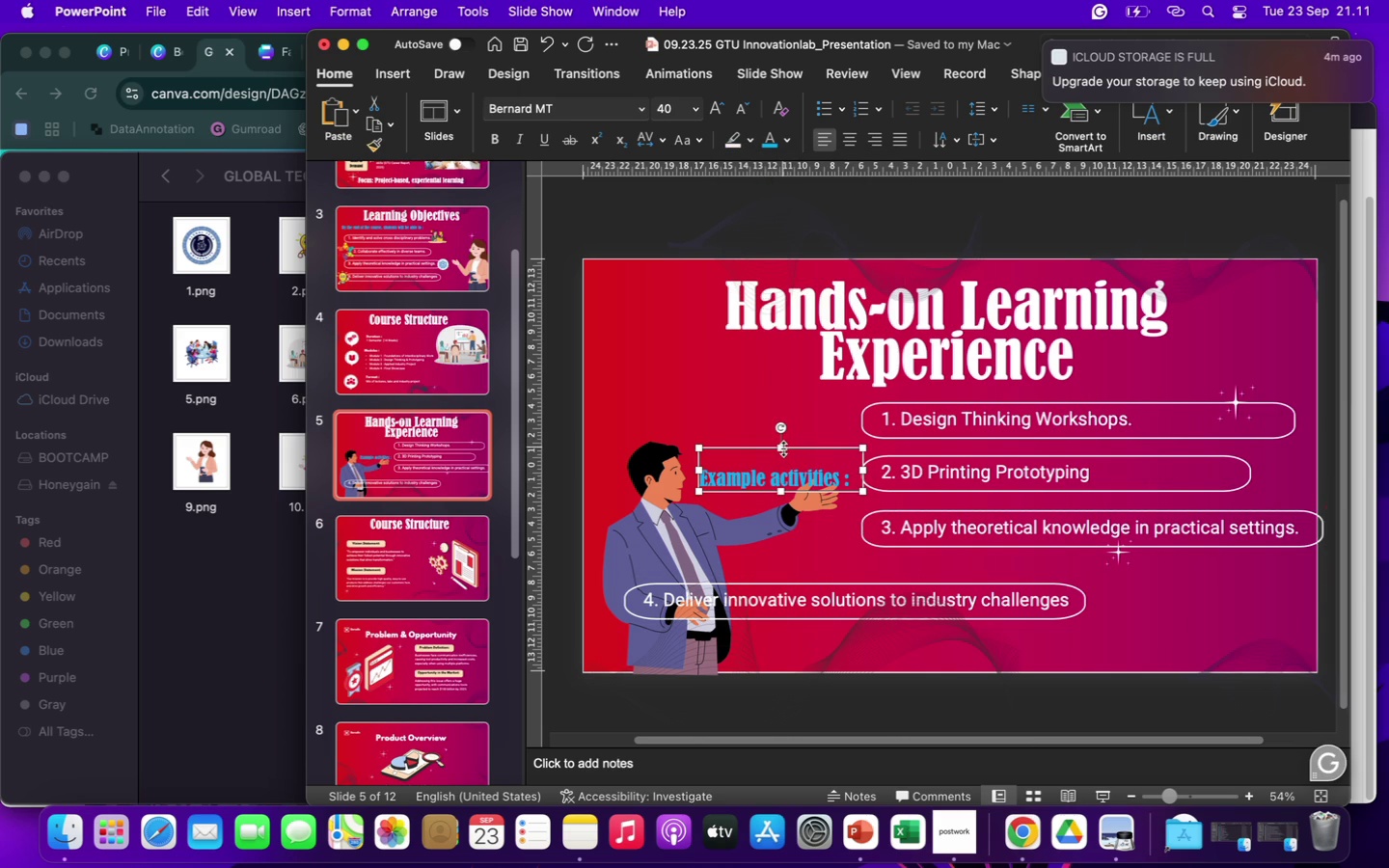 
left_click([783, 448])
 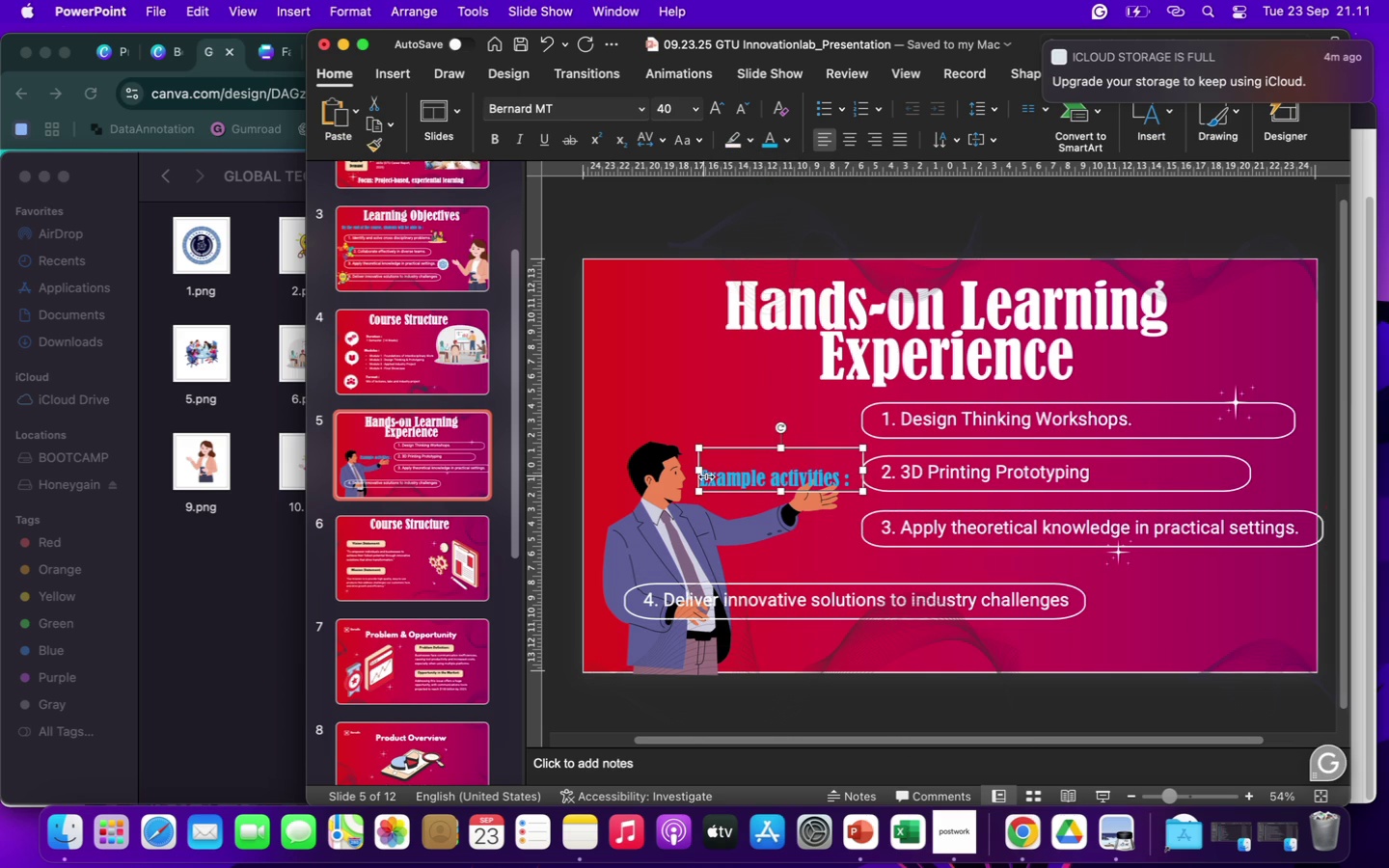 
left_click([710, 478])
 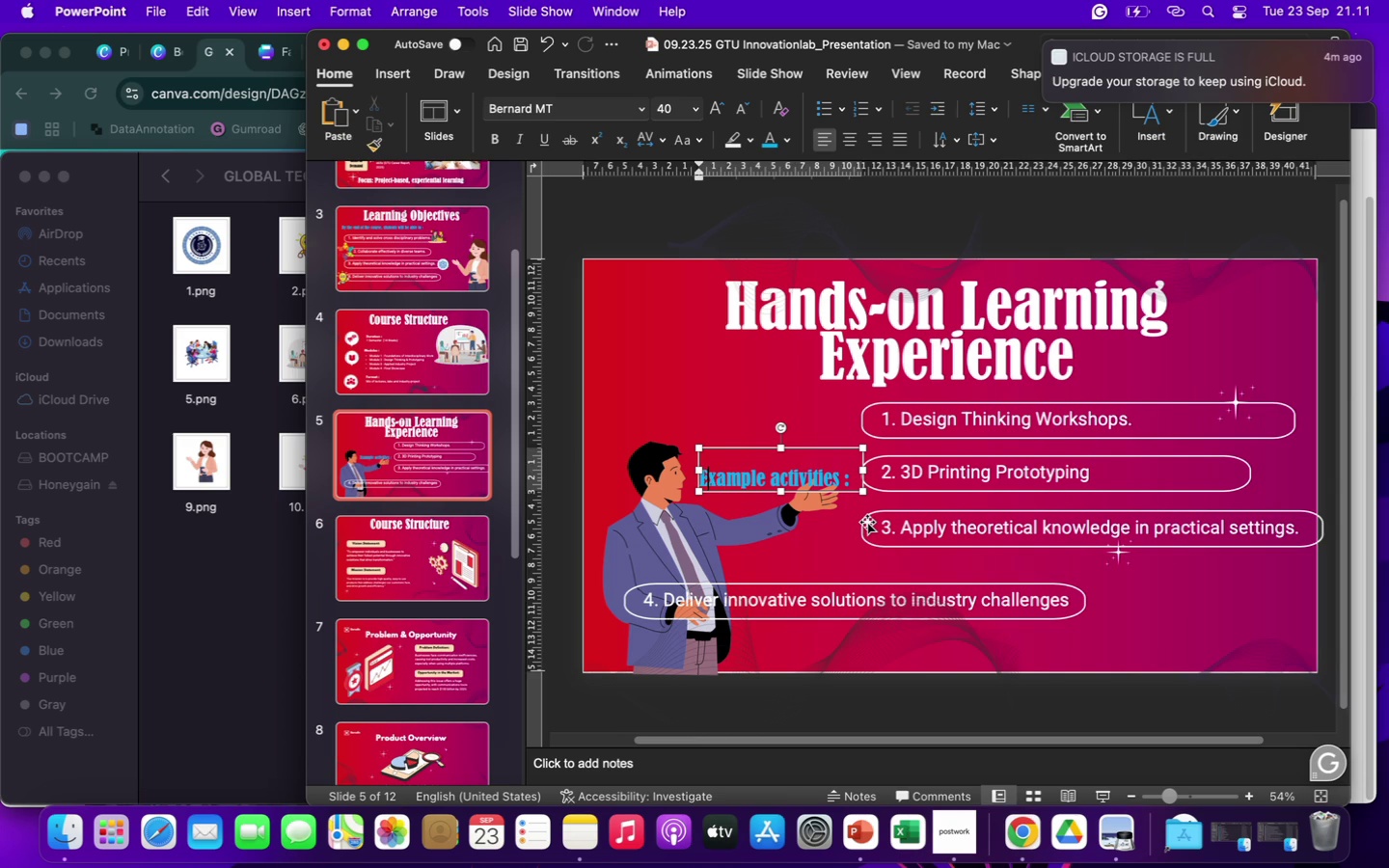 
key(ArrowLeft)
 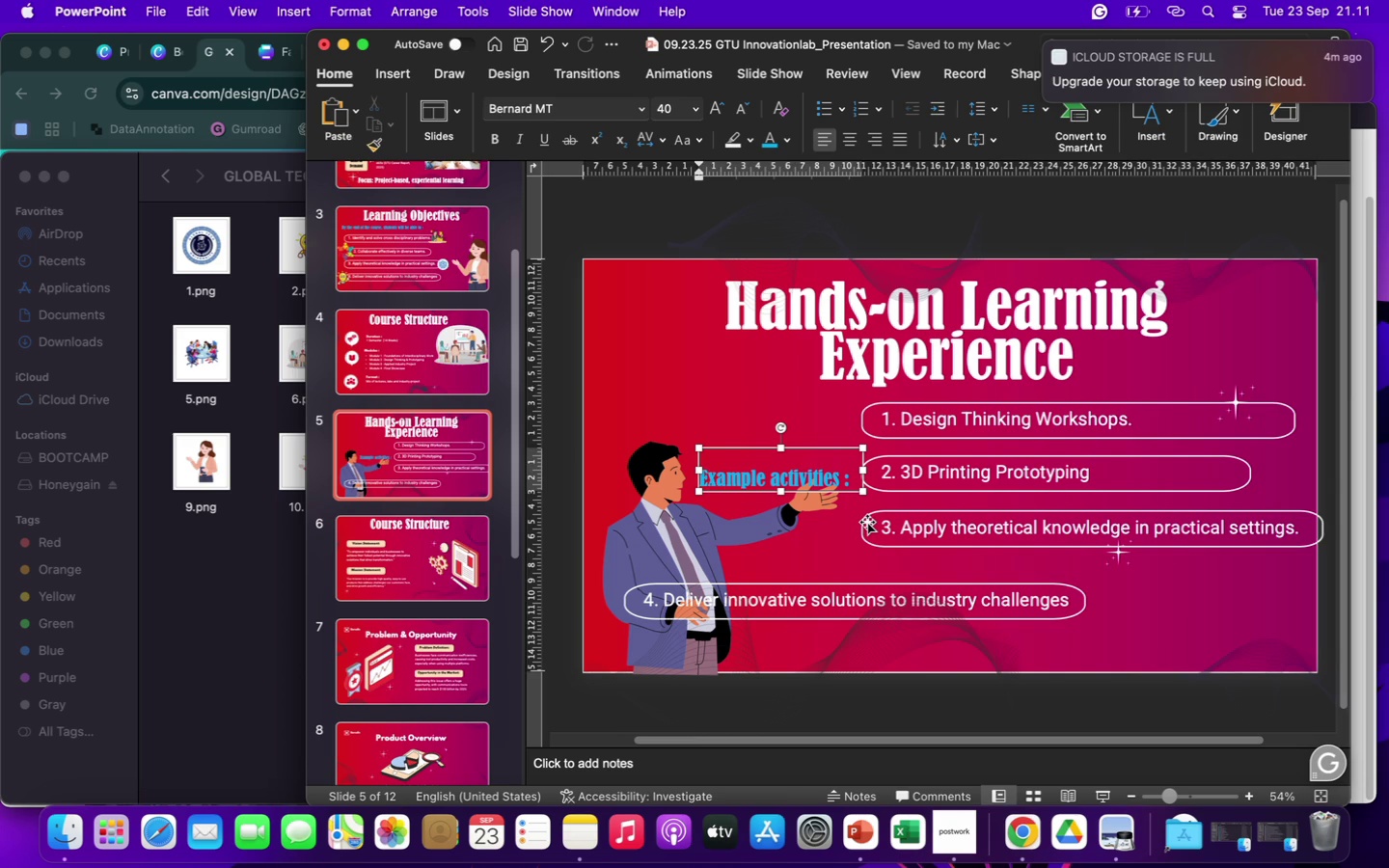 
key(Backspace)
 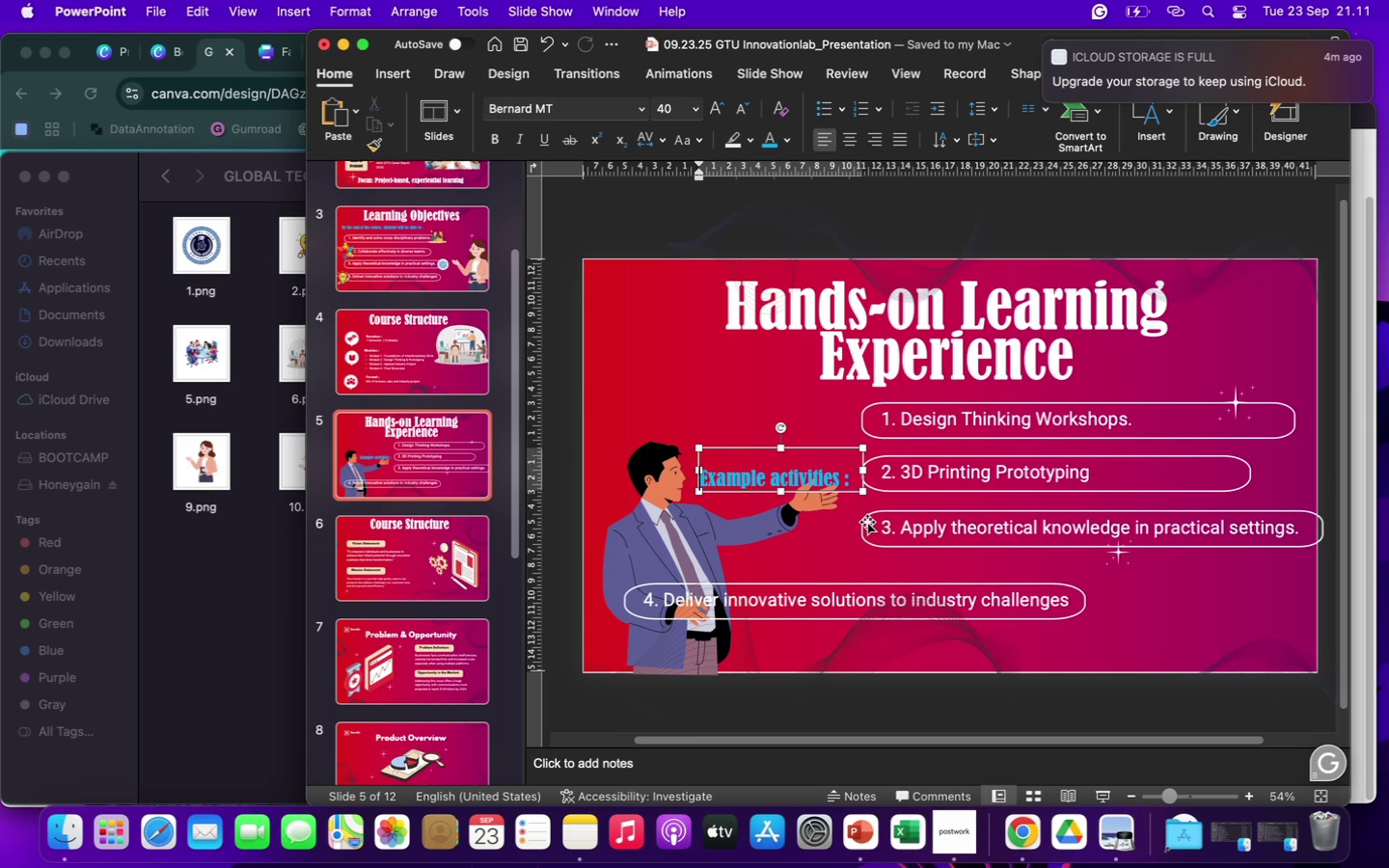 
key(Backspace)
 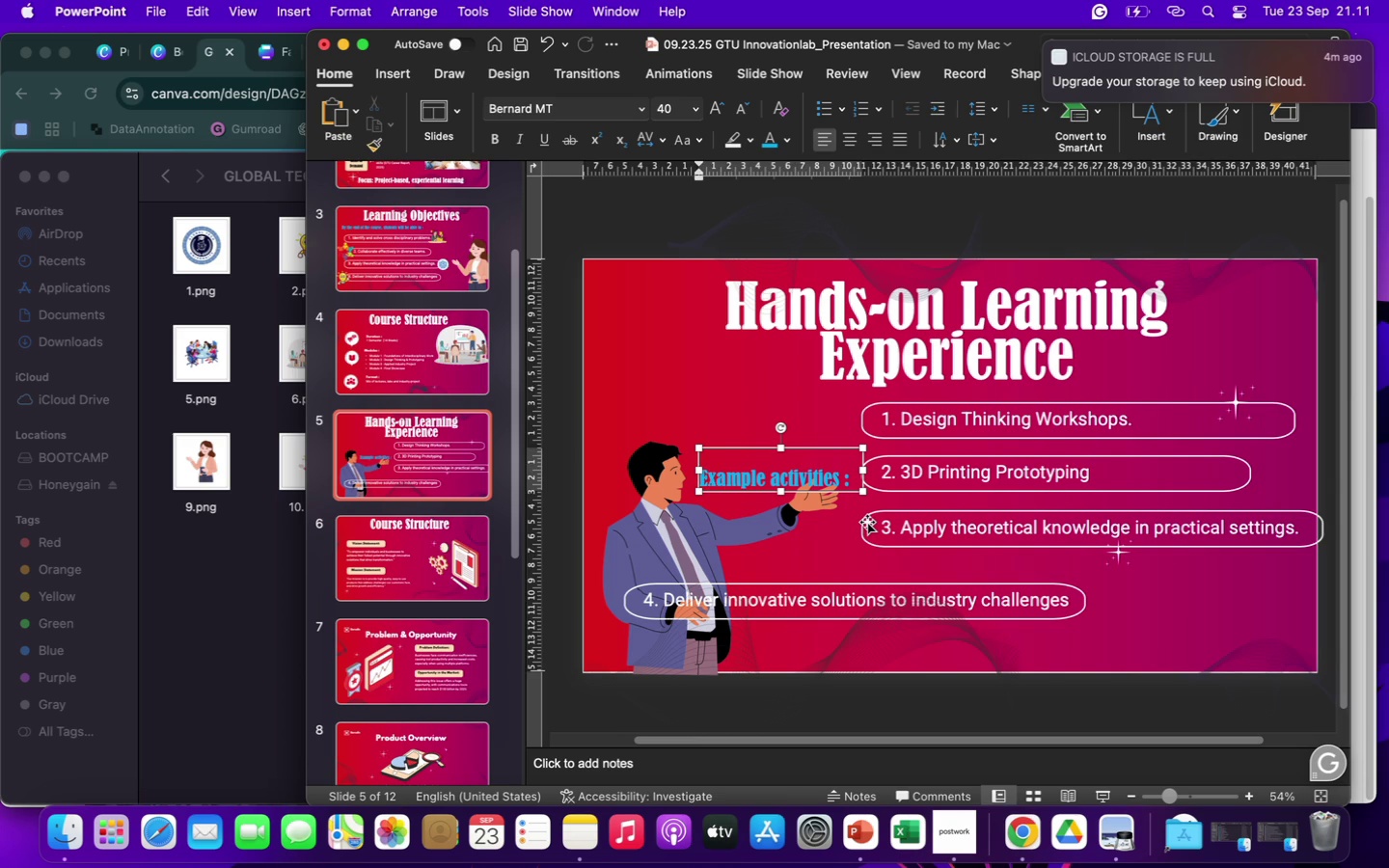 
key(Backspace)
 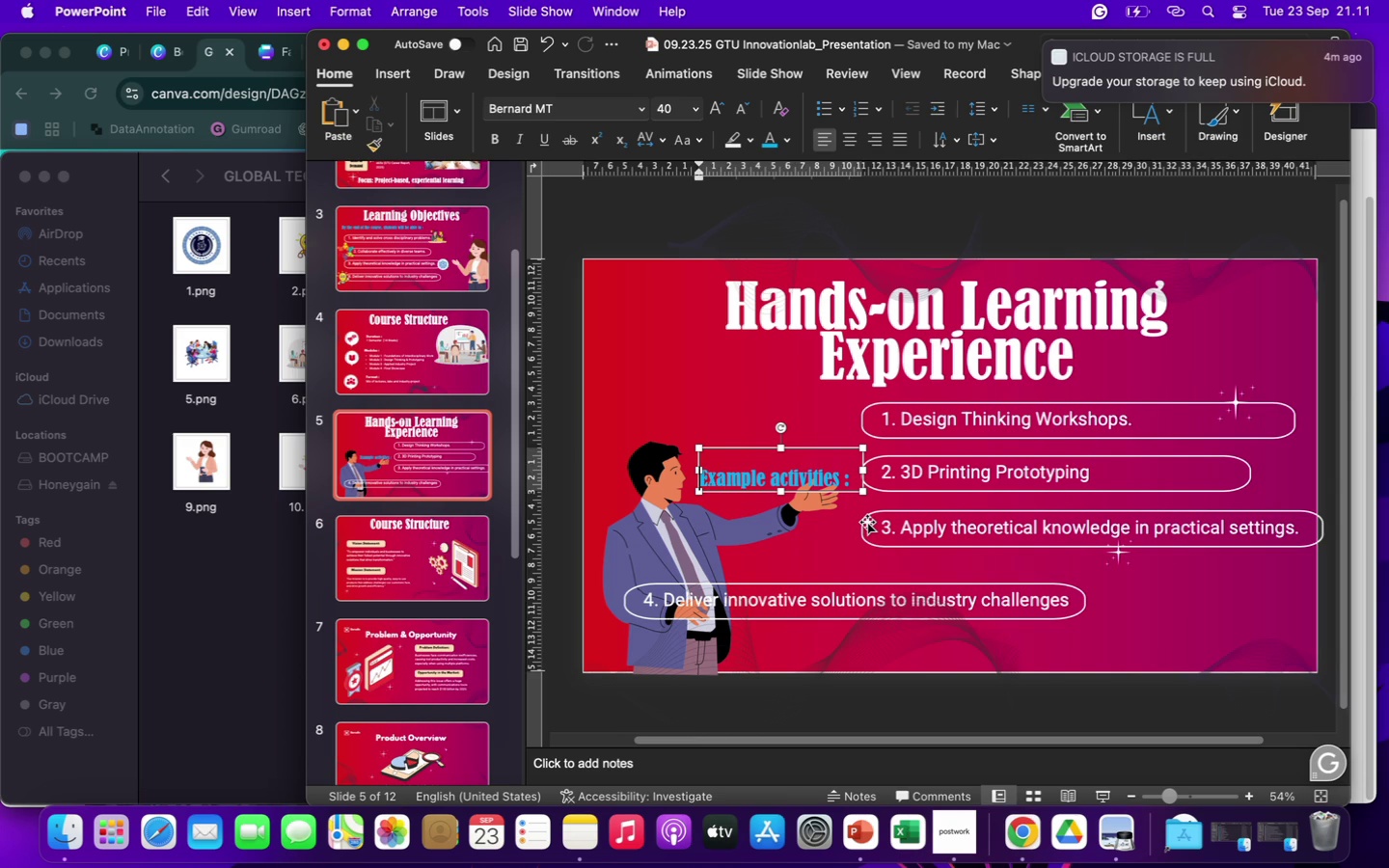 
key(Backspace)
 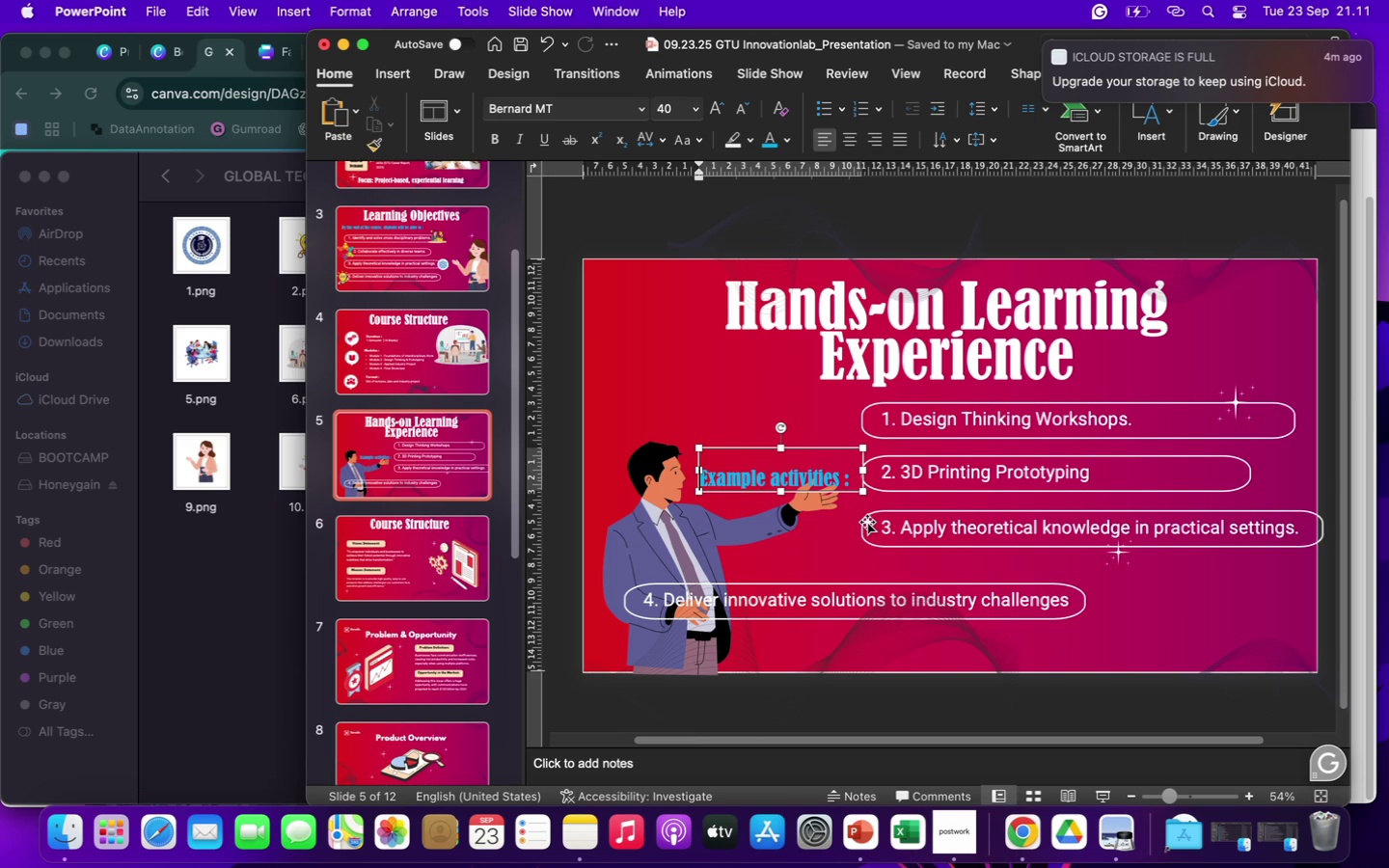 
key(Backspace)
 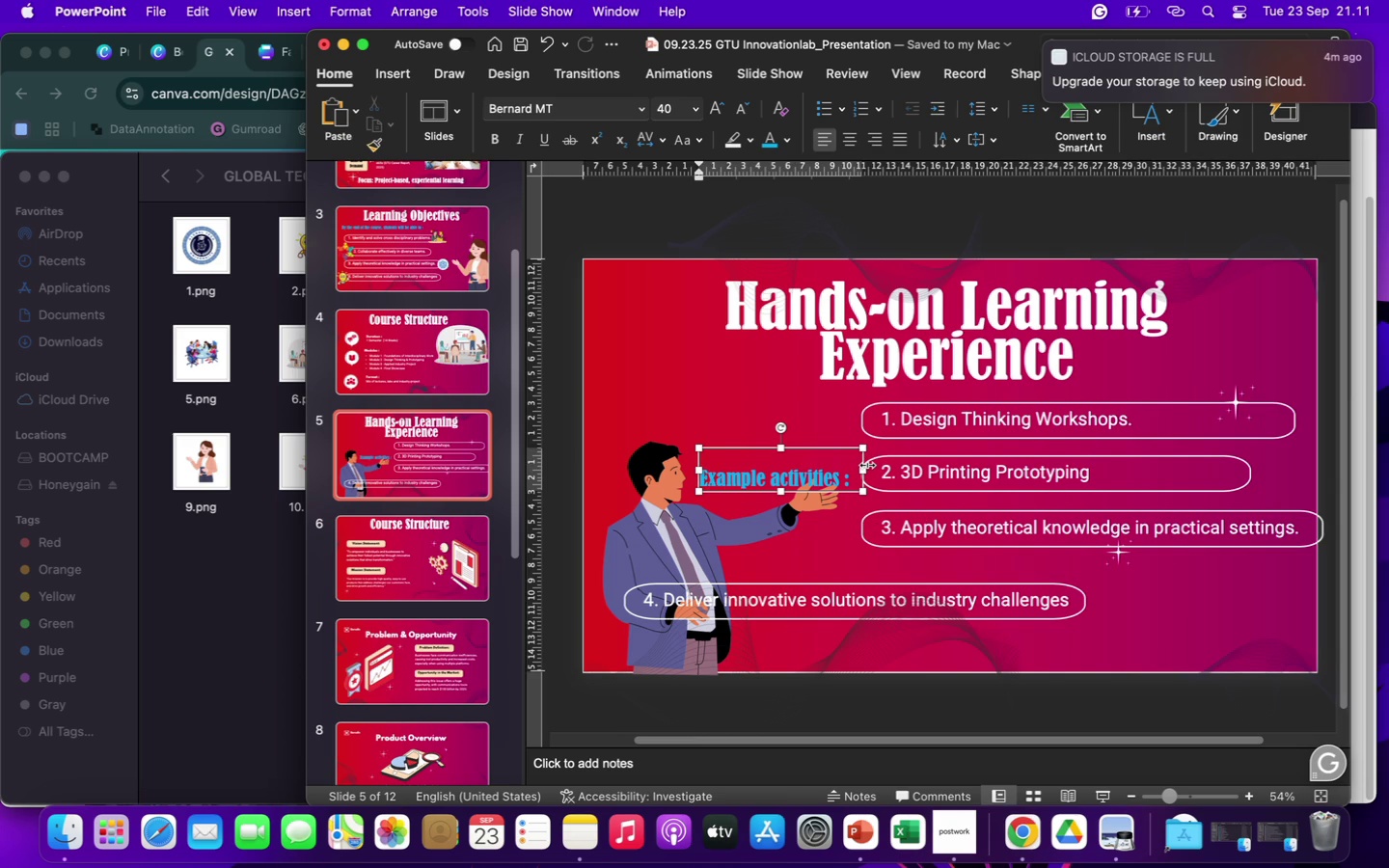 
left_click_drag(start_coordinate=[863, 469], to_coordinate=[876, 473])
 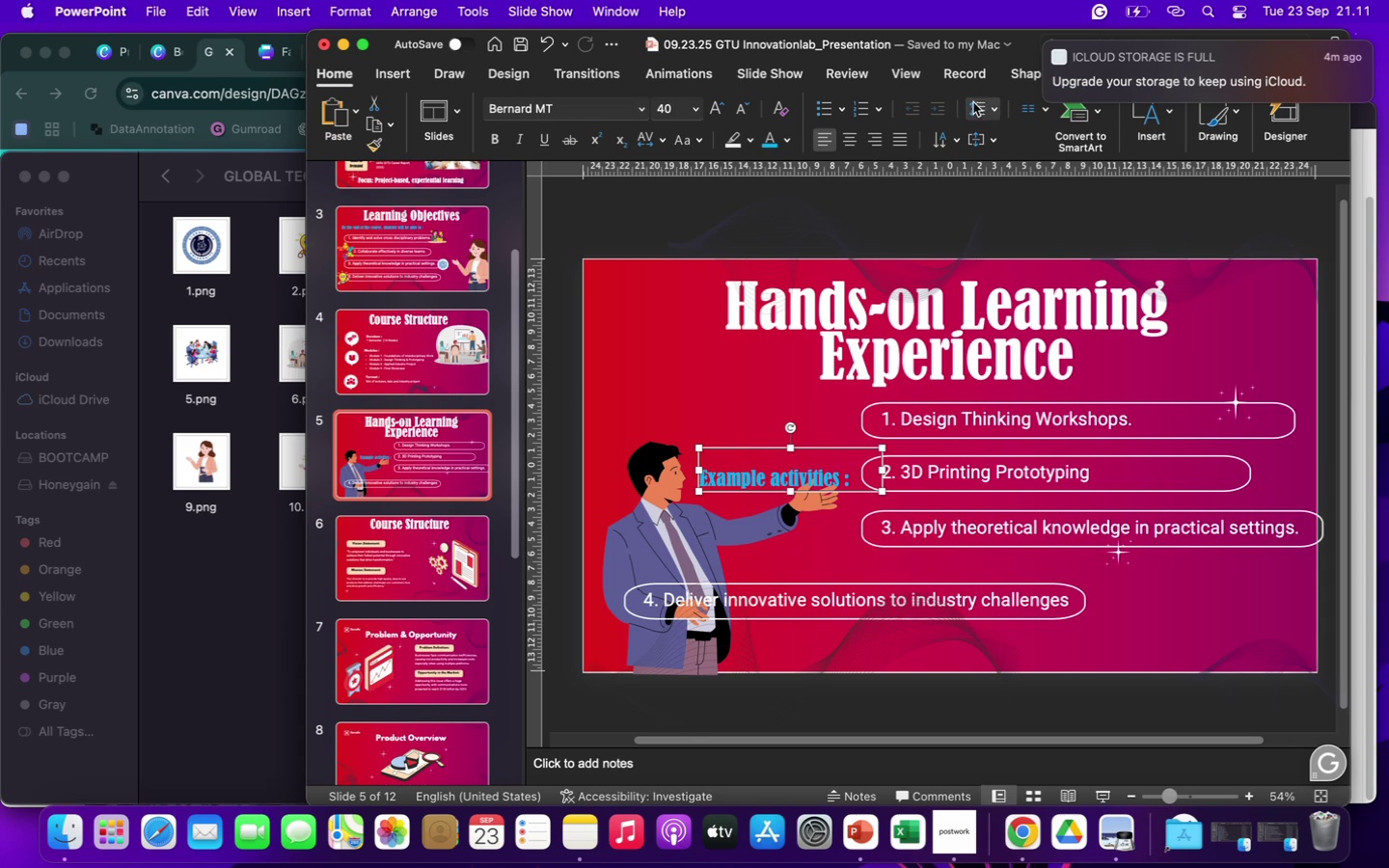 
left_click([980, 103])
 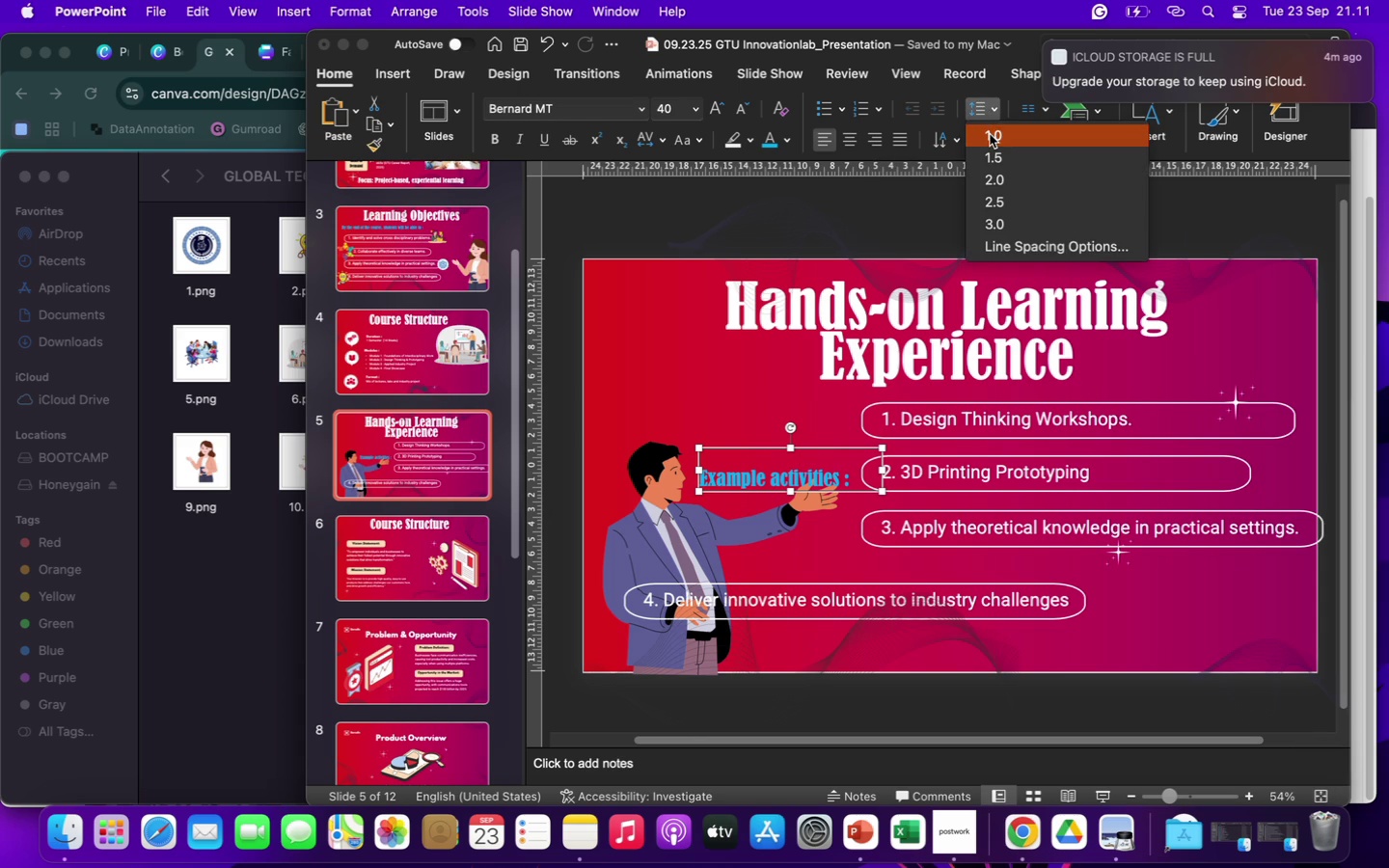 
left_click([990, 134])
 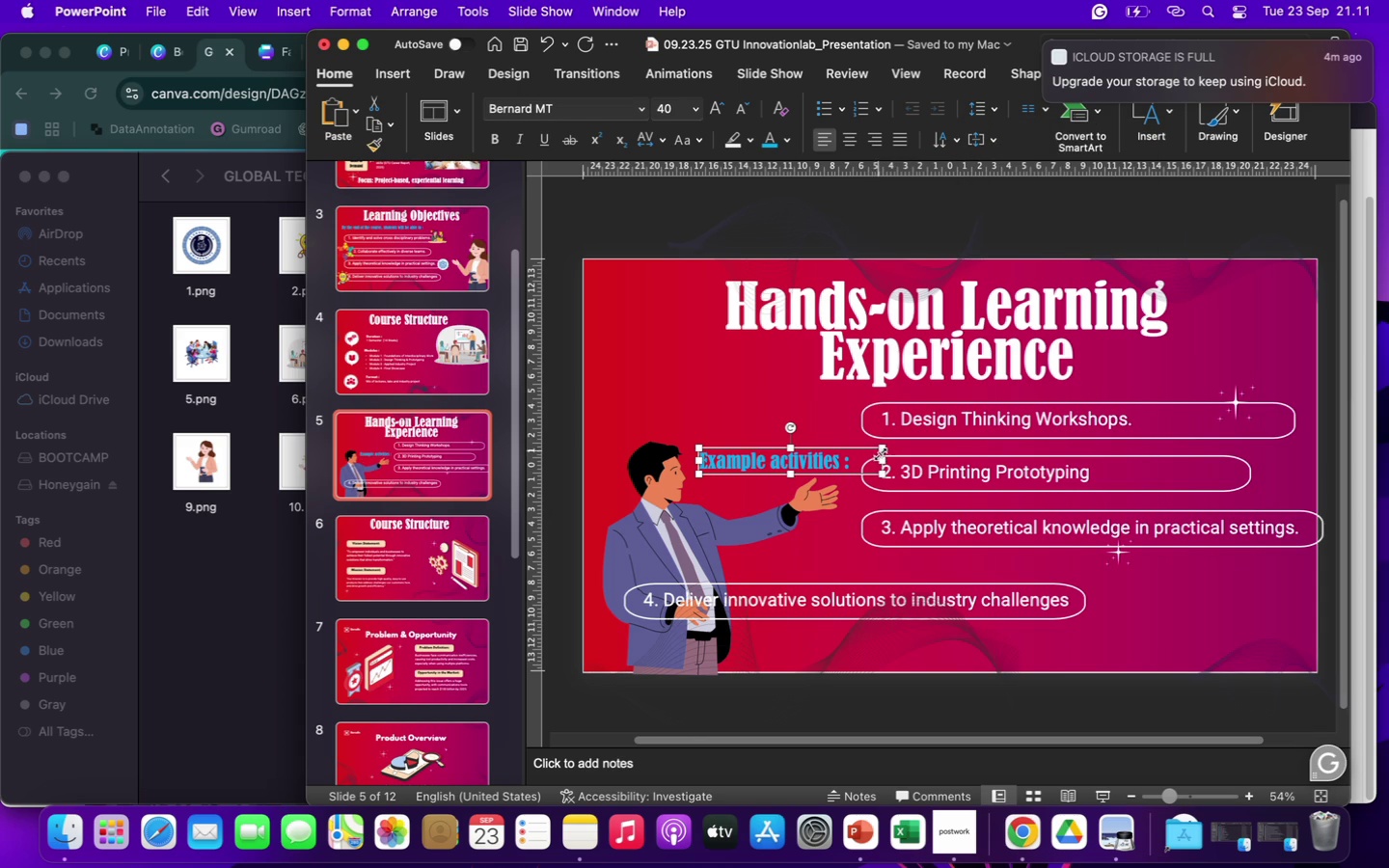 
left_click_drag(start_coordinate=[882, 459], to_coordinate=[856, 458])
 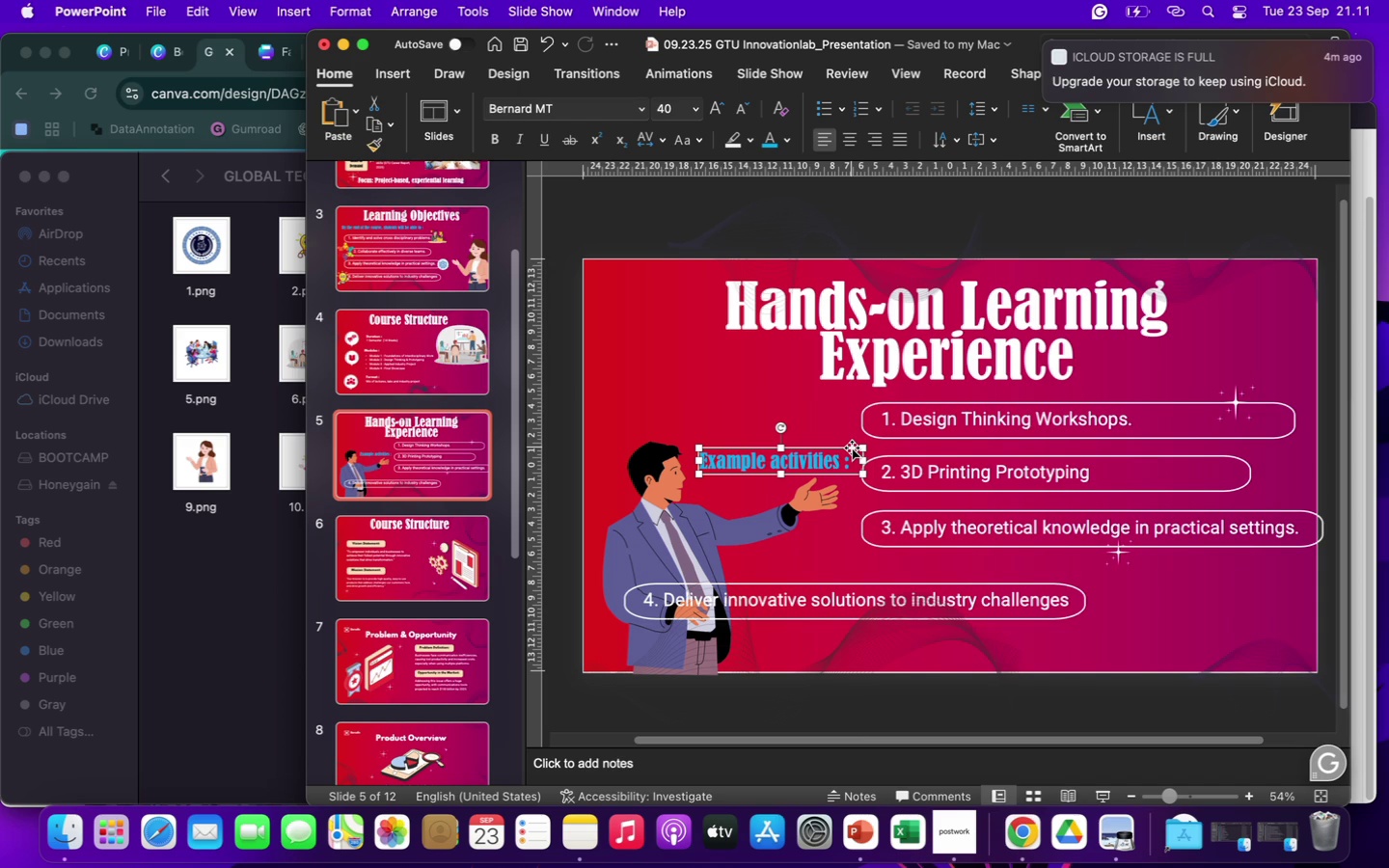 
right_click([852, 448])
 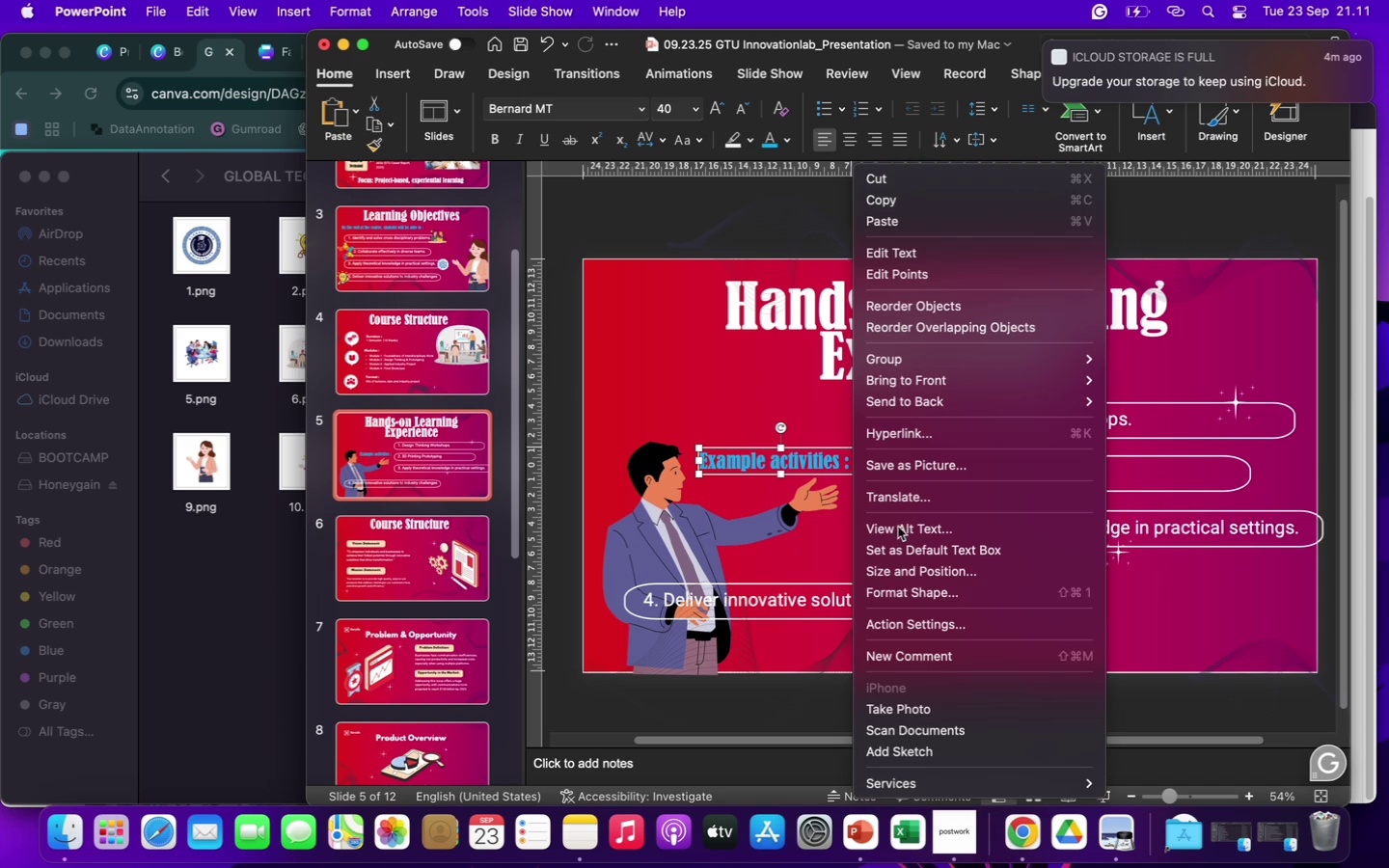 
left_click([917, 593])
 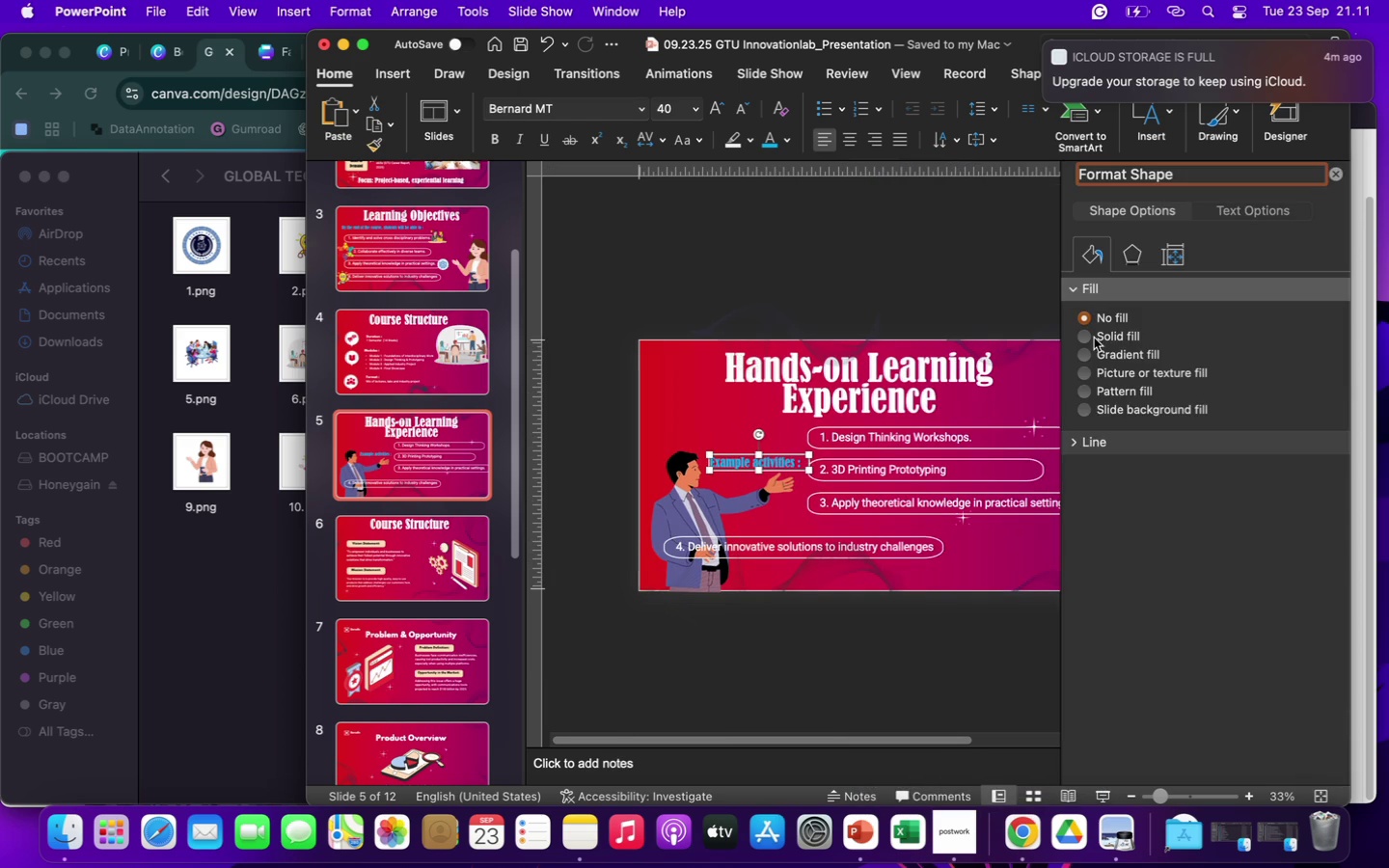 
left_click([1108, 338])
 